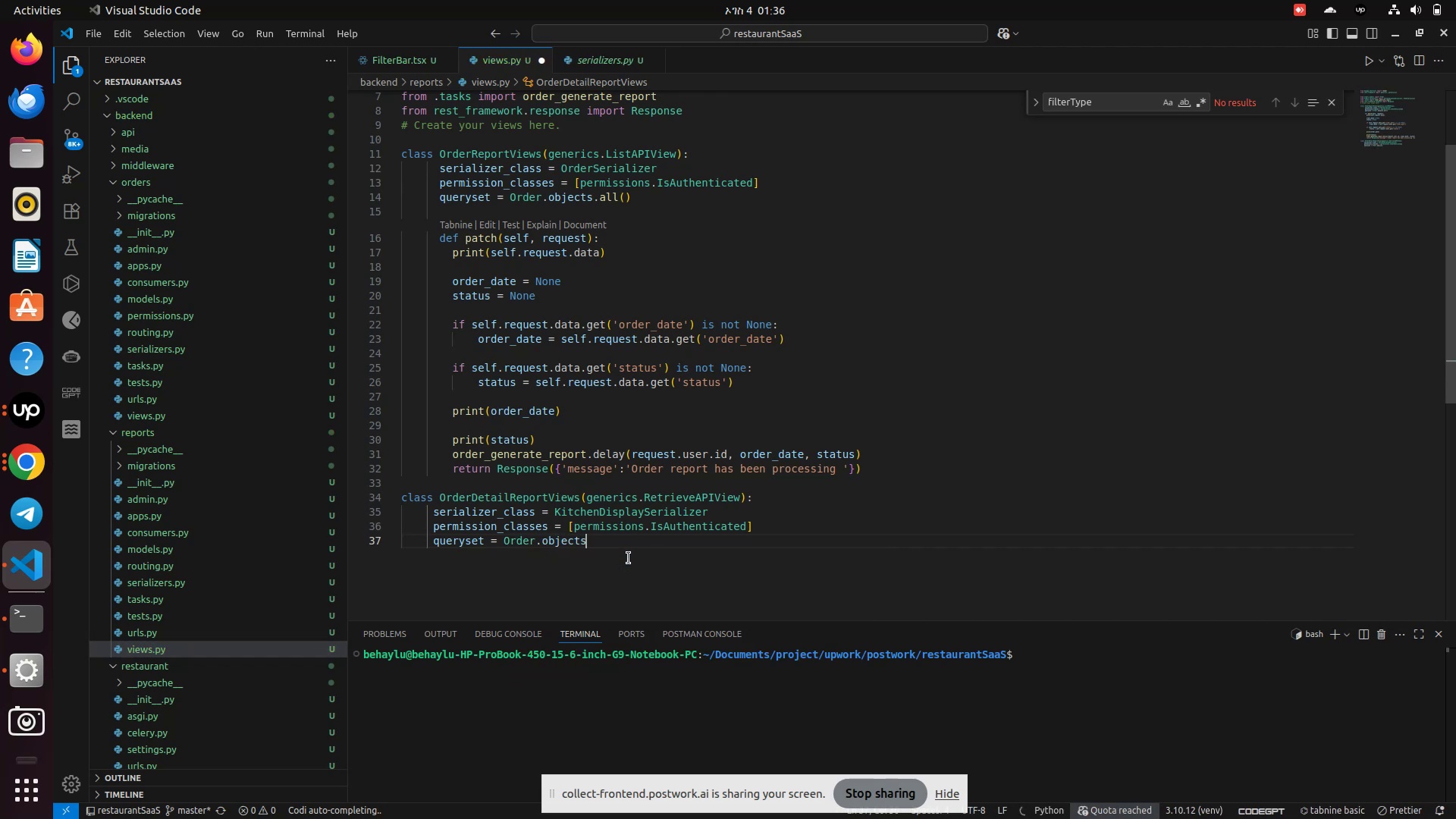 
key(Period)
 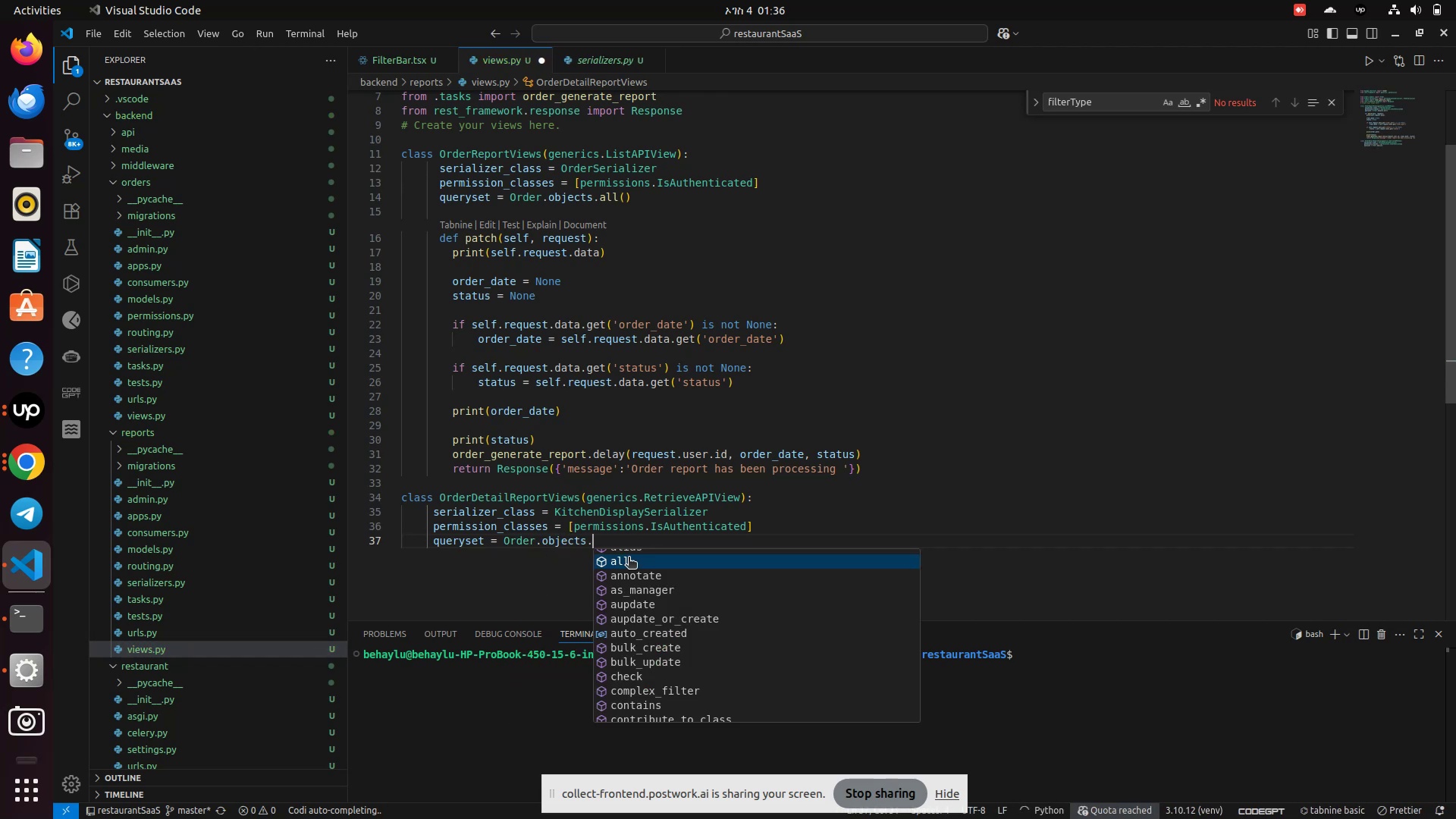 
key(A)
 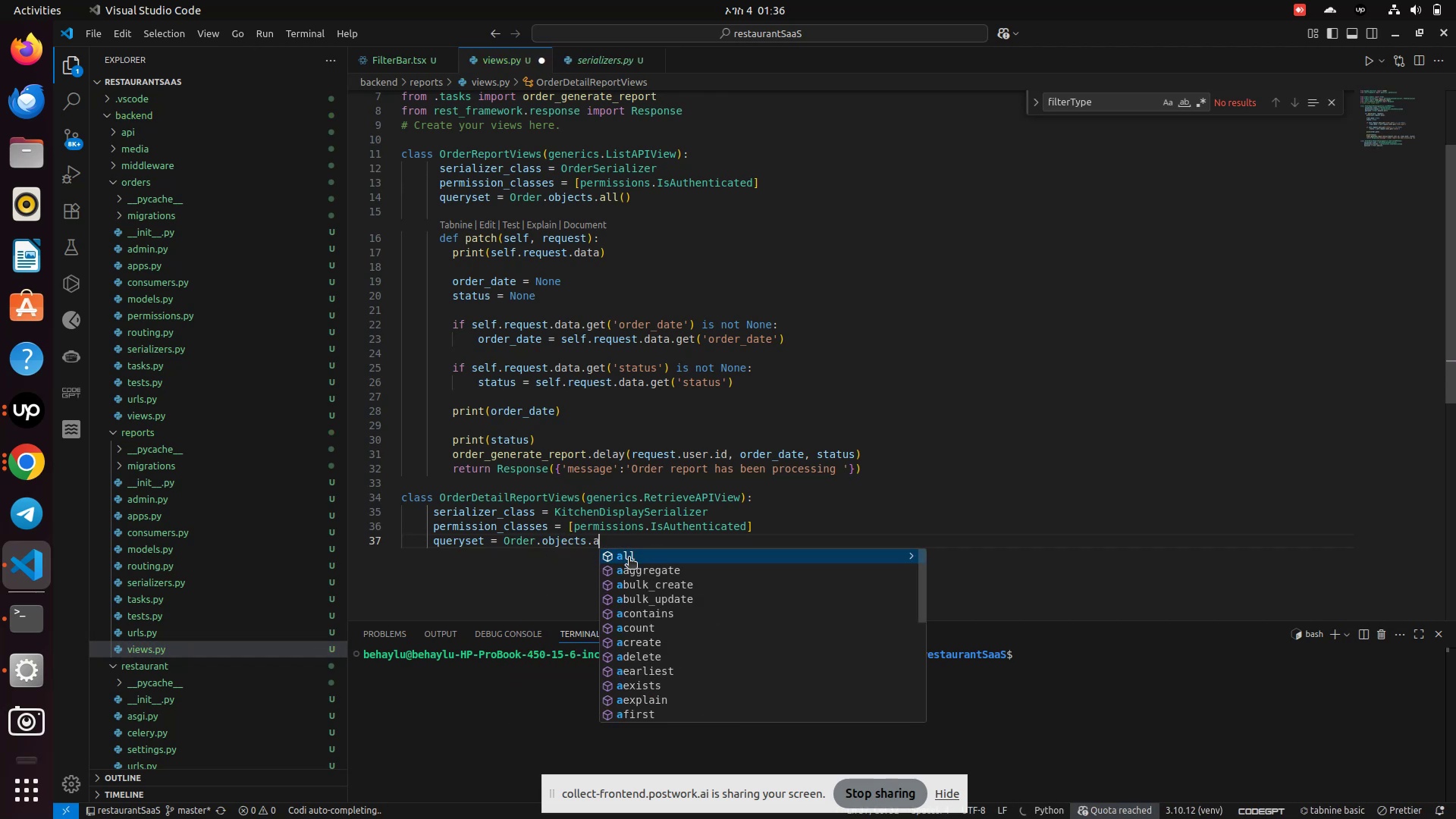 
key(Enter)
 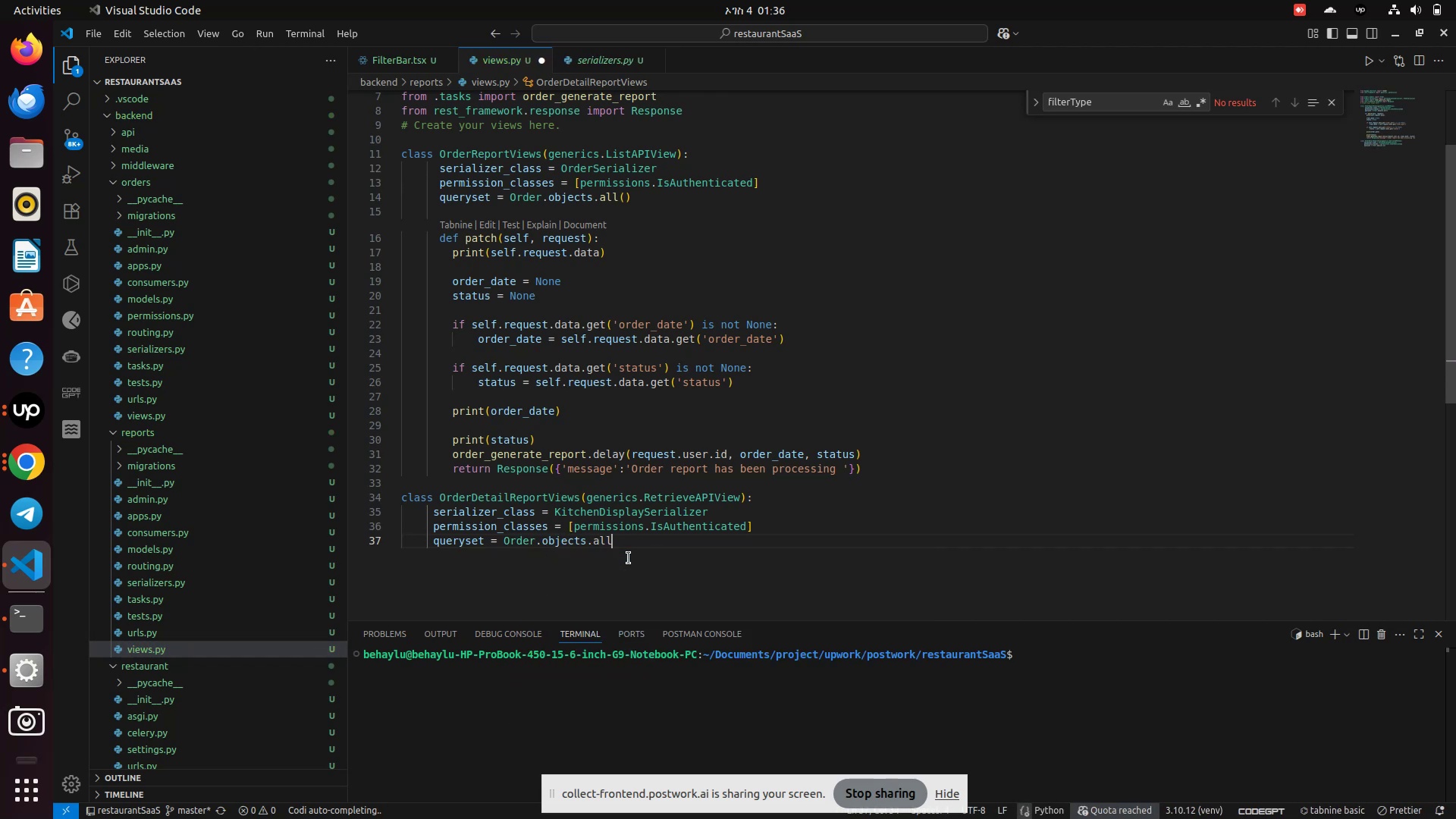 
key(Shift+9)
 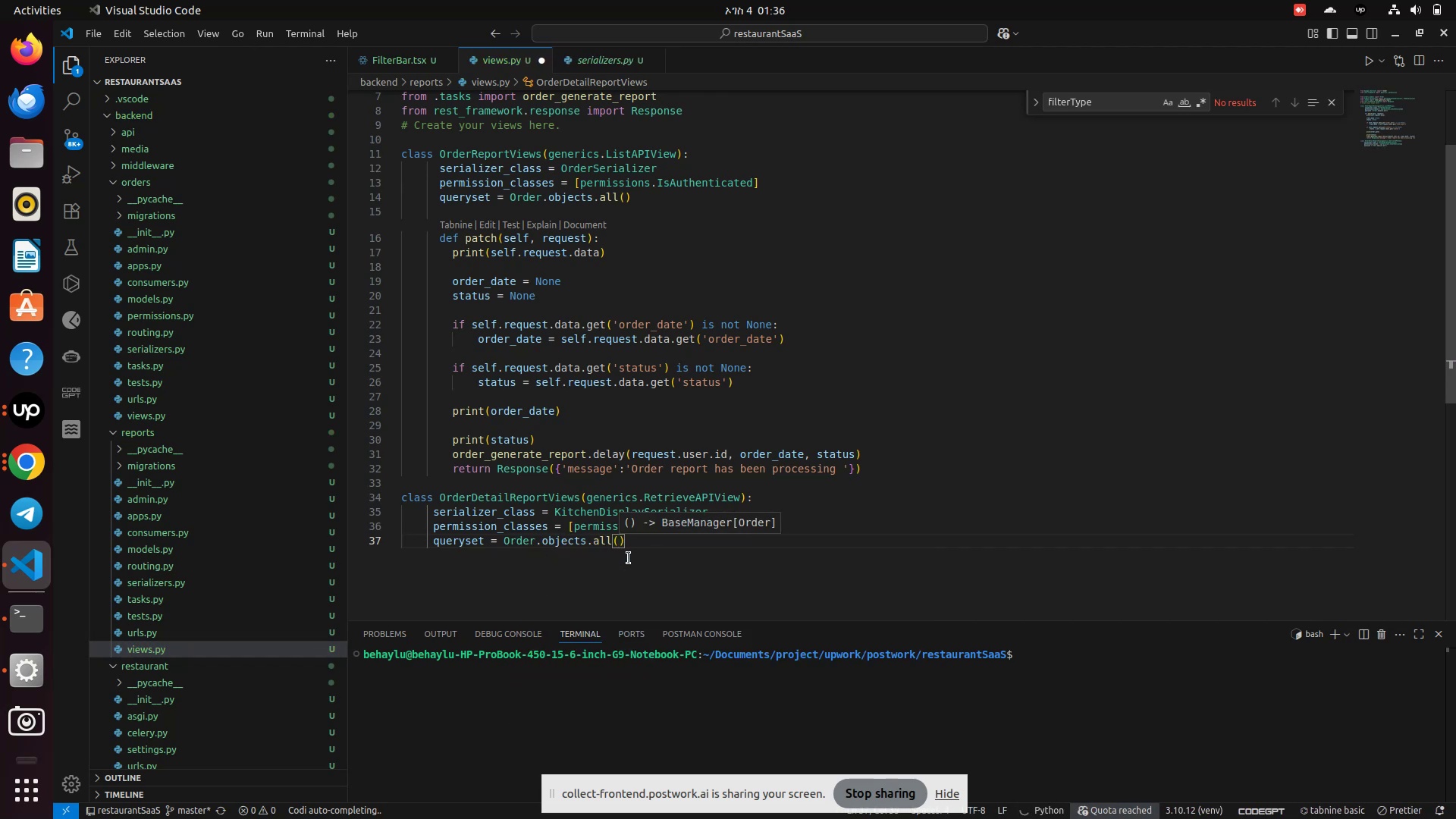 
key(ArrowRight)
 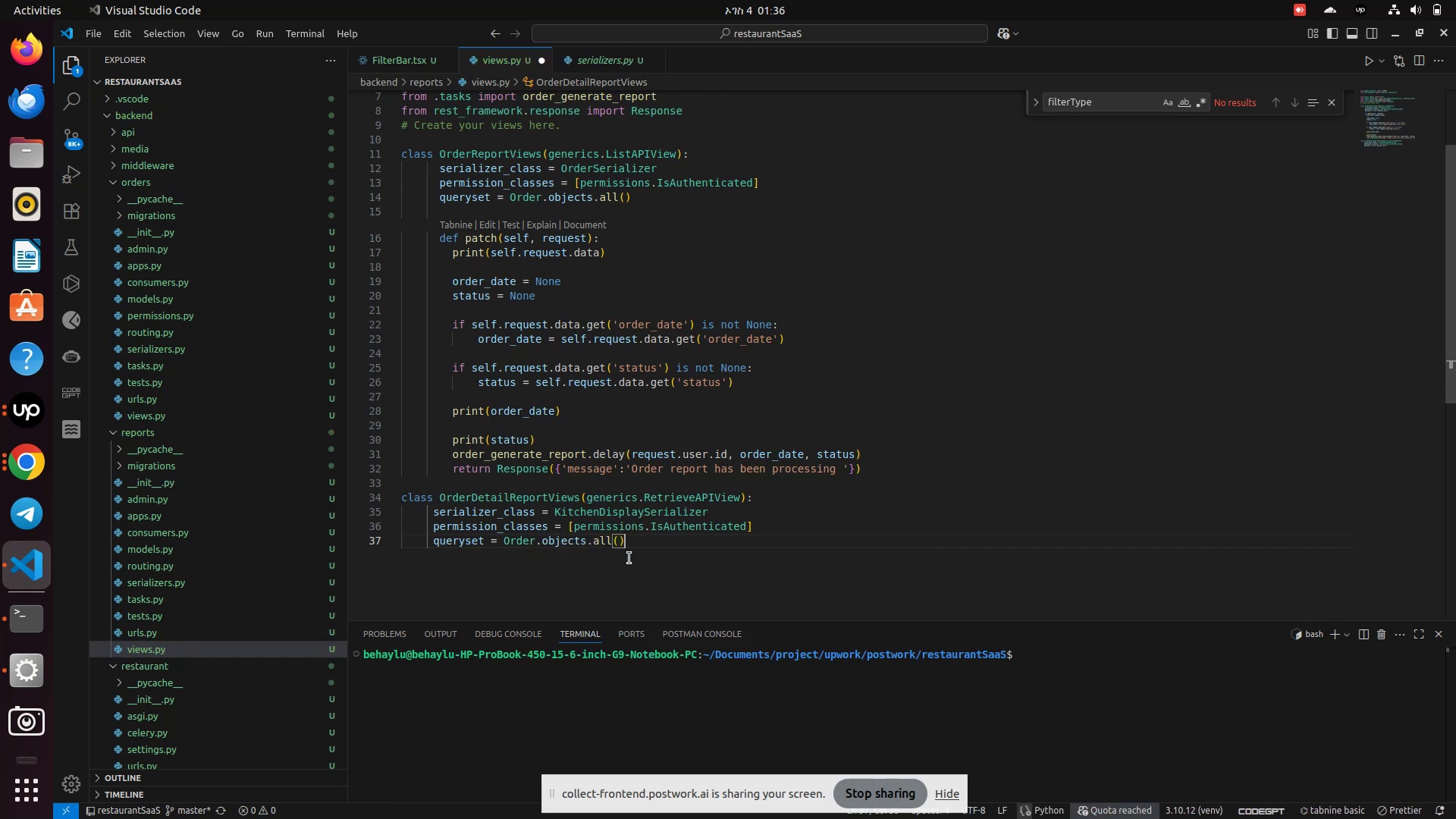 
key(Enter)
 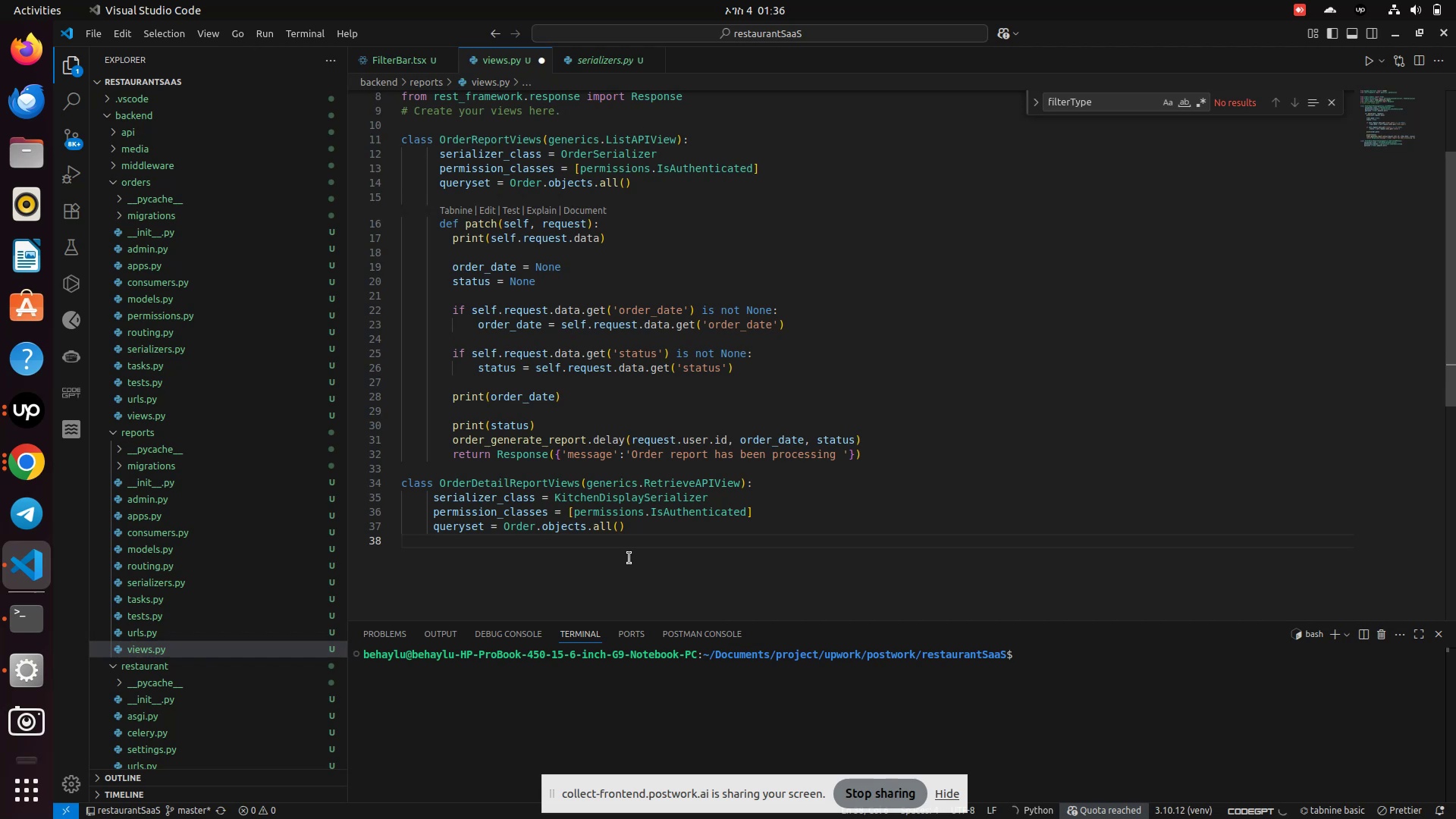 
key(Enter)
 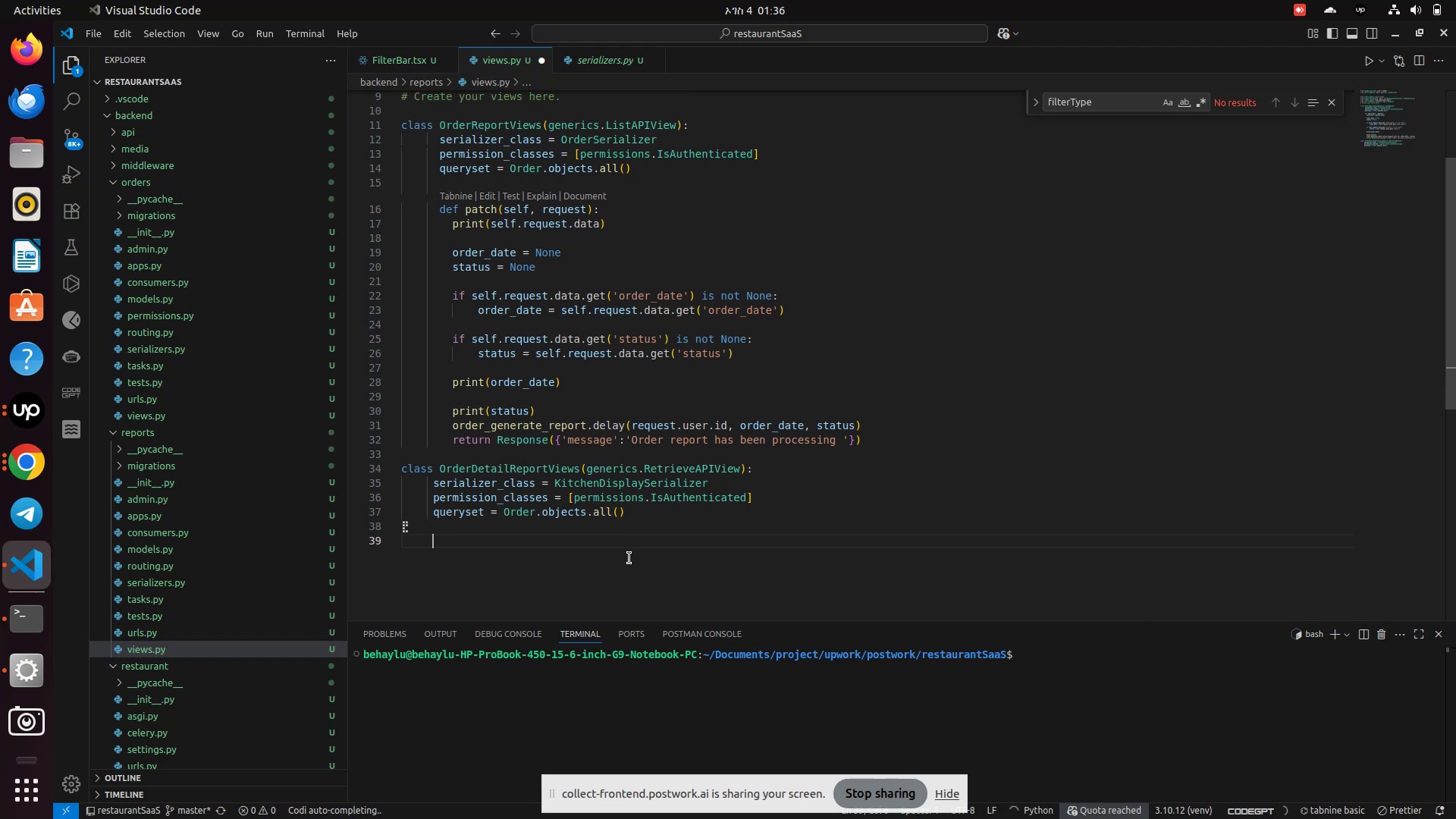 
type(def get(self,)
 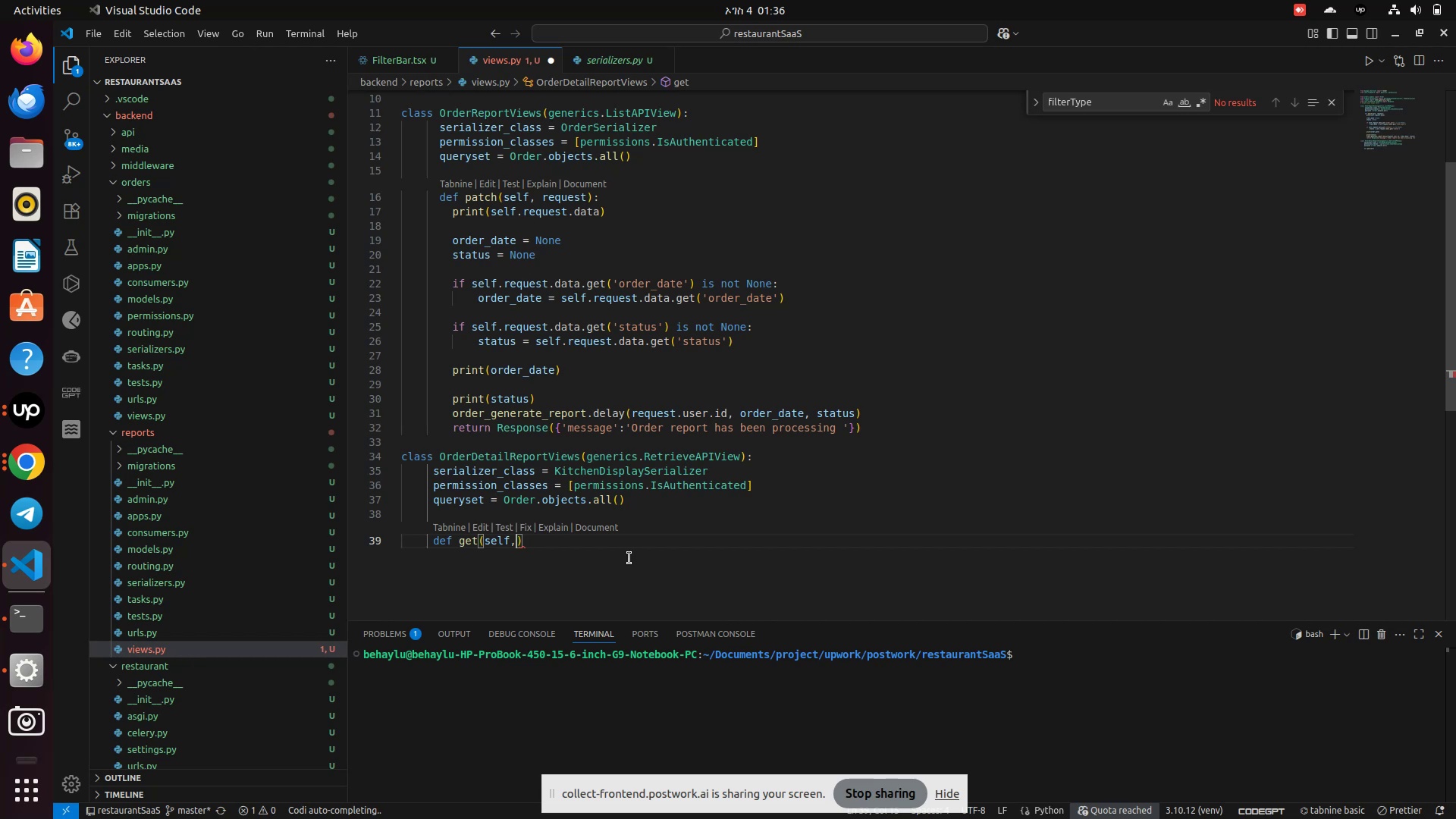 
wait(7.46)
 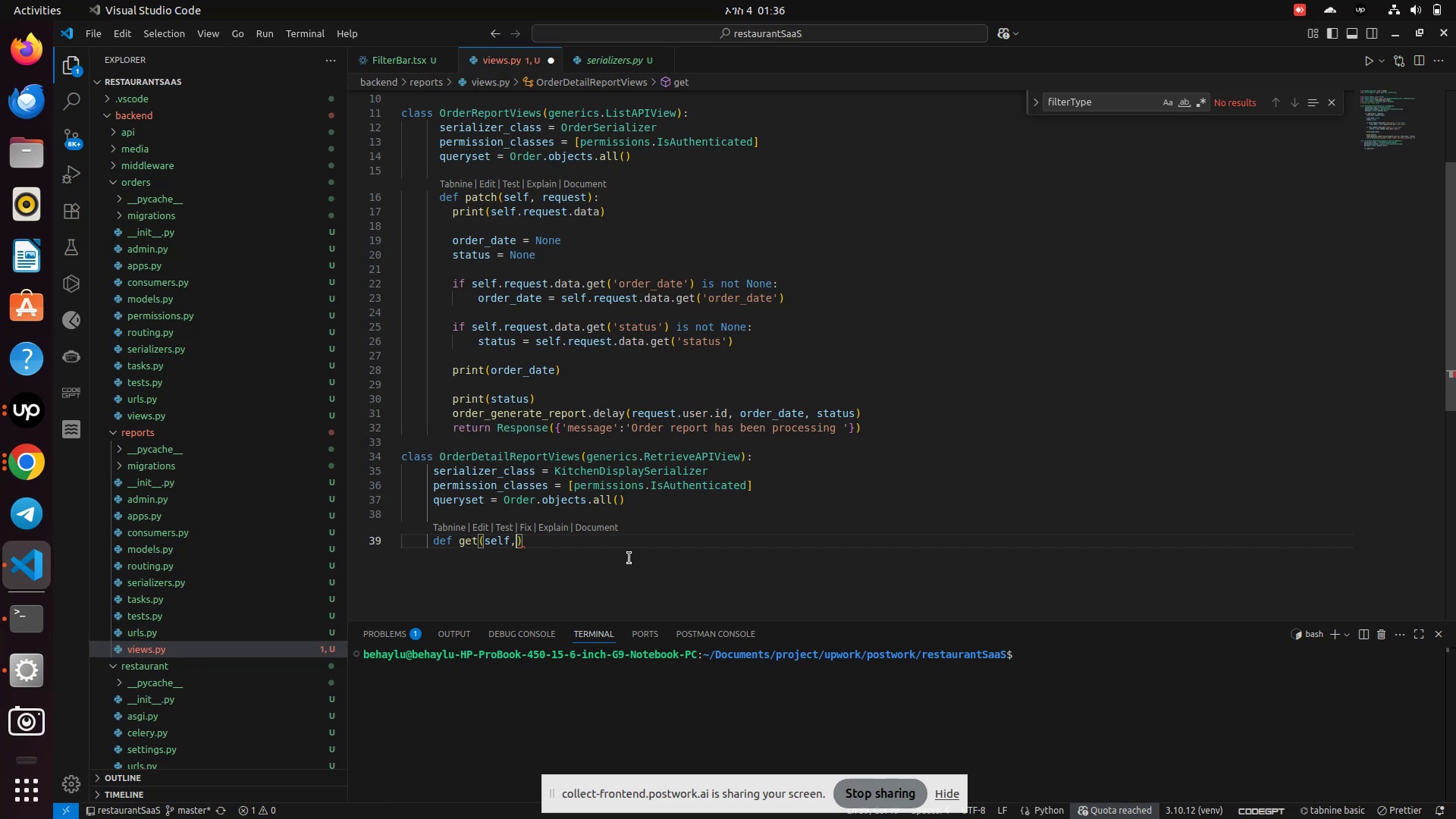 
left_click([120, 410])
 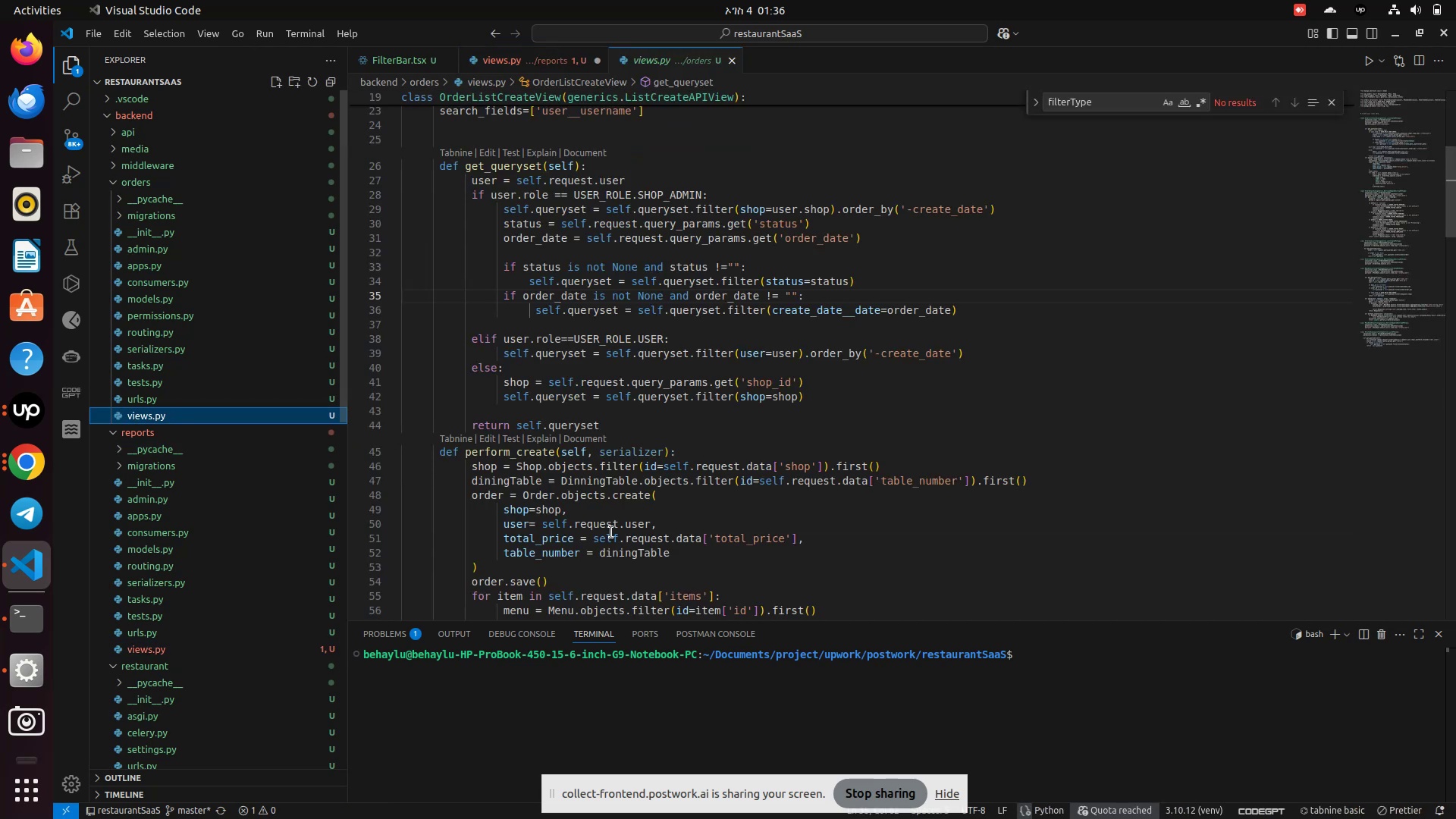 
scroll: coordinate [611, 532], scroll_direction: up, amount: 6.0
 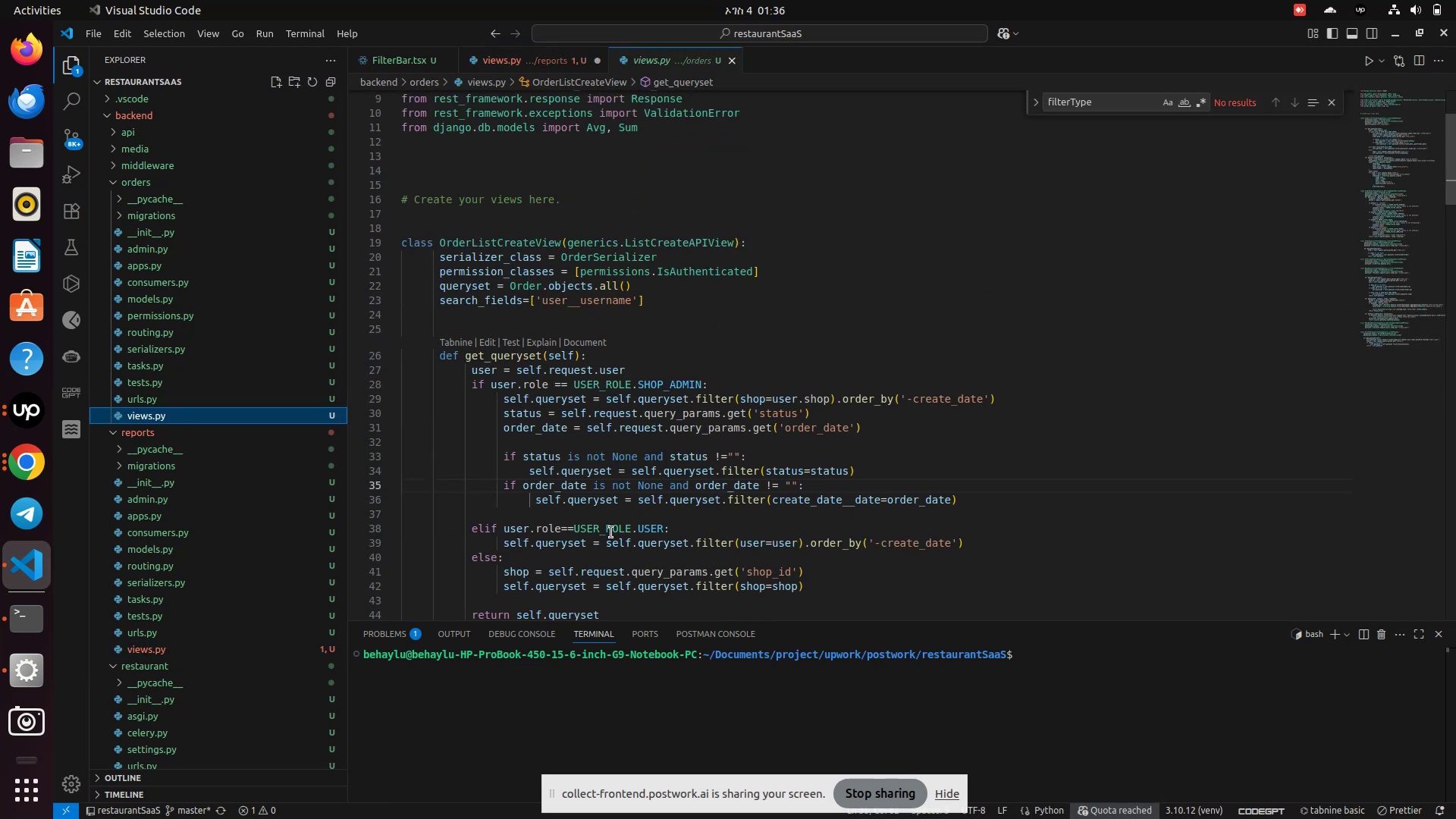 
scroll: coordinate [611, 532], scroll_direction: down, amount: 20.0
 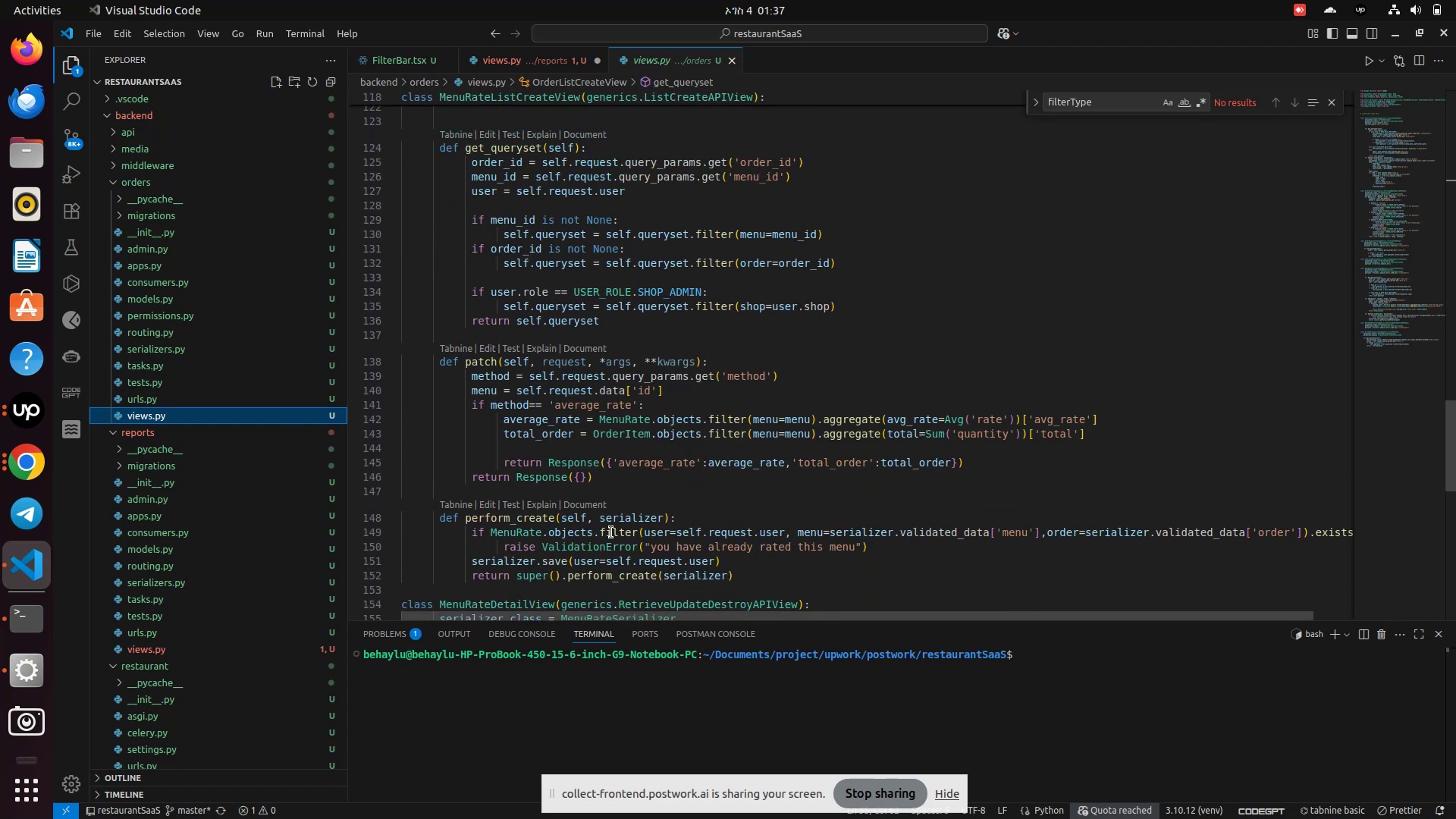 
scroll: coordinate [611, 532], scroll_direction: up, amount: 1.0
 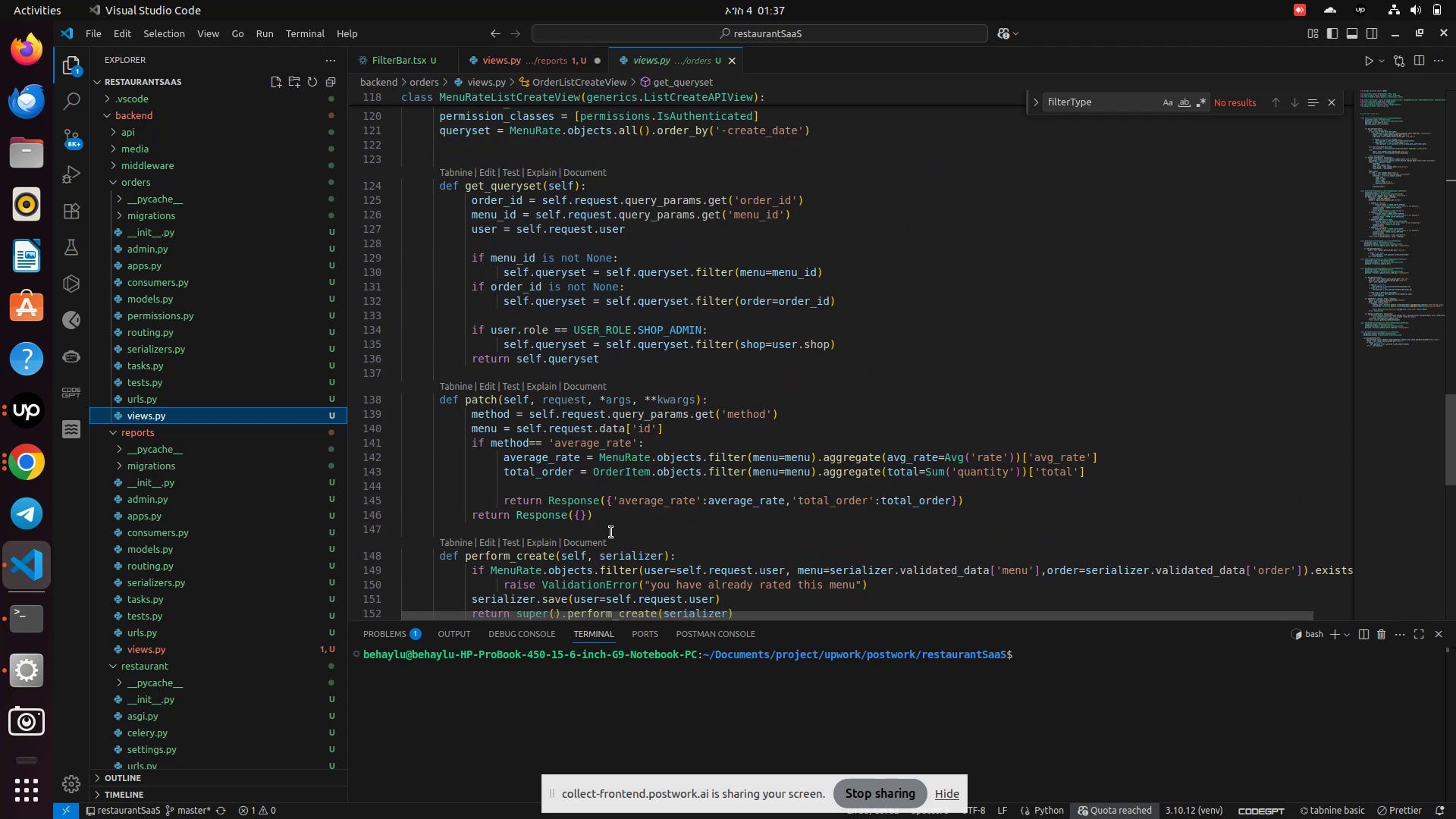 
scroll: coordinate [611, 532], scroll_direction: down, amount: 9.0
 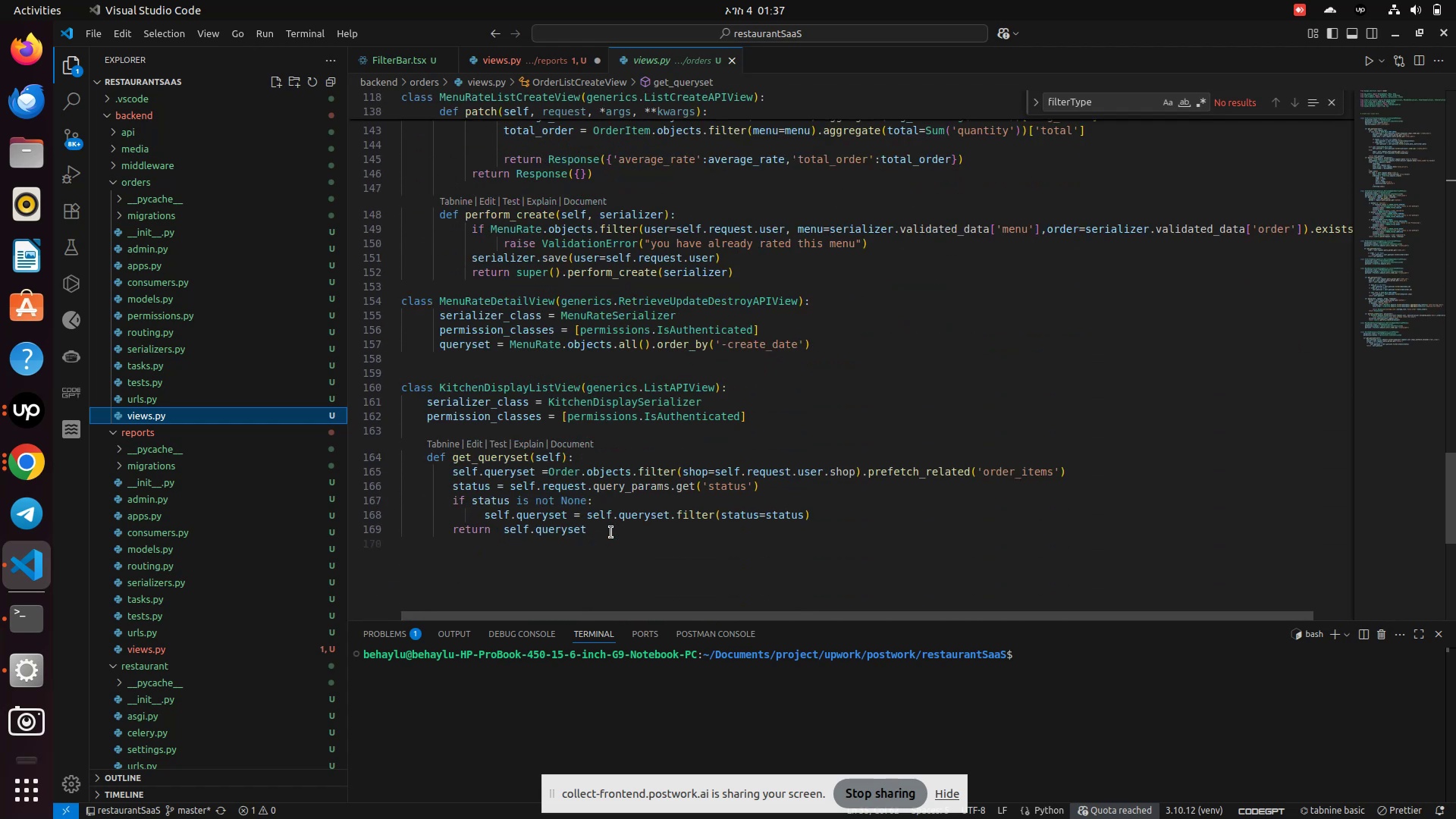 
scroll: coordinate [611, 532], scroll_direction: up, amount: 63.0
 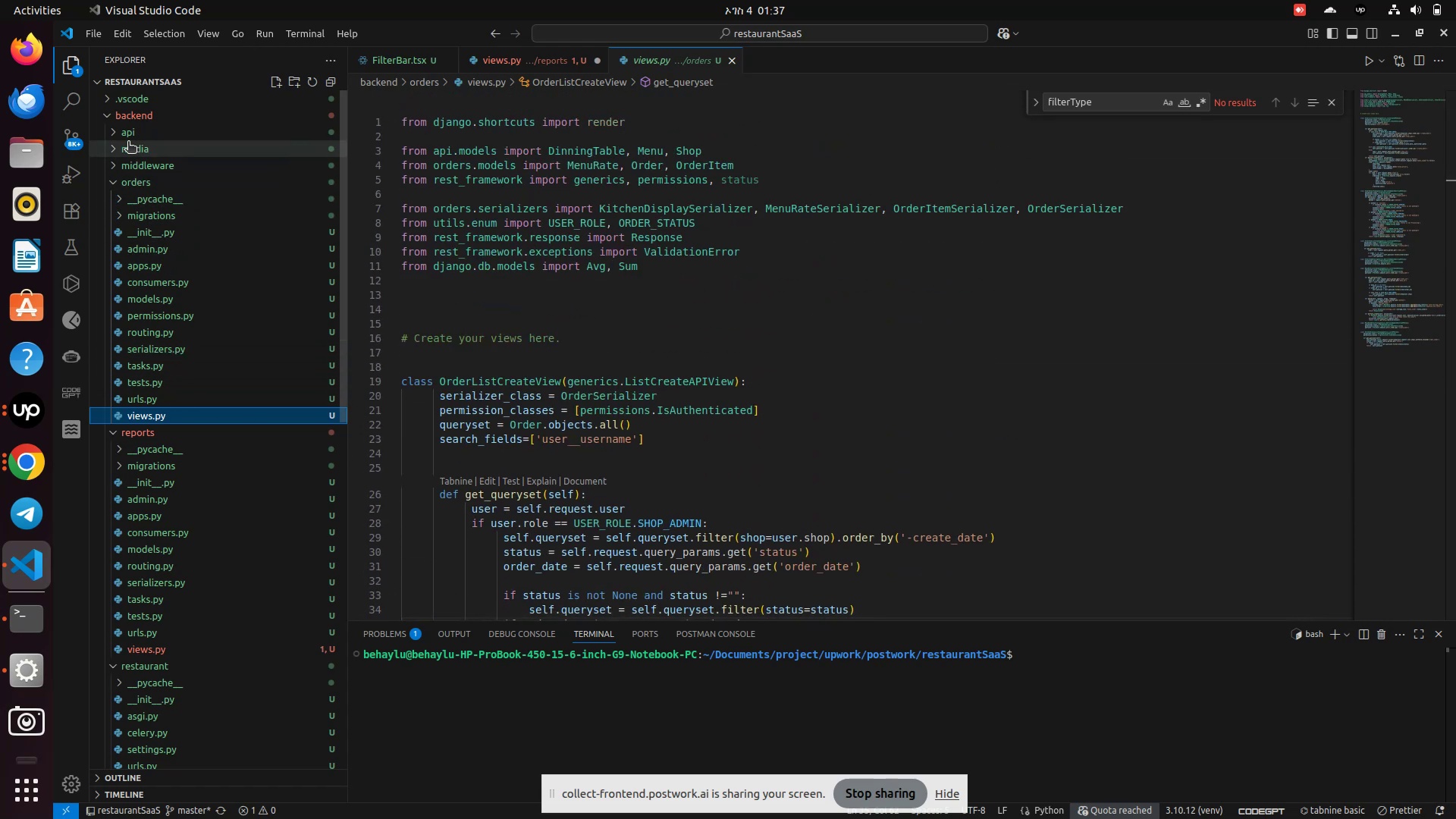 
left_click([126, 137])
 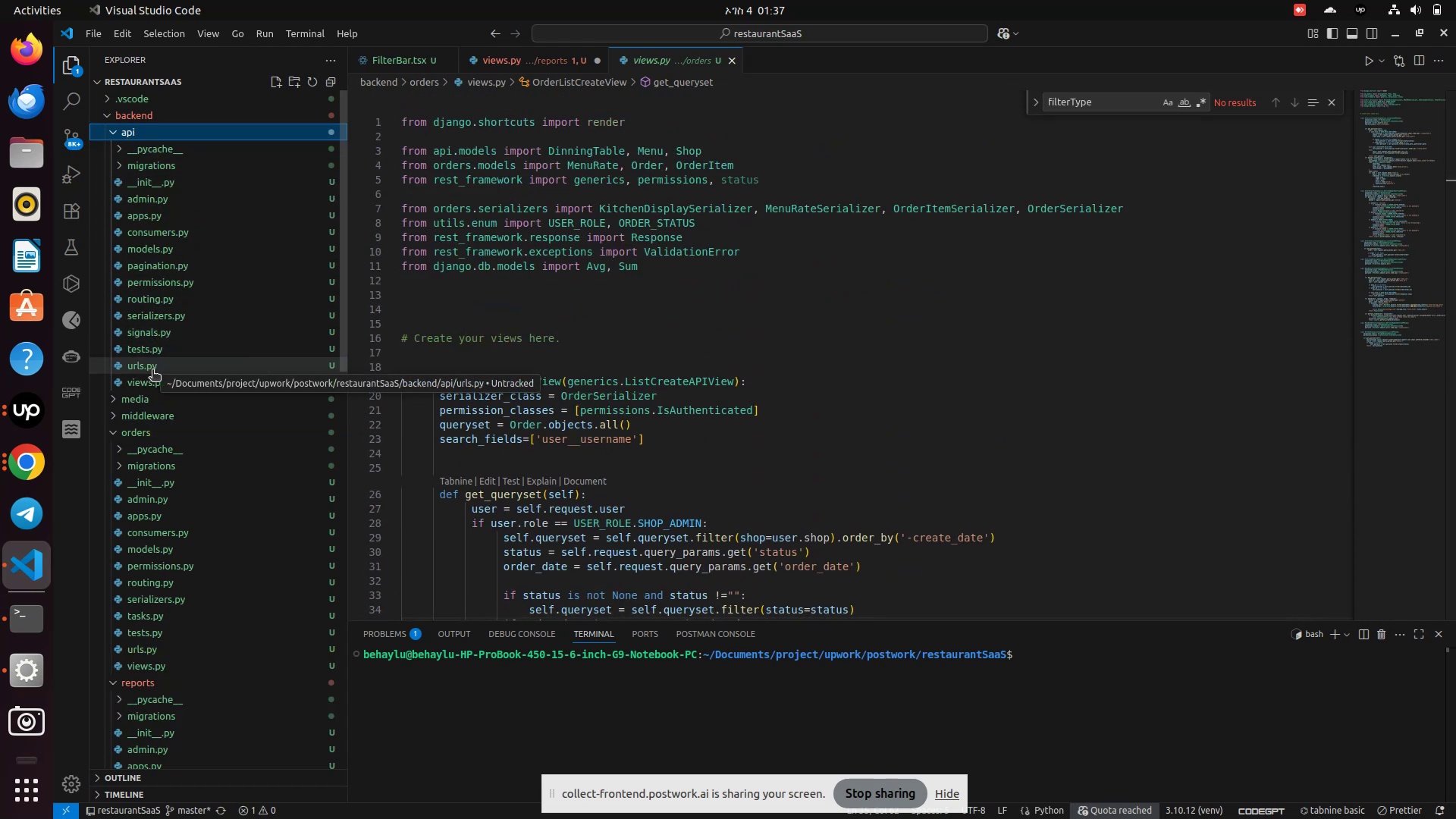 
left_click([148, 387])
 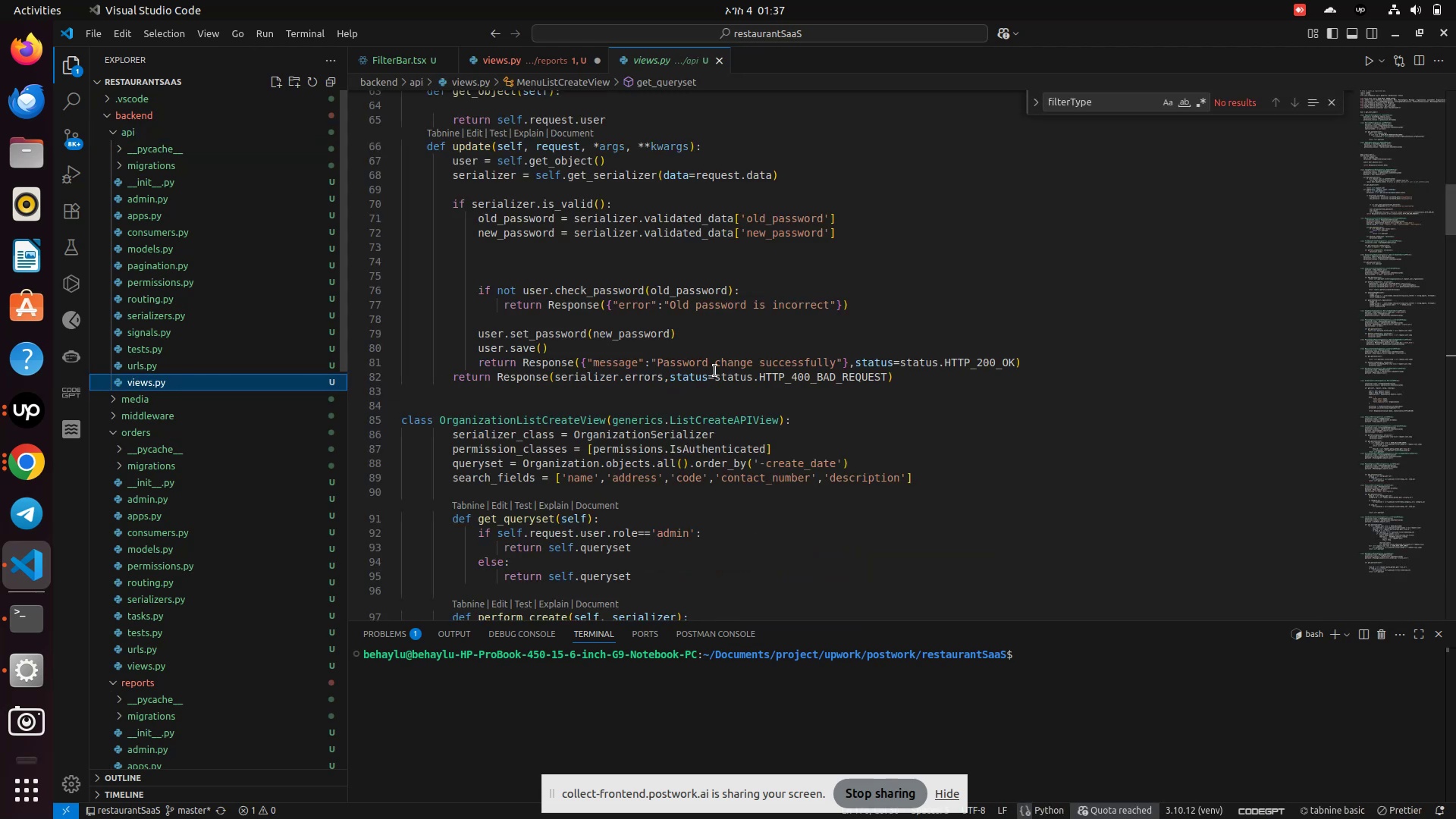 
scroll: coordinate [715, 371], scroll_direction: up, amount: 4.0
 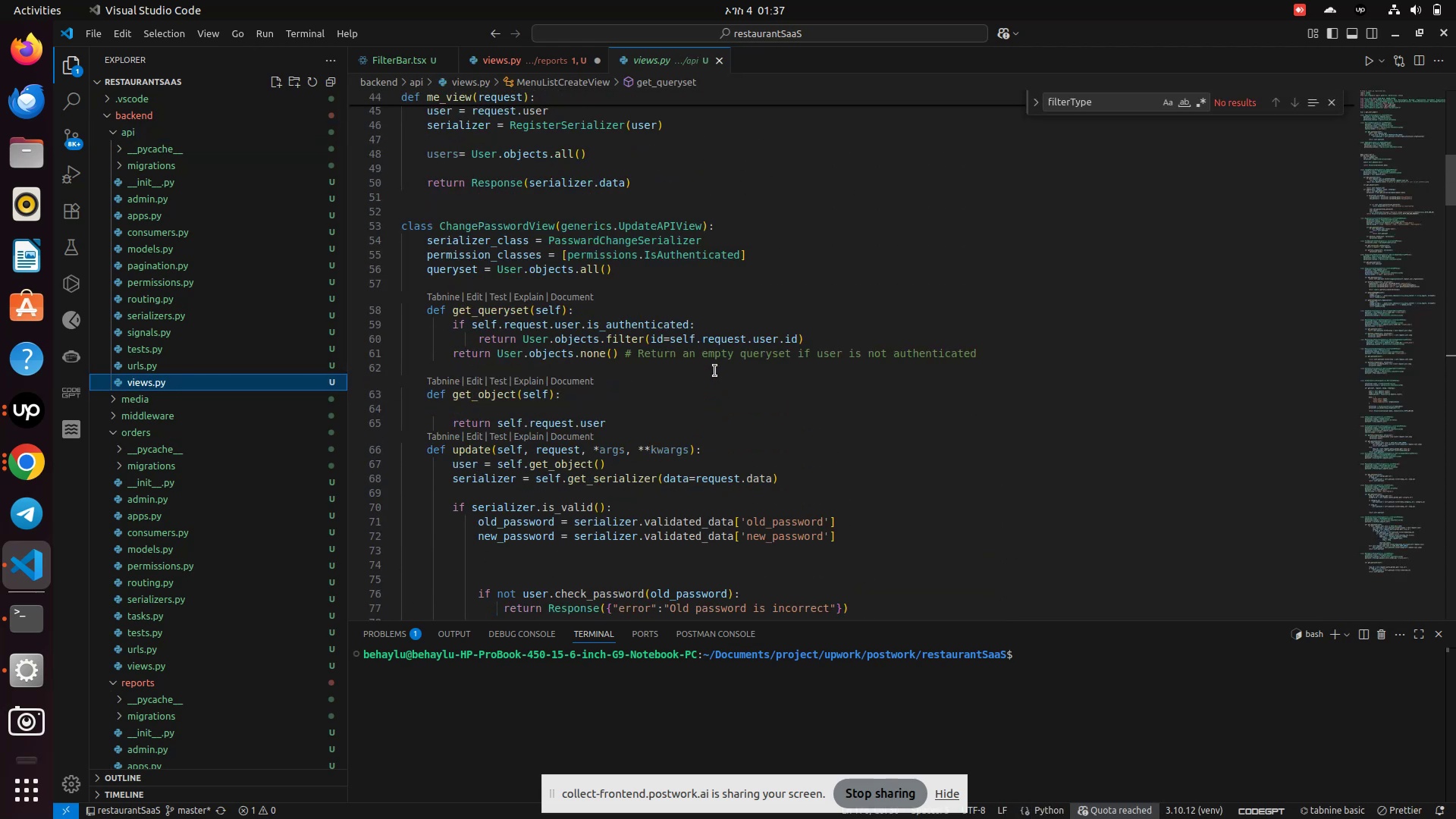 
scroll: coordinate [692, 389], scroll_direction: down, amount: 20.0
 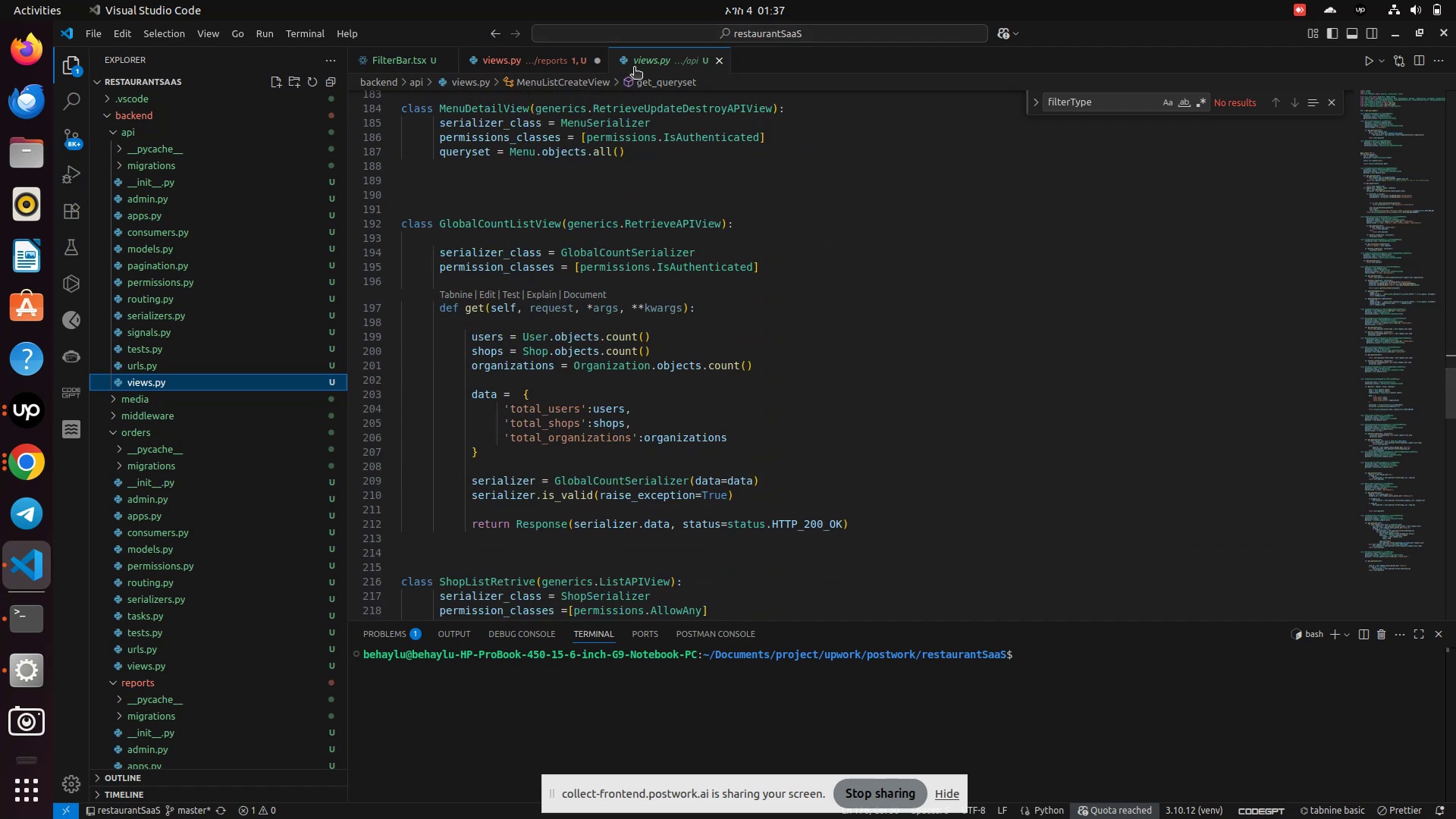 
left_click_drag(start_coordinate=[642, 65], to_coordinate=[1455, 339])
 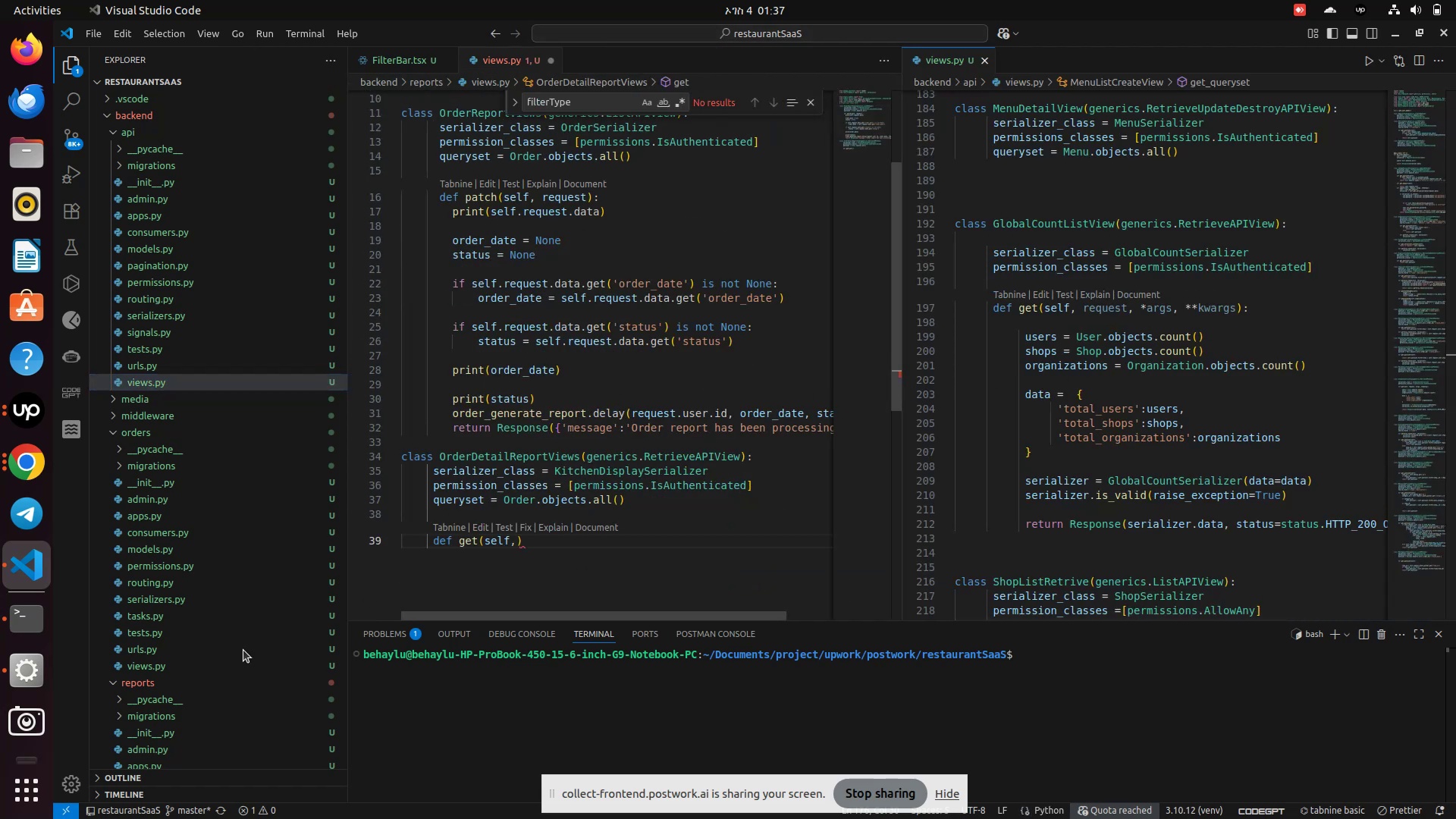 
scroll: coordinate [162, 683], scroll_direction: down, amount: 4.0
 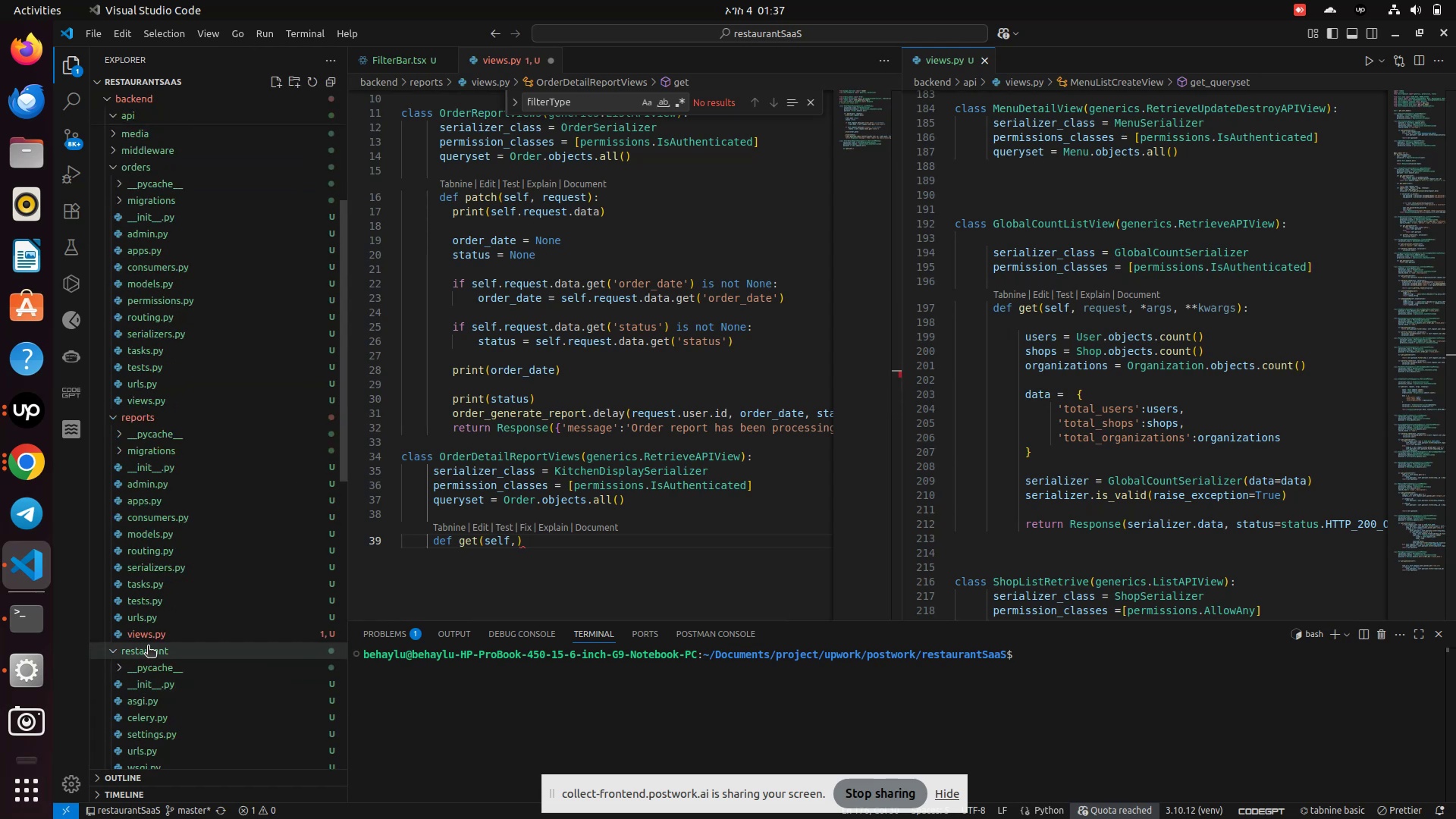 
left_click([148, 638])
 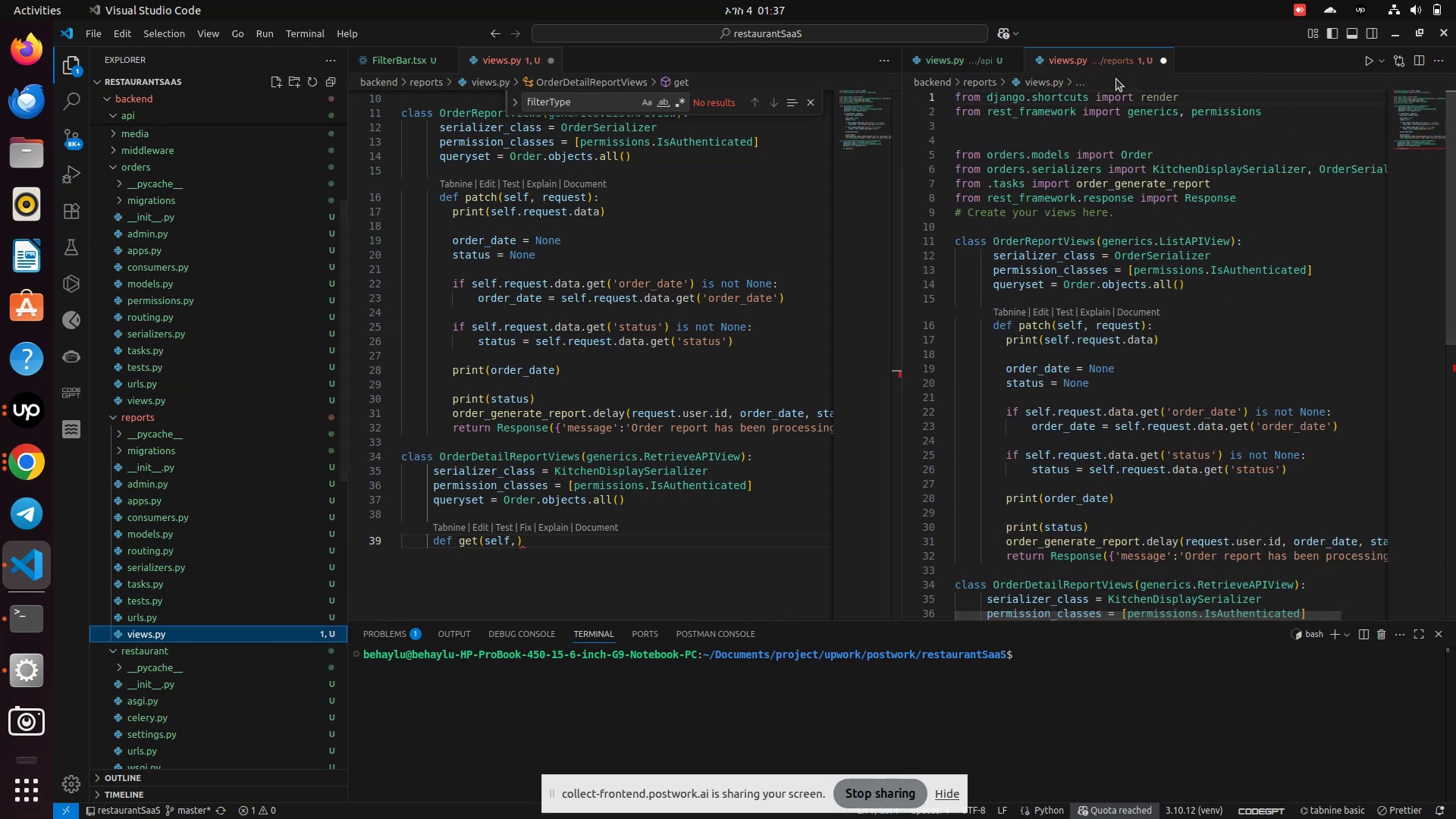 
left_click_drag(start_coordinate=[1088, 66], to_coordinate=[579, 230])
 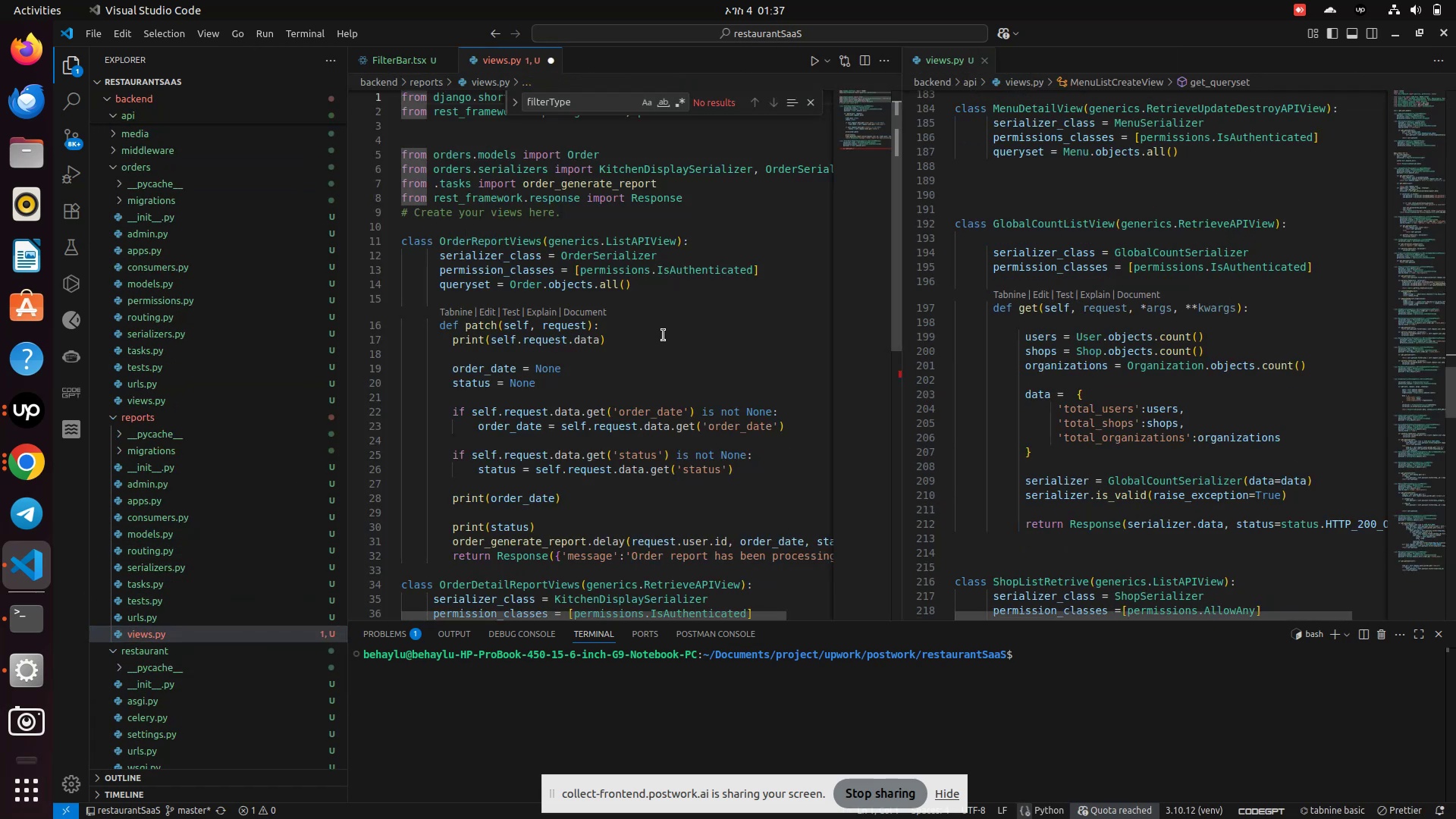 
scroll: coordinate [615, 394], scroll_direction: down, amount: 7.0
 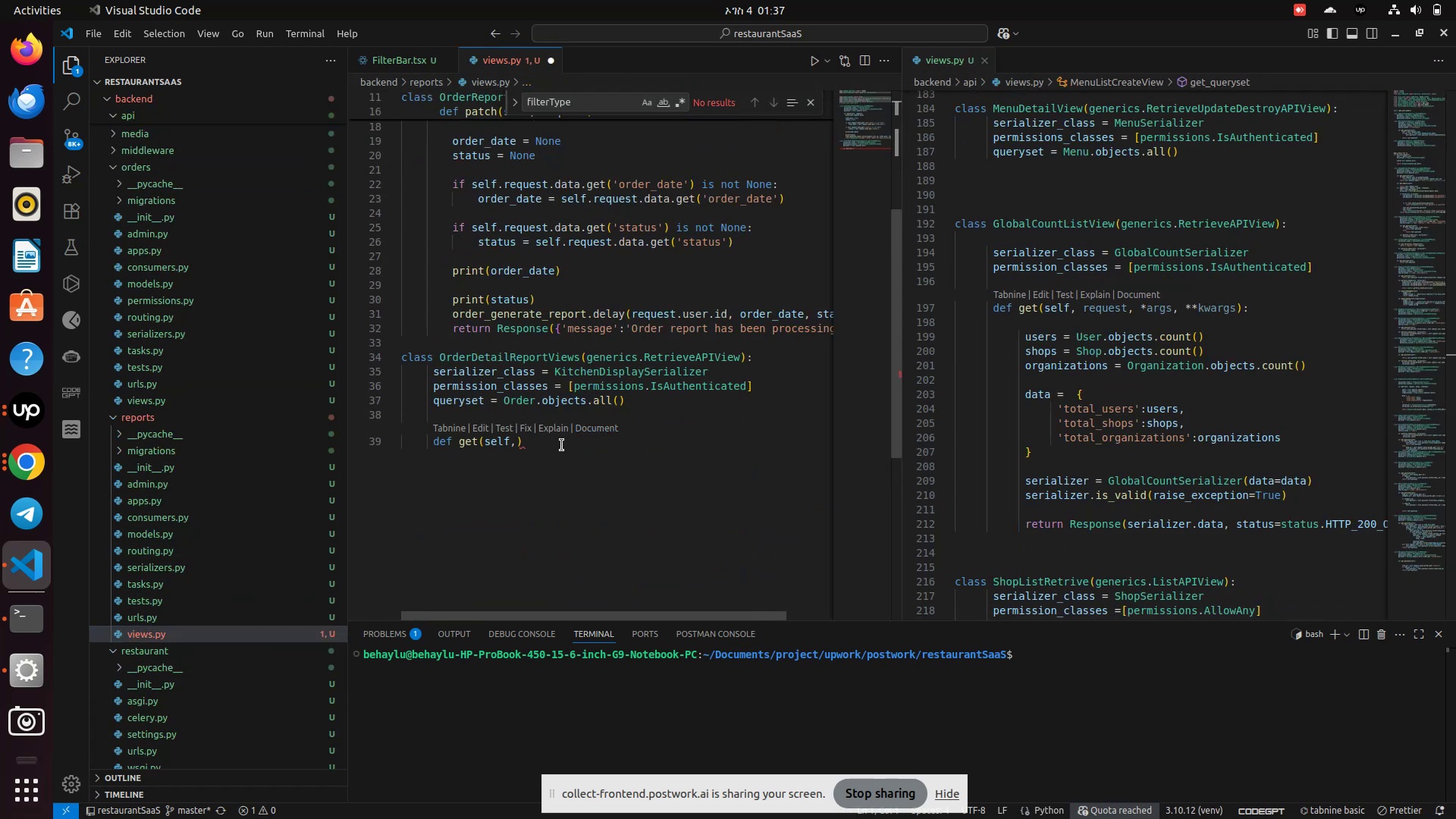 
left_click([558, 445])
 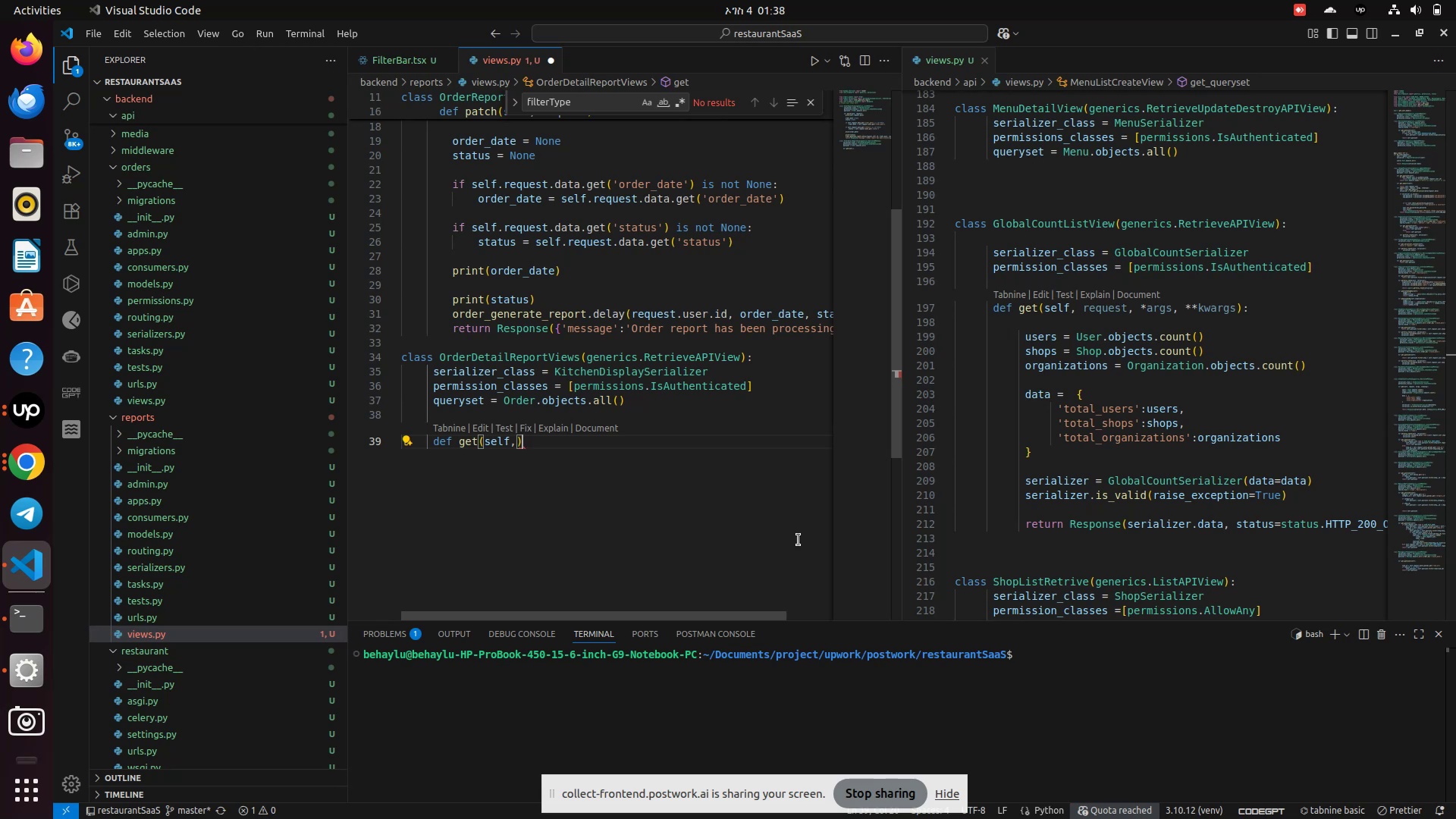 
key(ArrowLeft)
 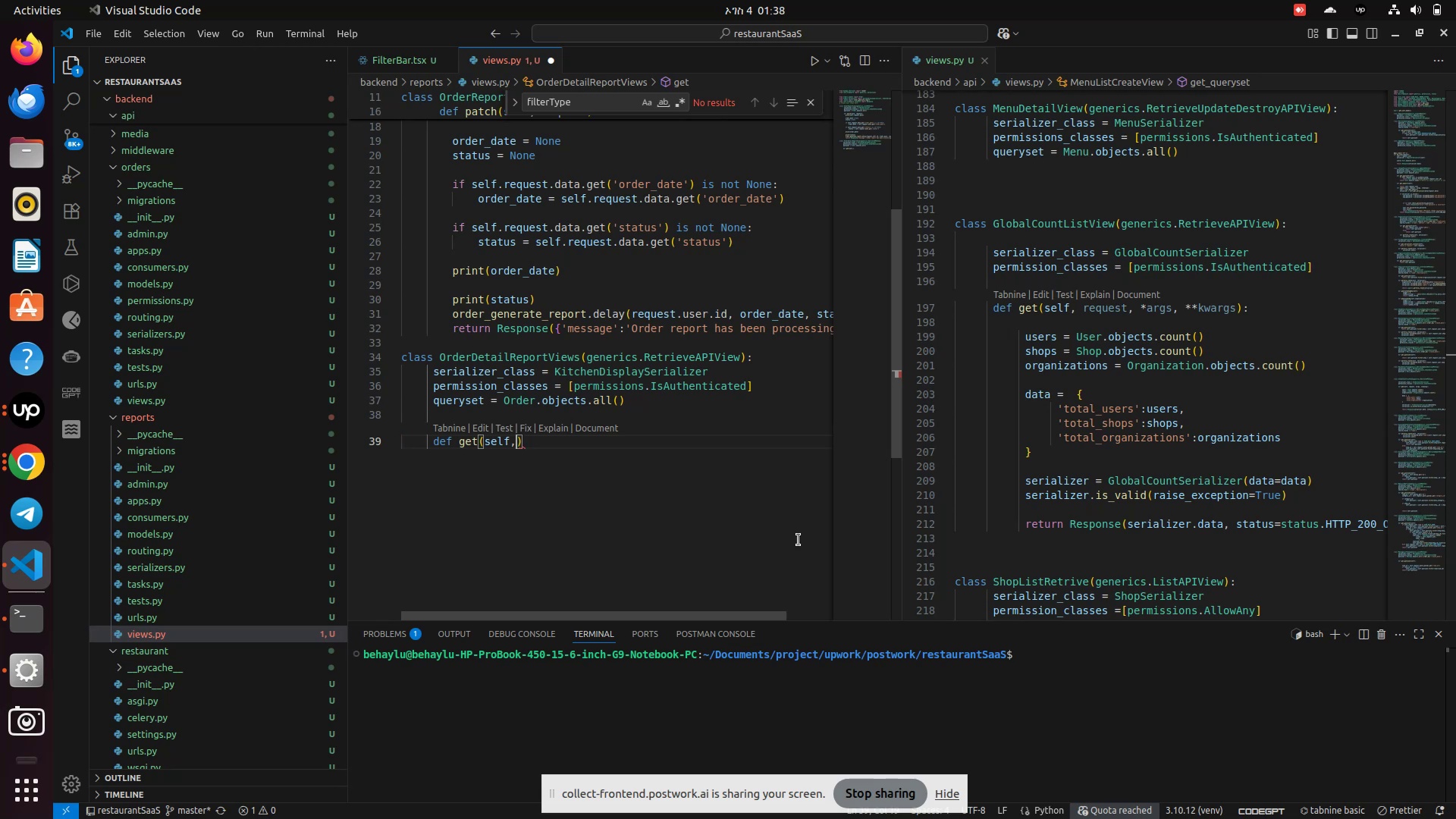 
type(req)
 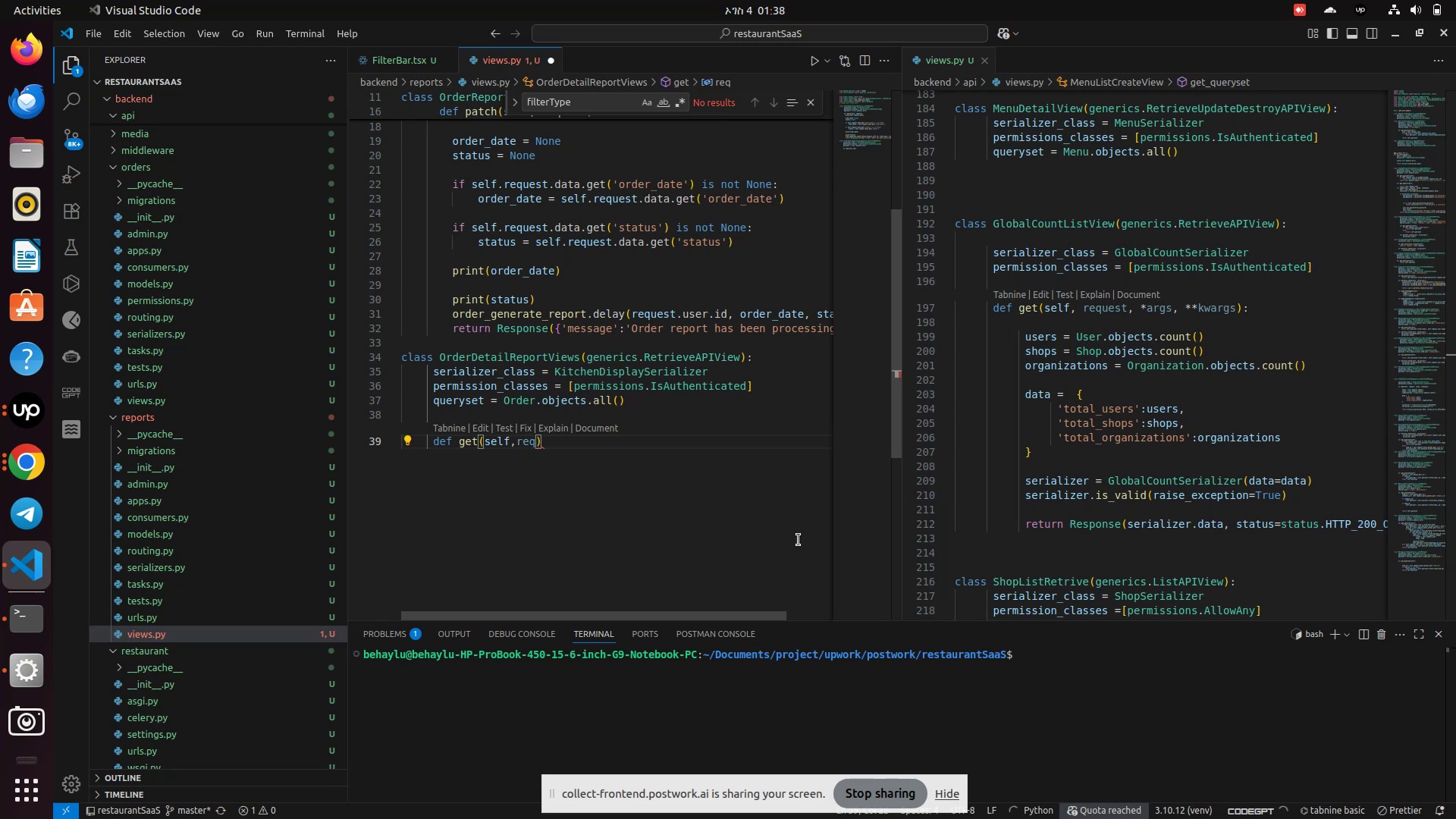 
type(uest,*args,**kwags)
 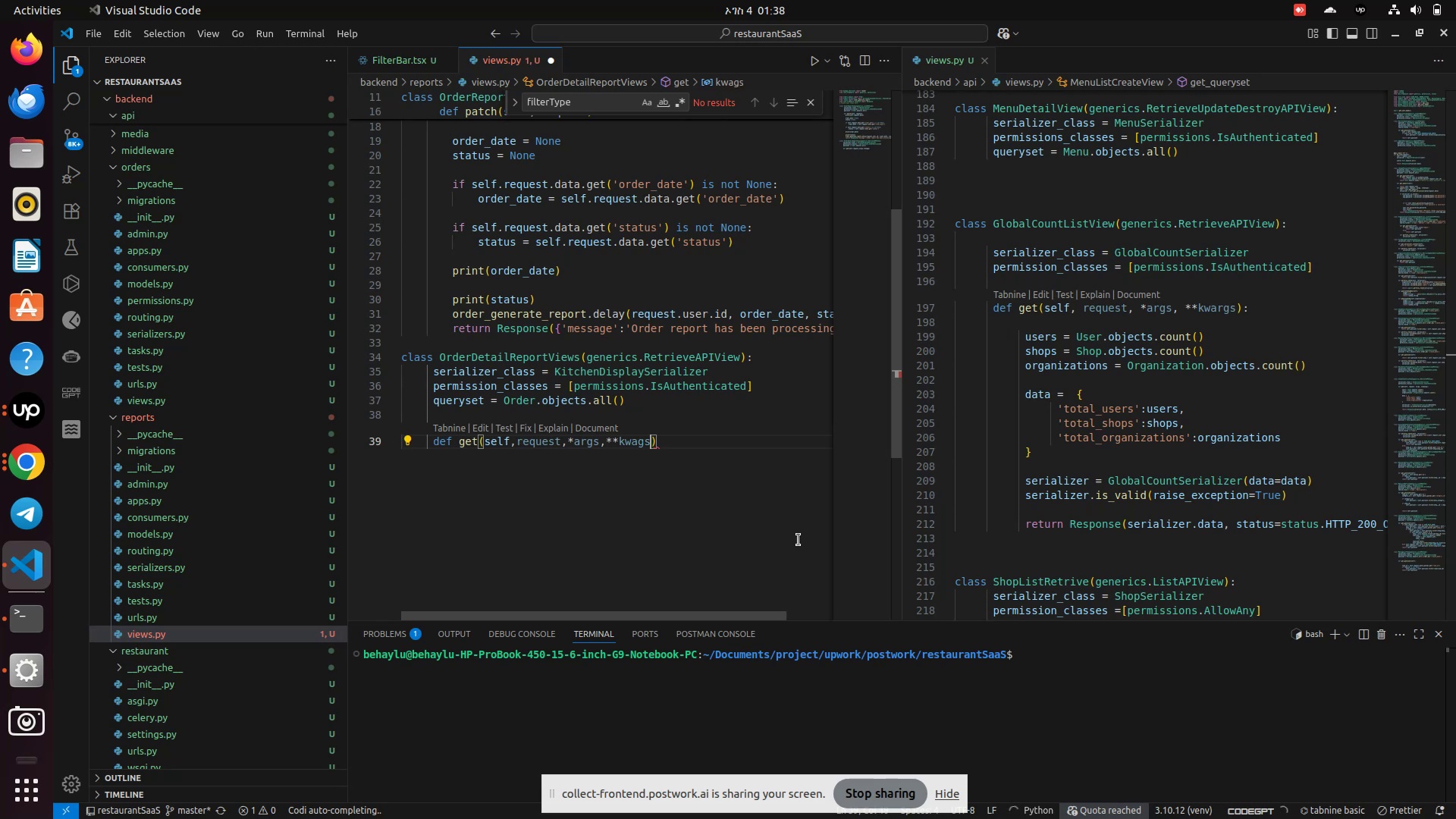 
key(ArrowRight)
 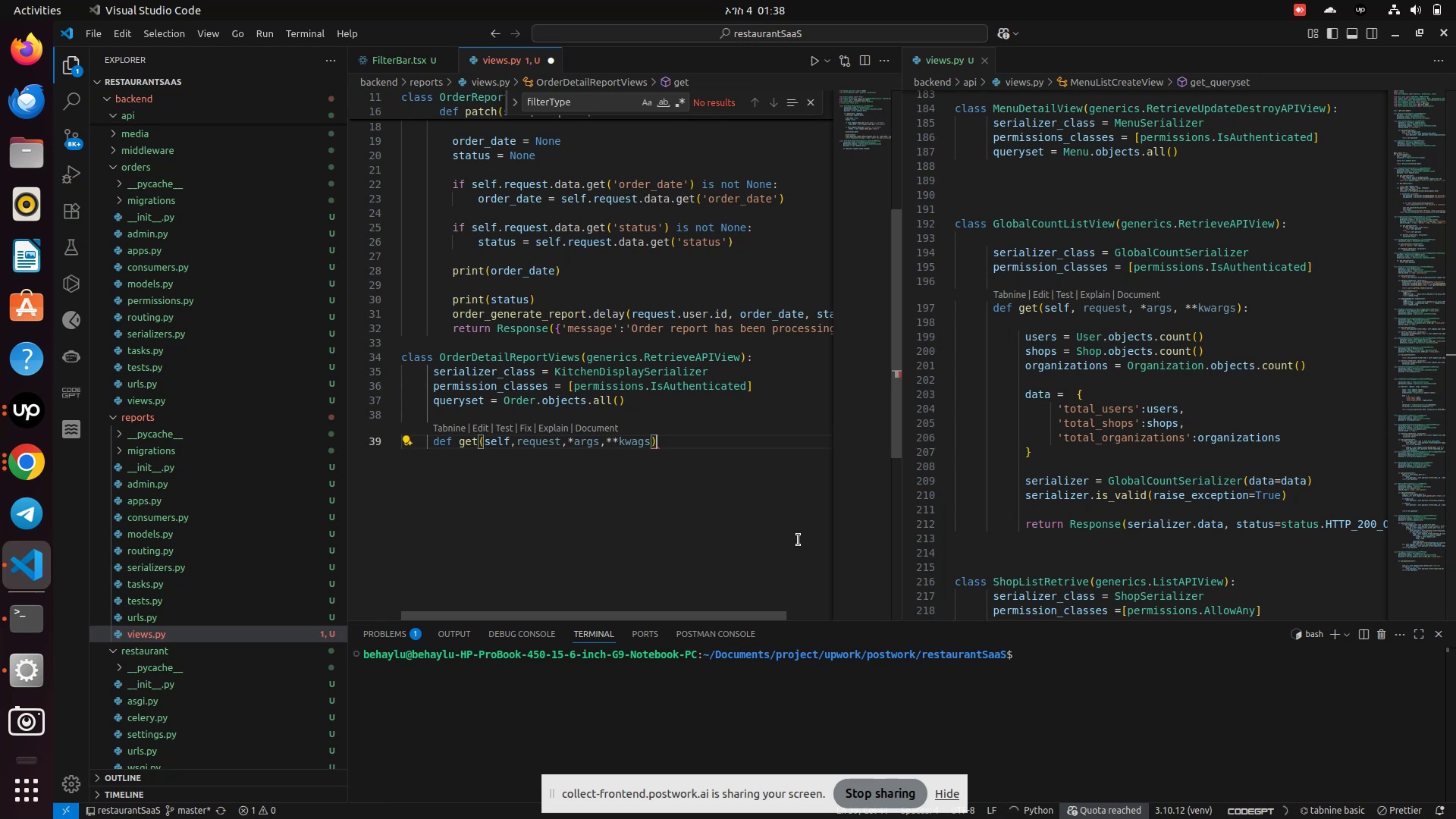 
key(Shift+Semicolon)
 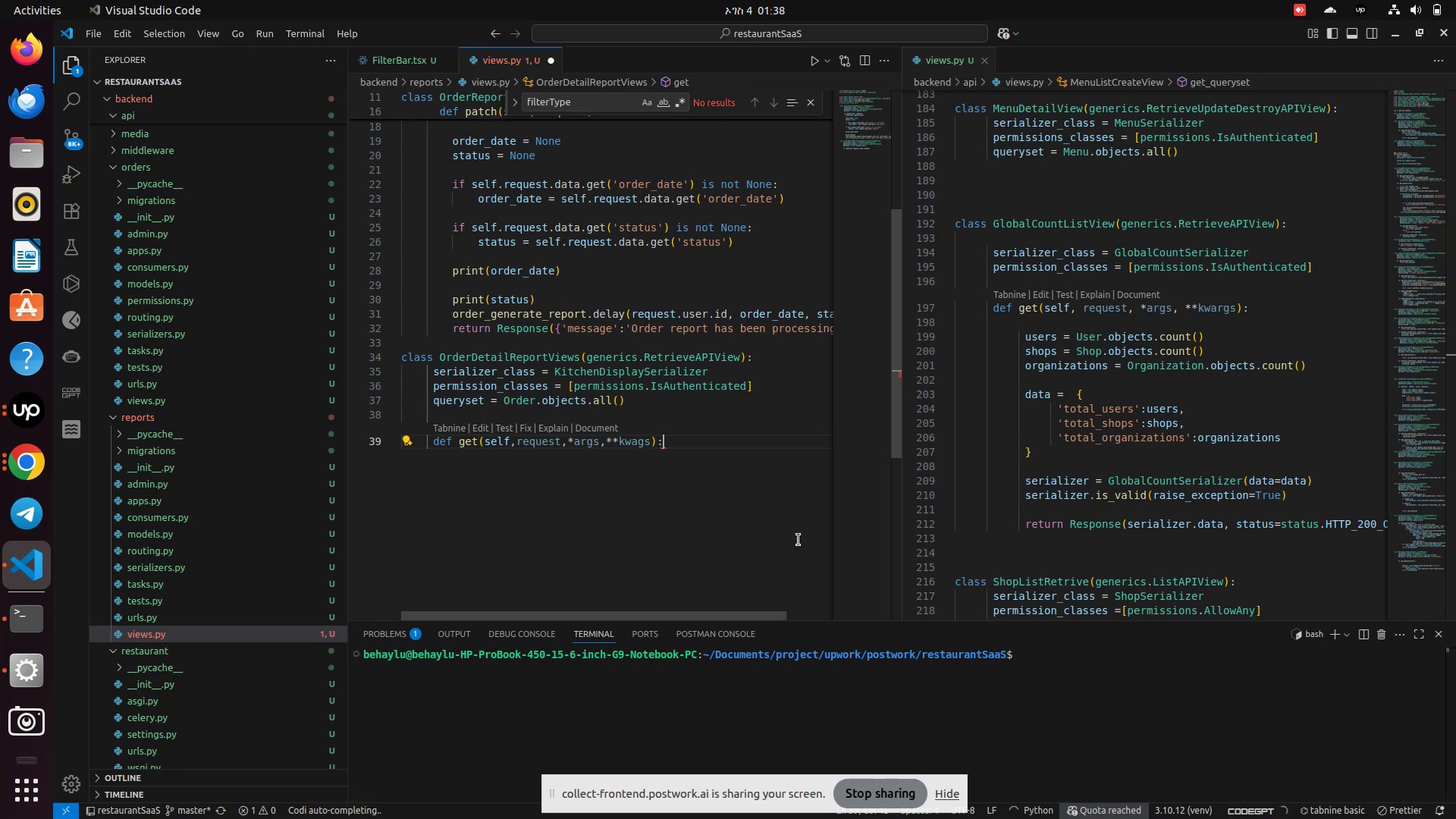 
key(Enter)
 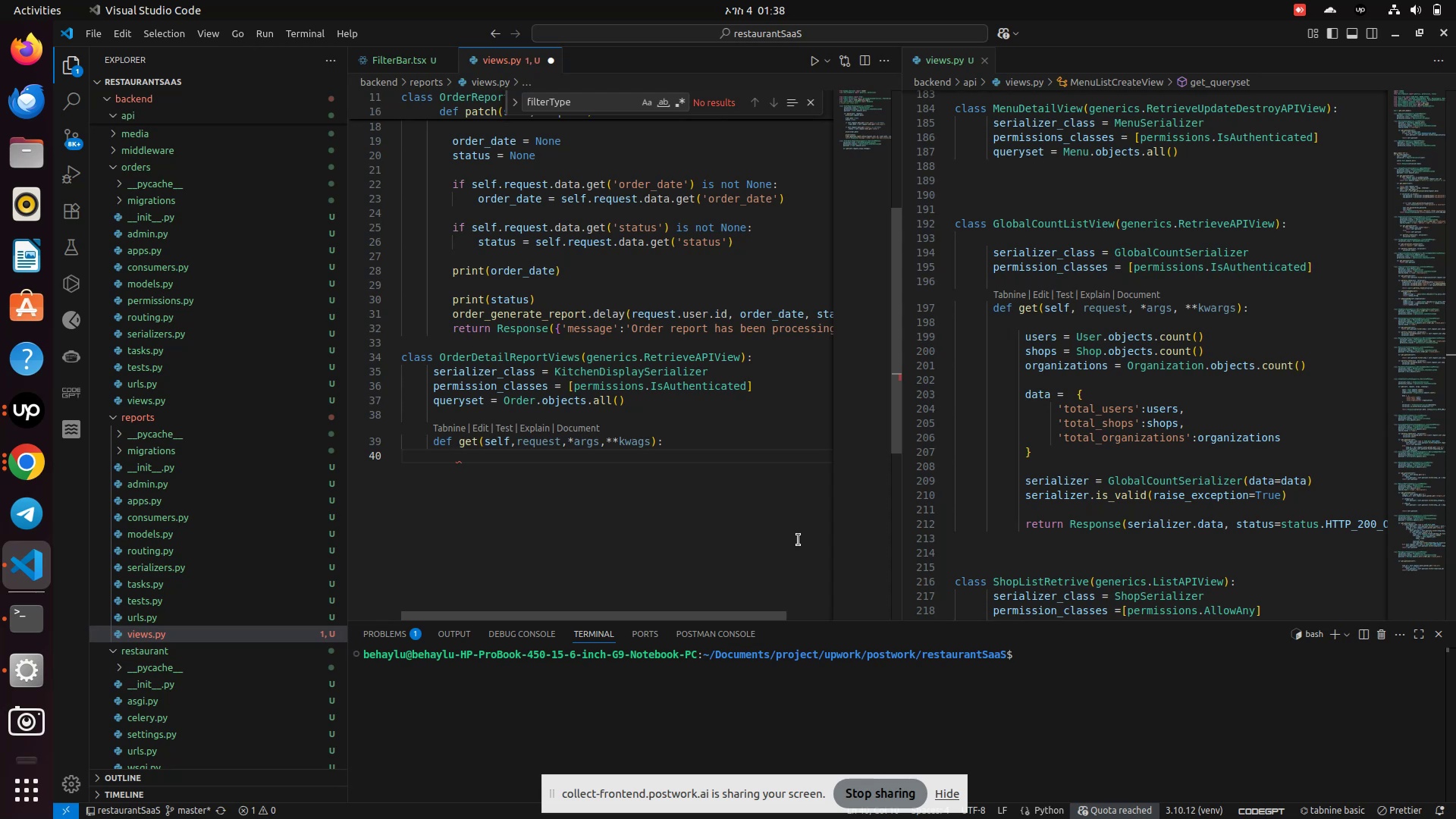 
wait(21.89)
 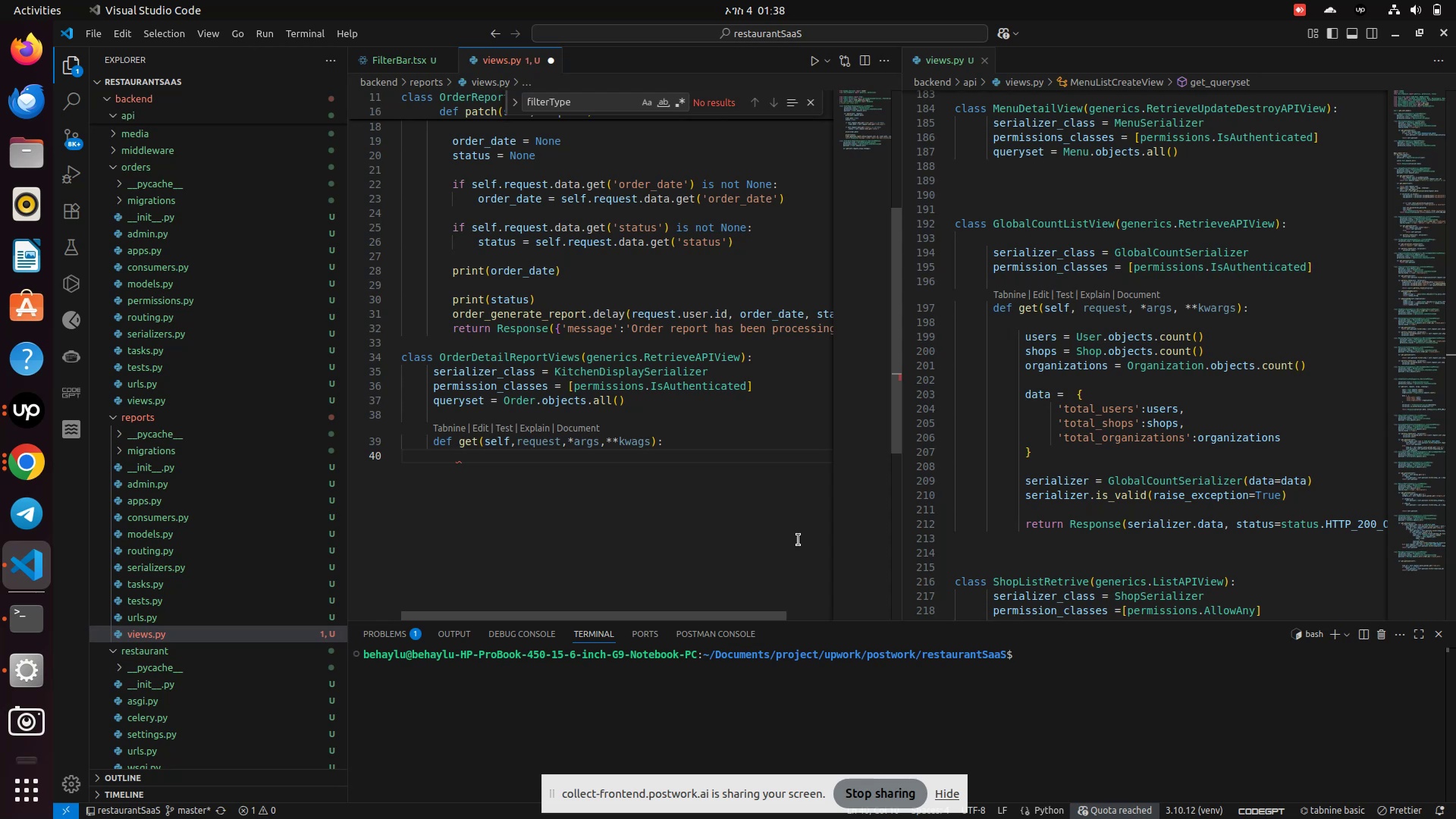 
left_click_drag(start_coordinate=[554, 290], to_coordinate=[443, 262])
 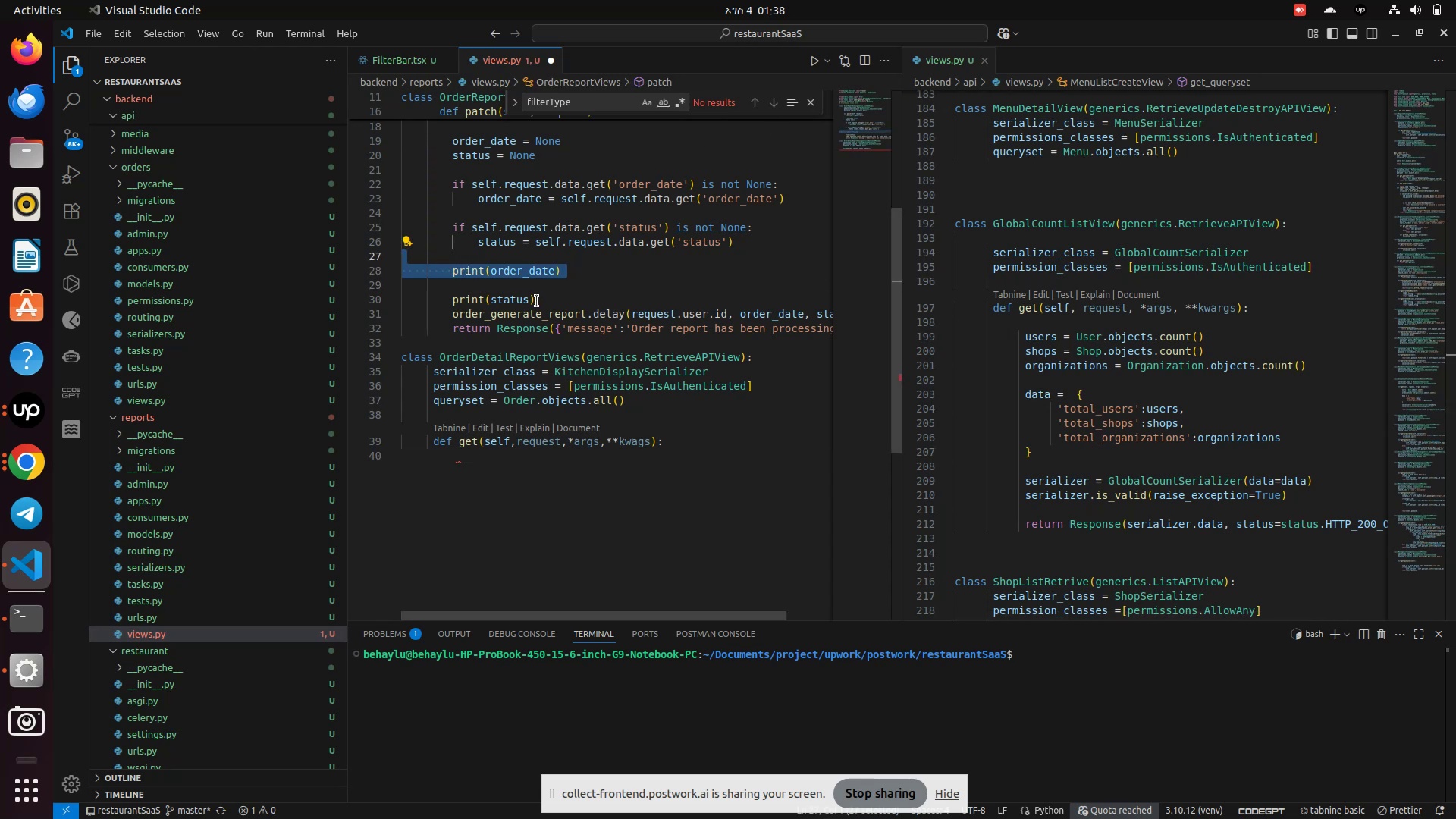 
left_click_drag(start_coordinate=[542, 301], to_coordinate=[454, 272])
 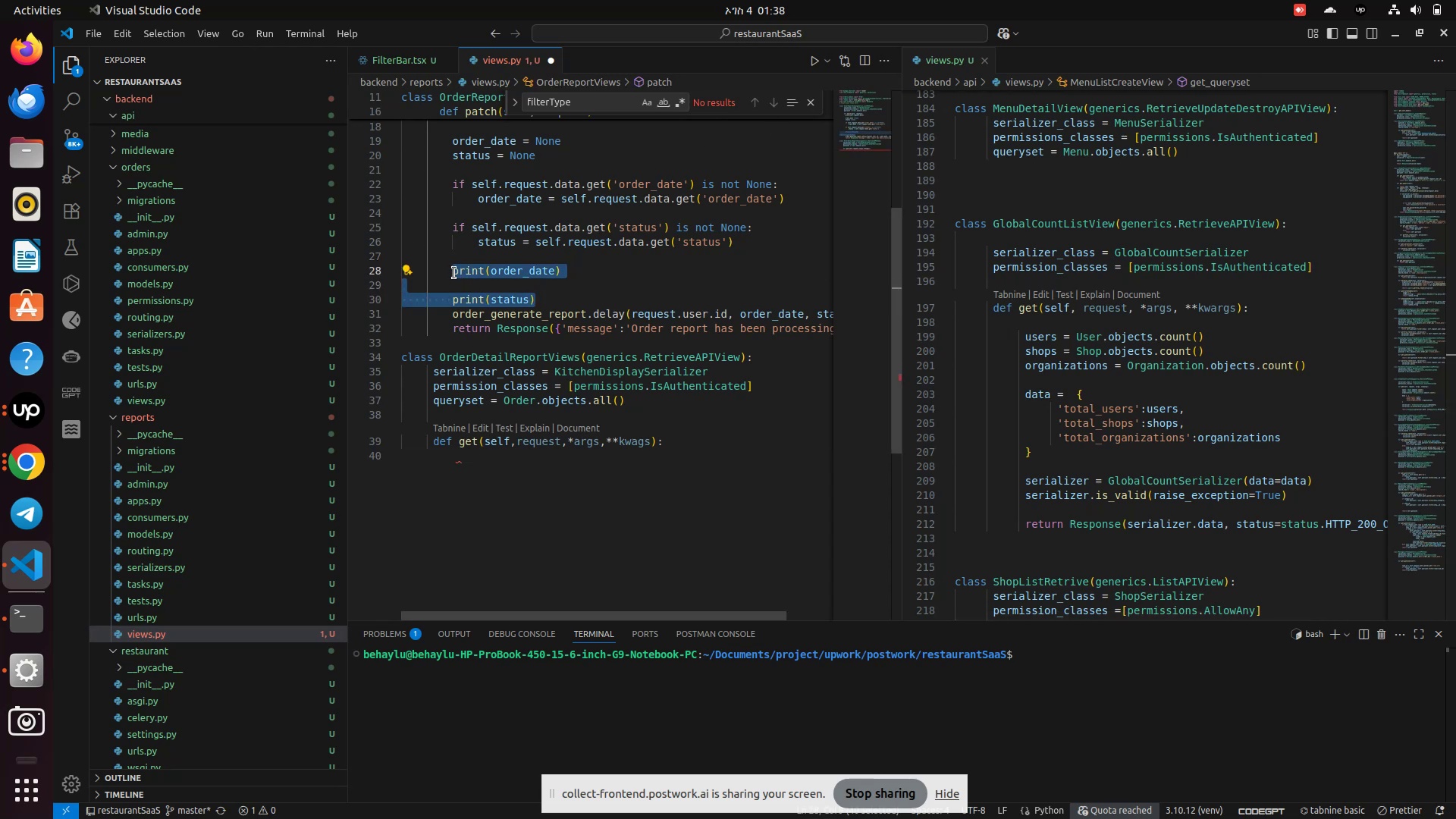 
key(Backspace)
 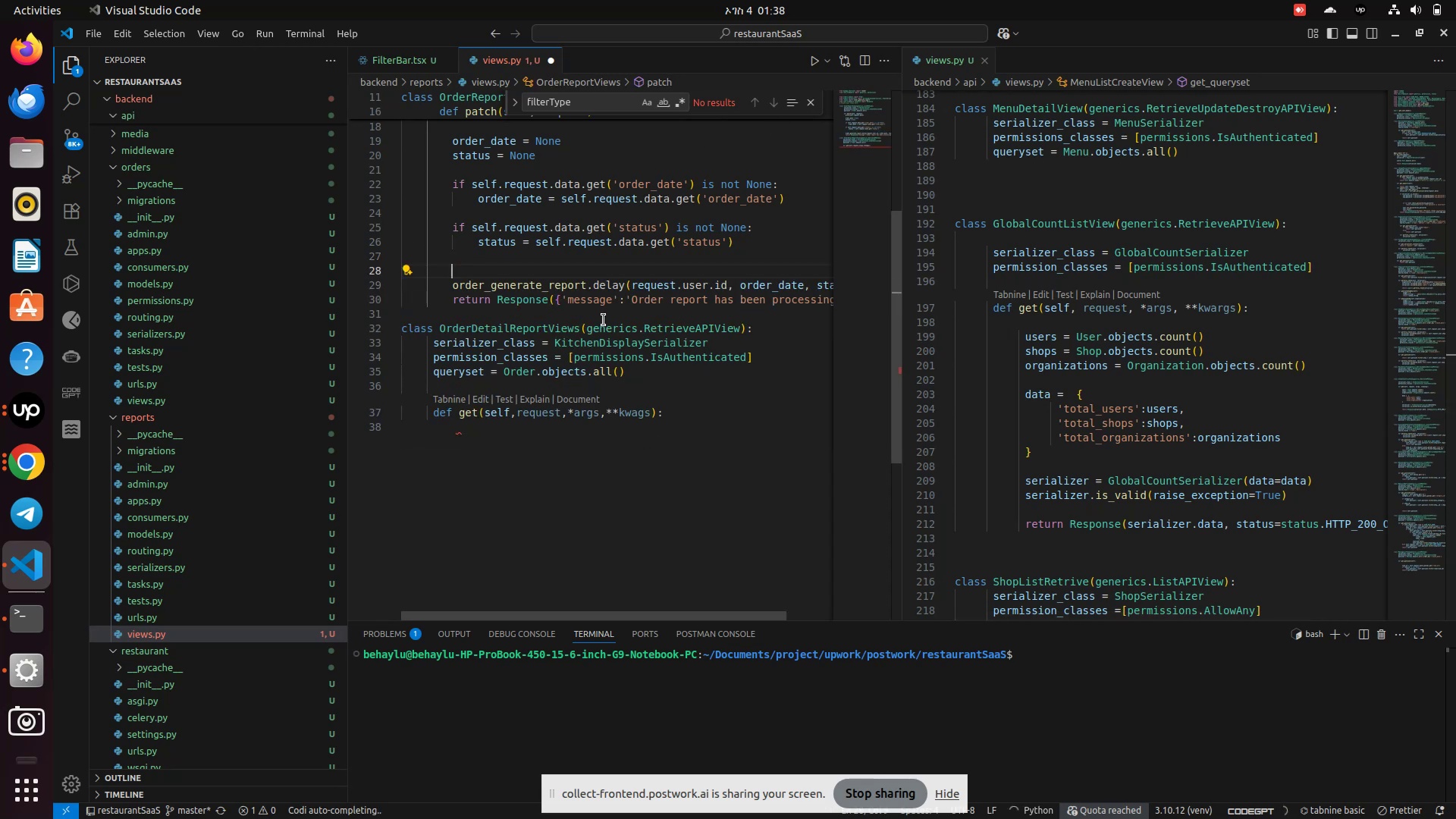 
key(Backspace)
 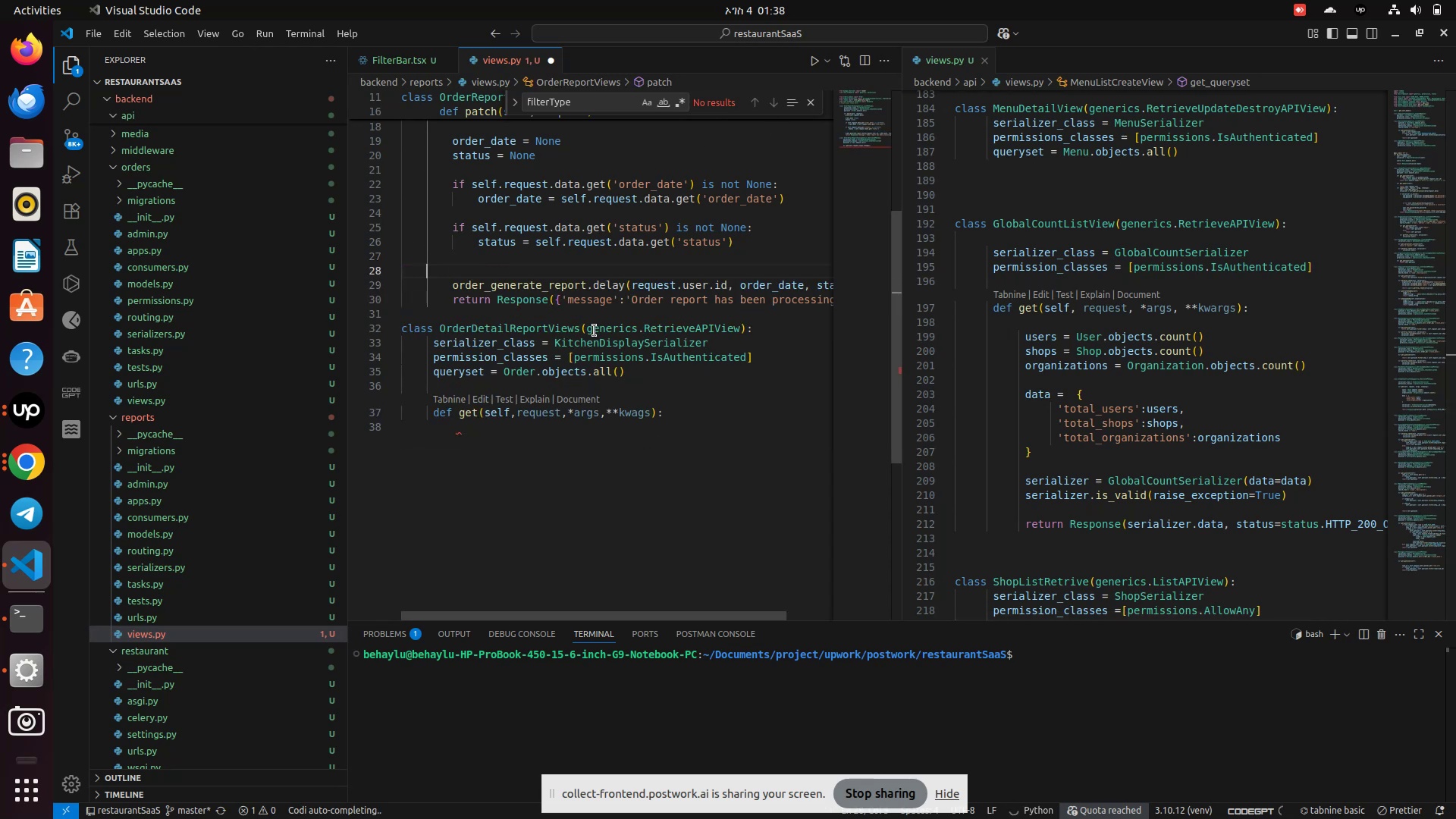 
key(Backspace)
 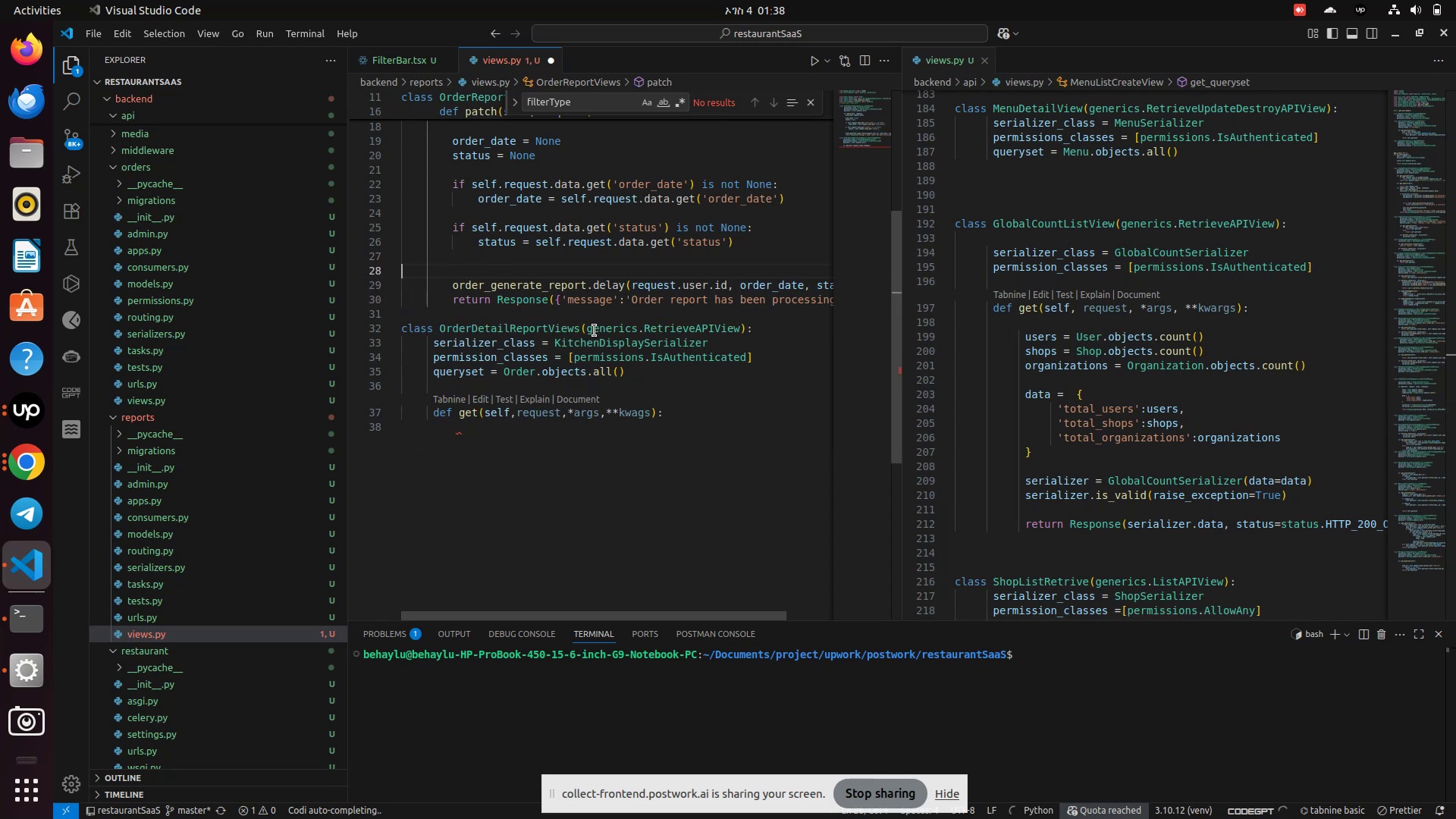 
key(Backspace)
 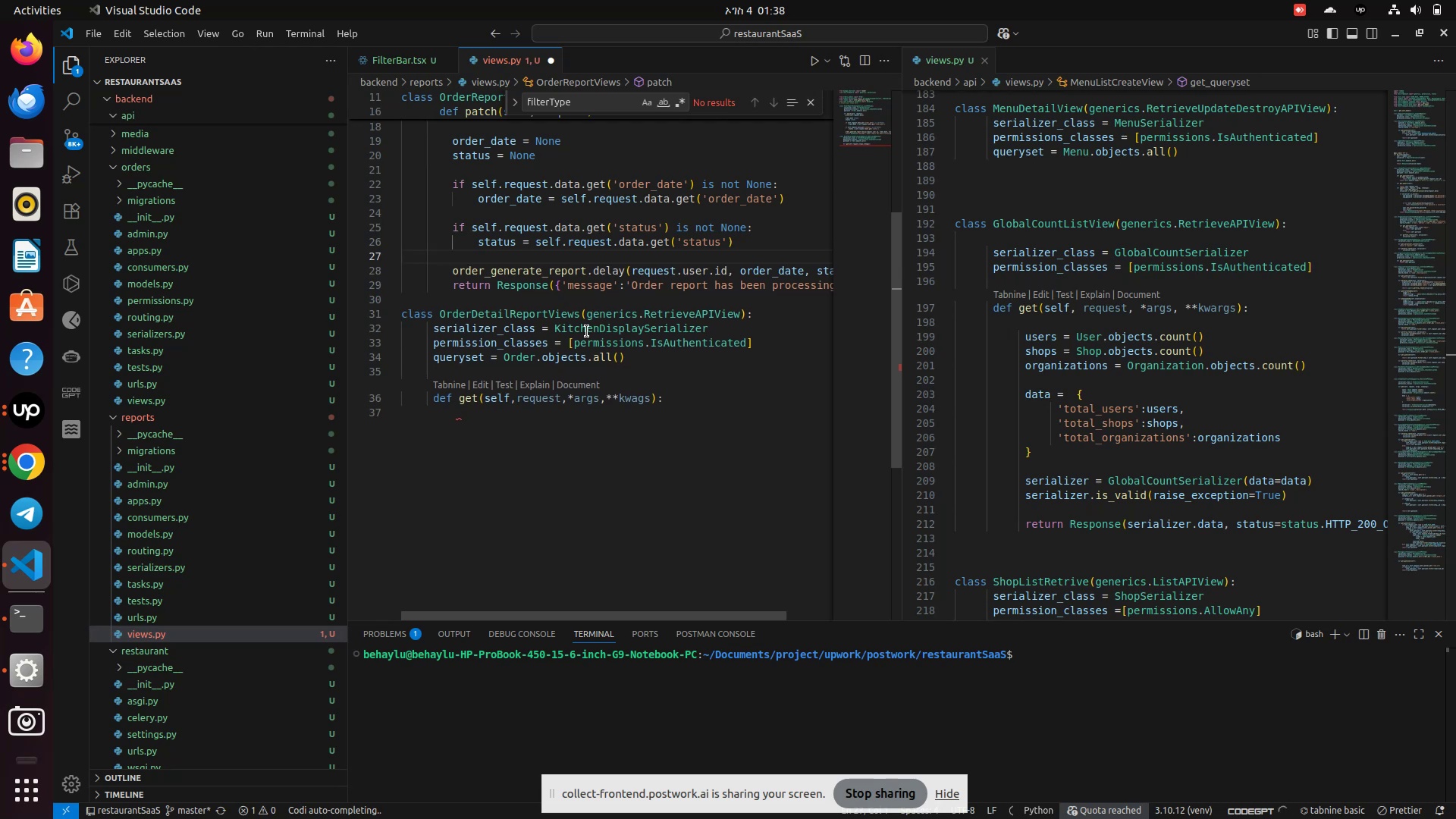 
scroll: coordinate [534, 323], scroll_direction: up, amount: 6.0
 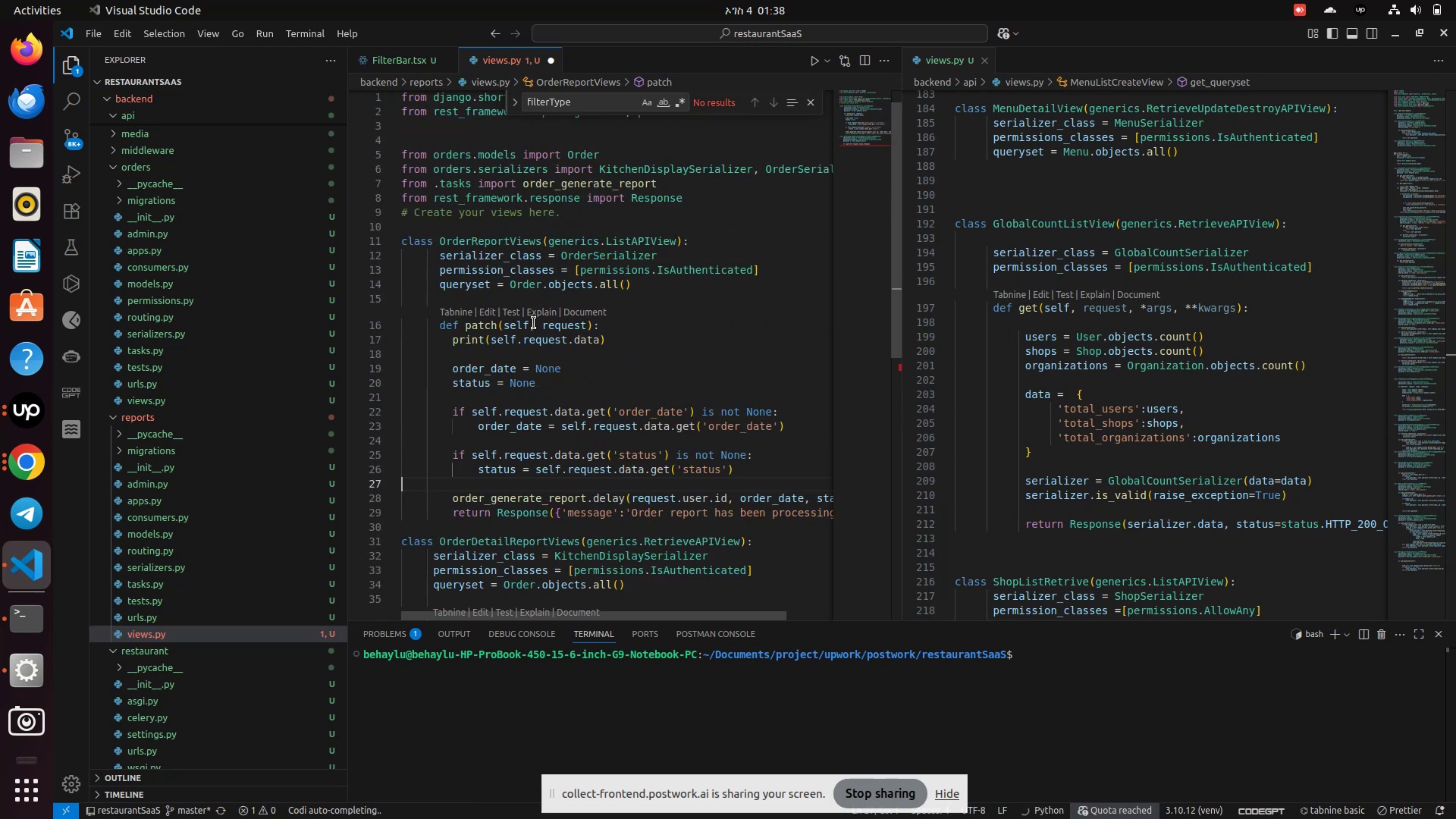 
scroll: coordinate [530, 326], scroll_direction: down, amount: 2.0
 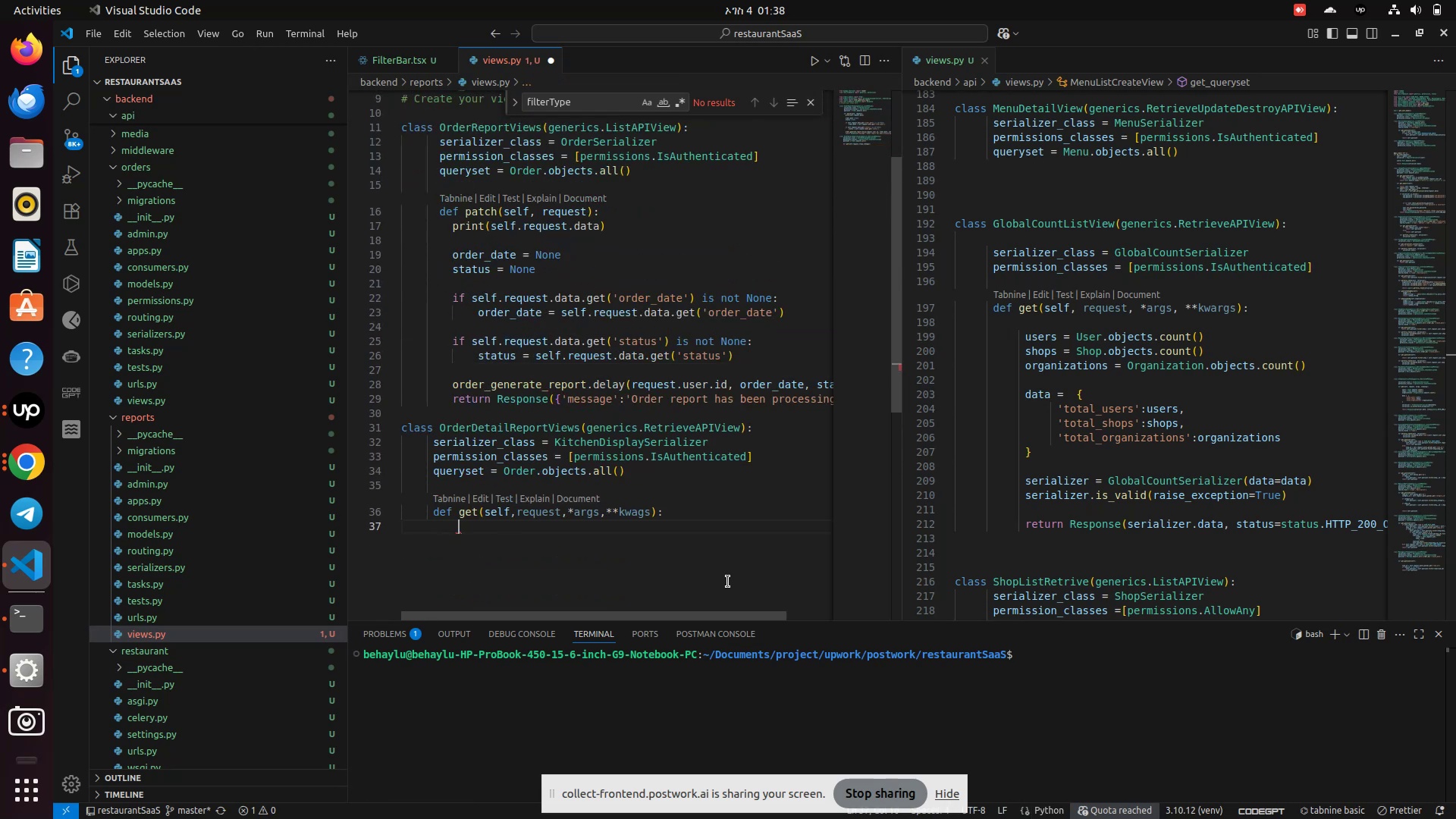 
wait(6.47)
 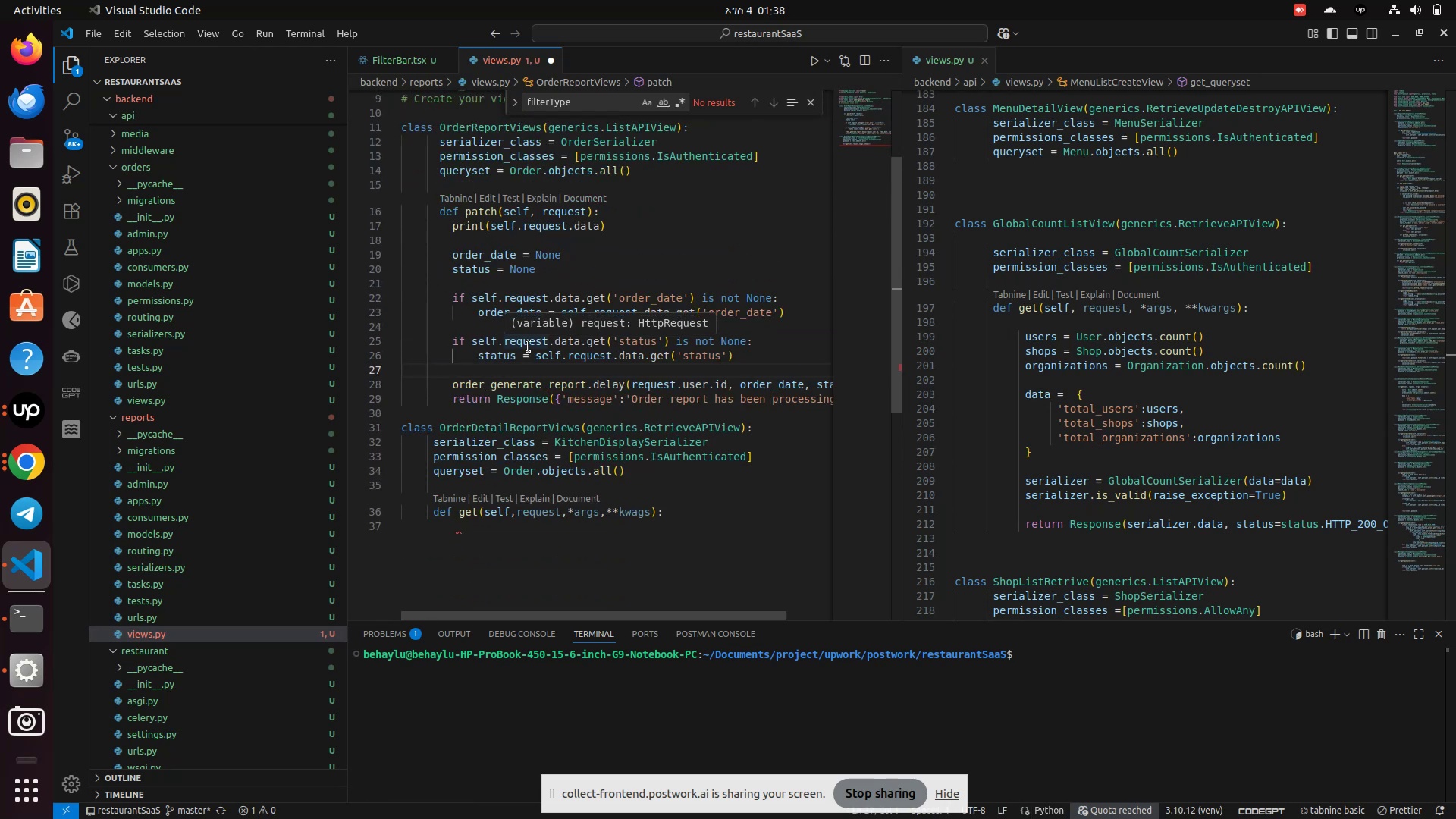 
type(retu)
 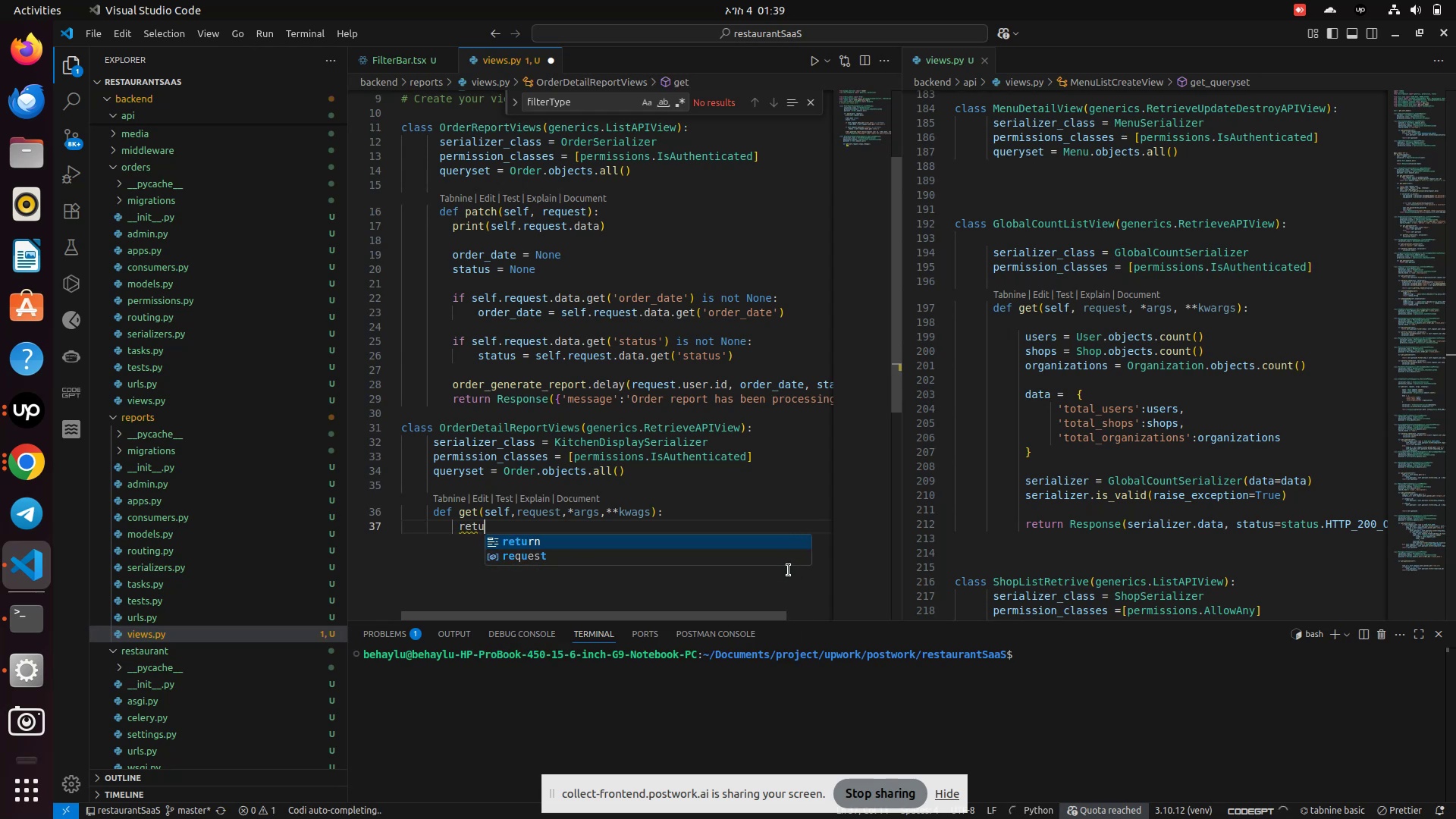 
key(Enter)
 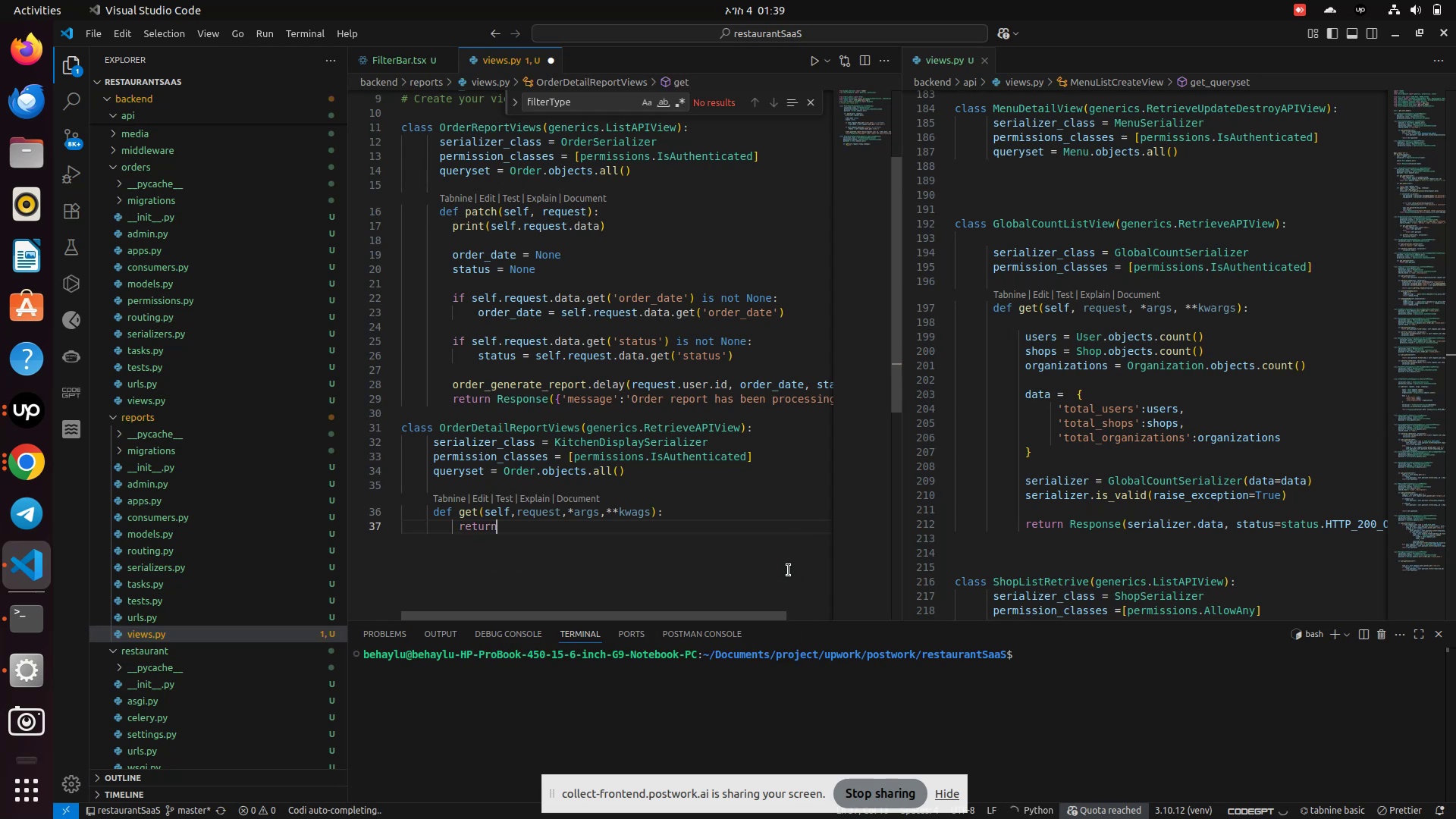 
type( Resp)
 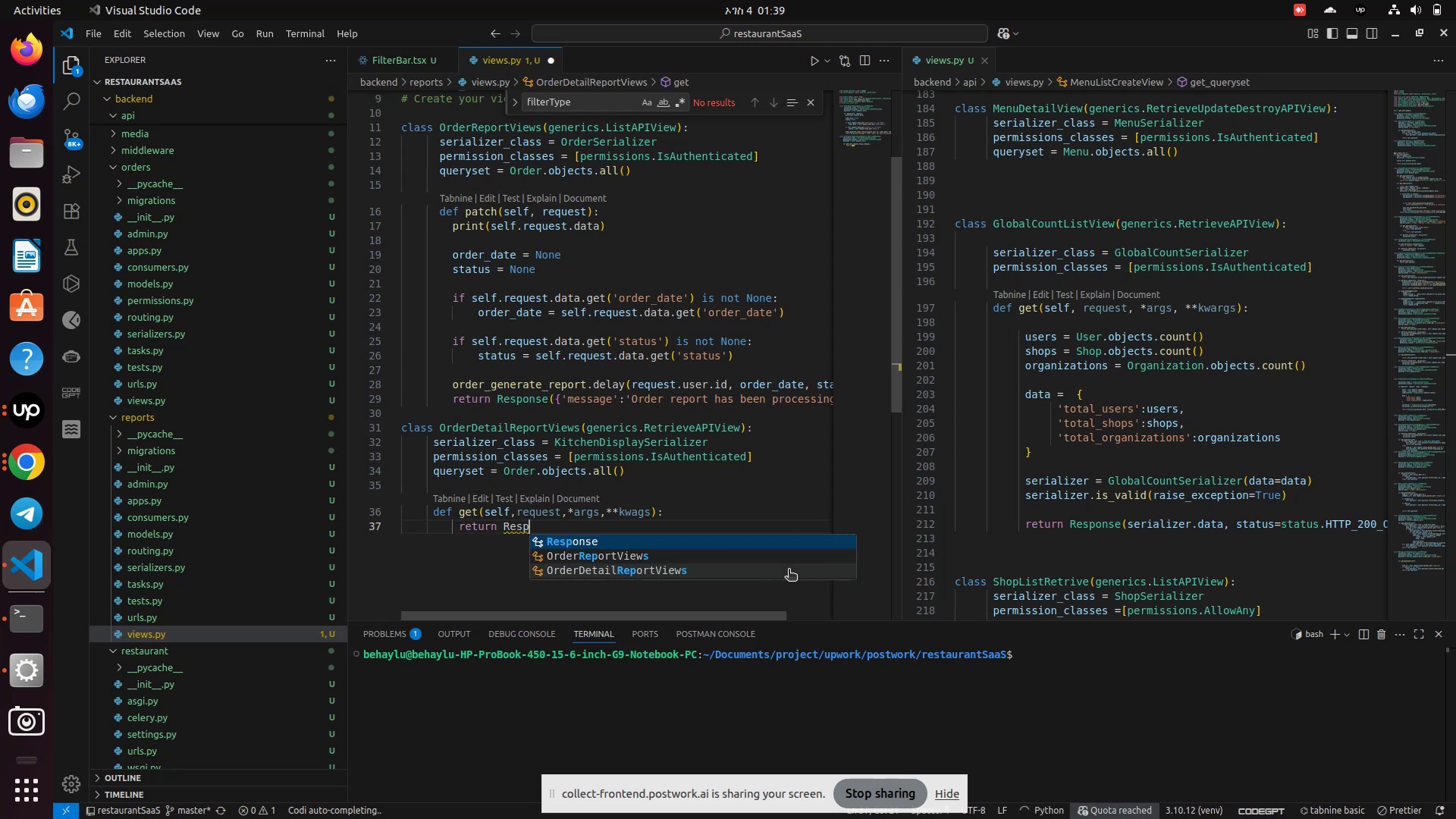 
 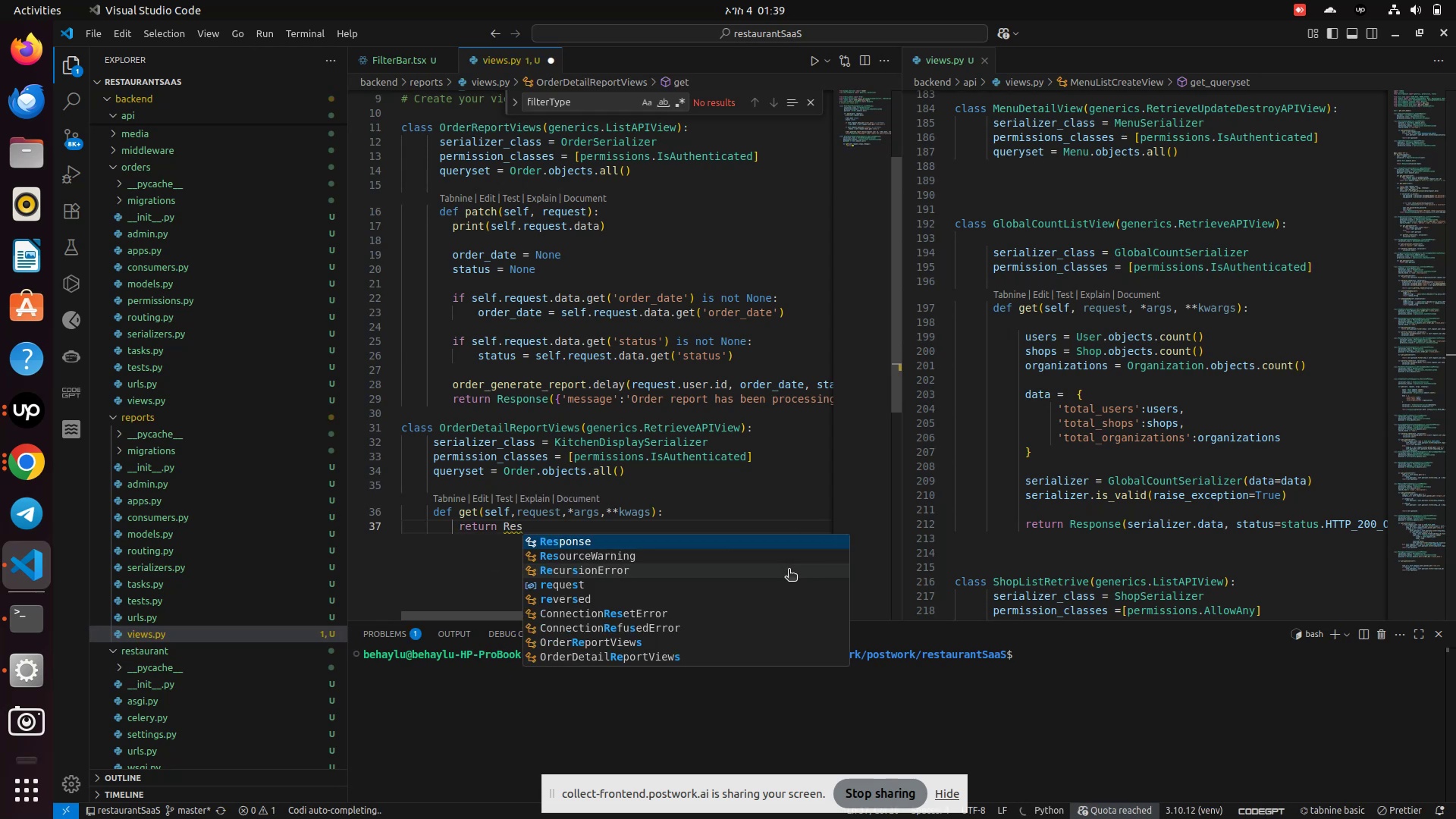 
key(Enter)
 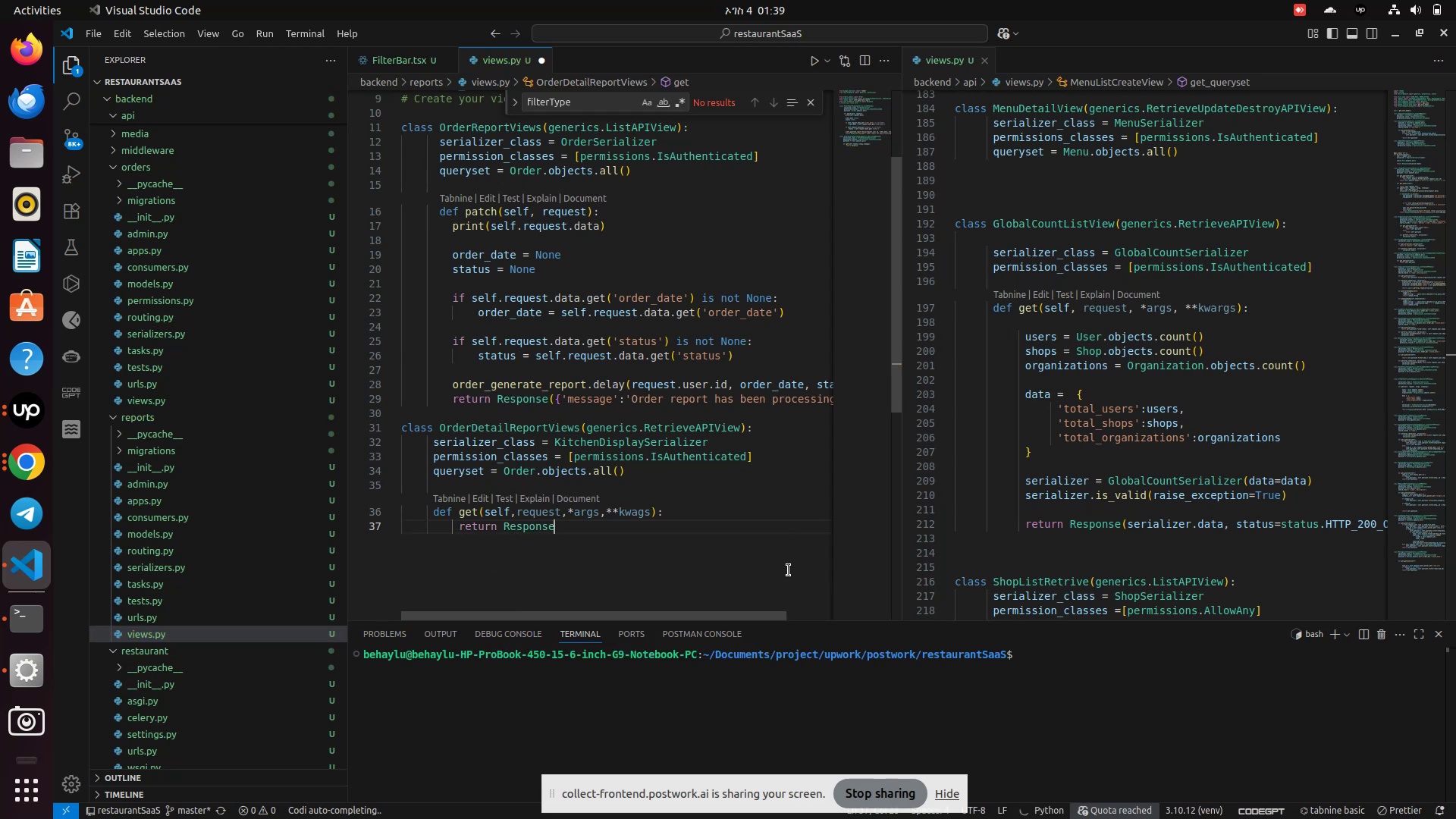 
type(({'m)
key(Backspace)
type(message)
 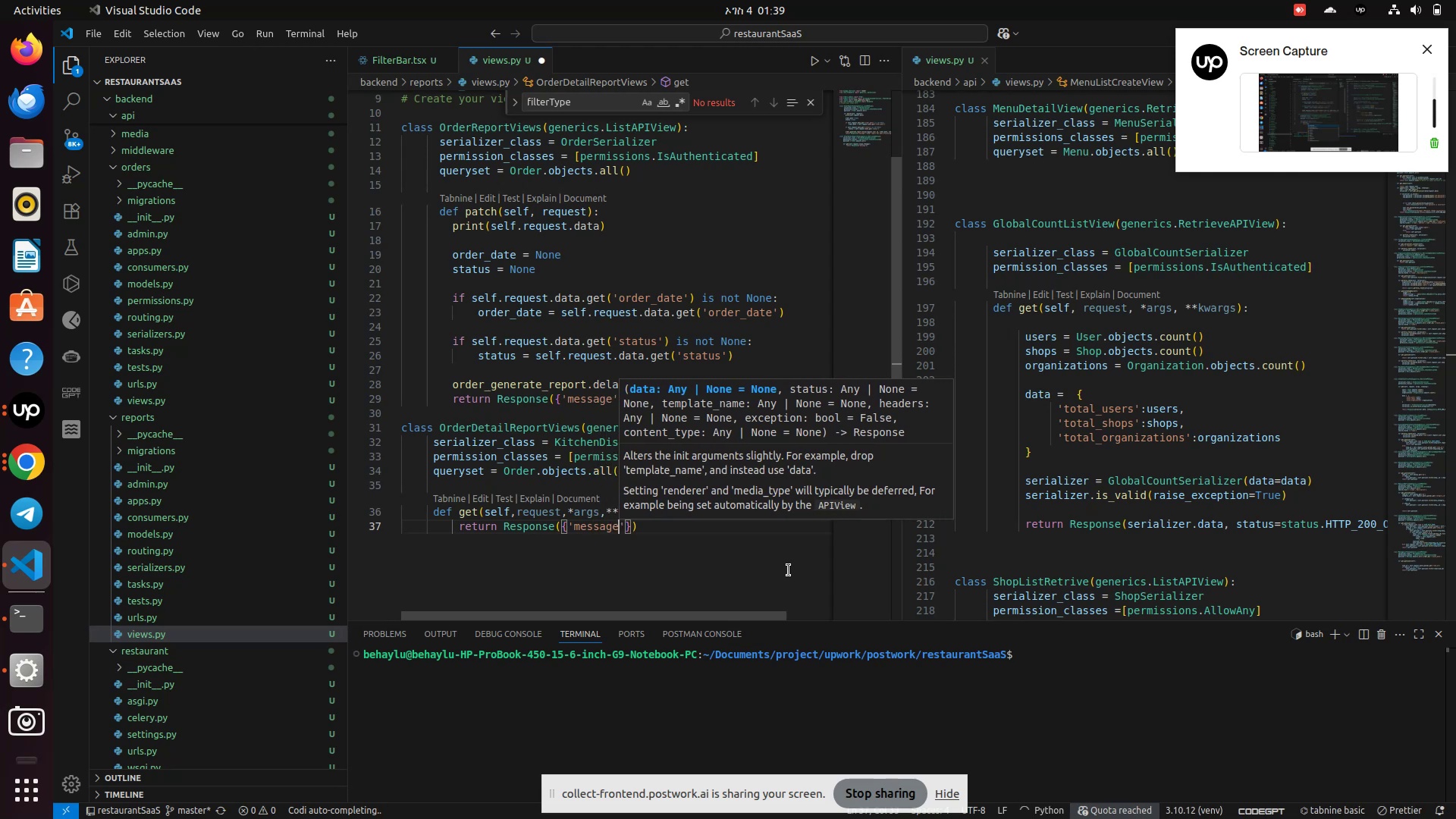 
key(ArrowRight)
 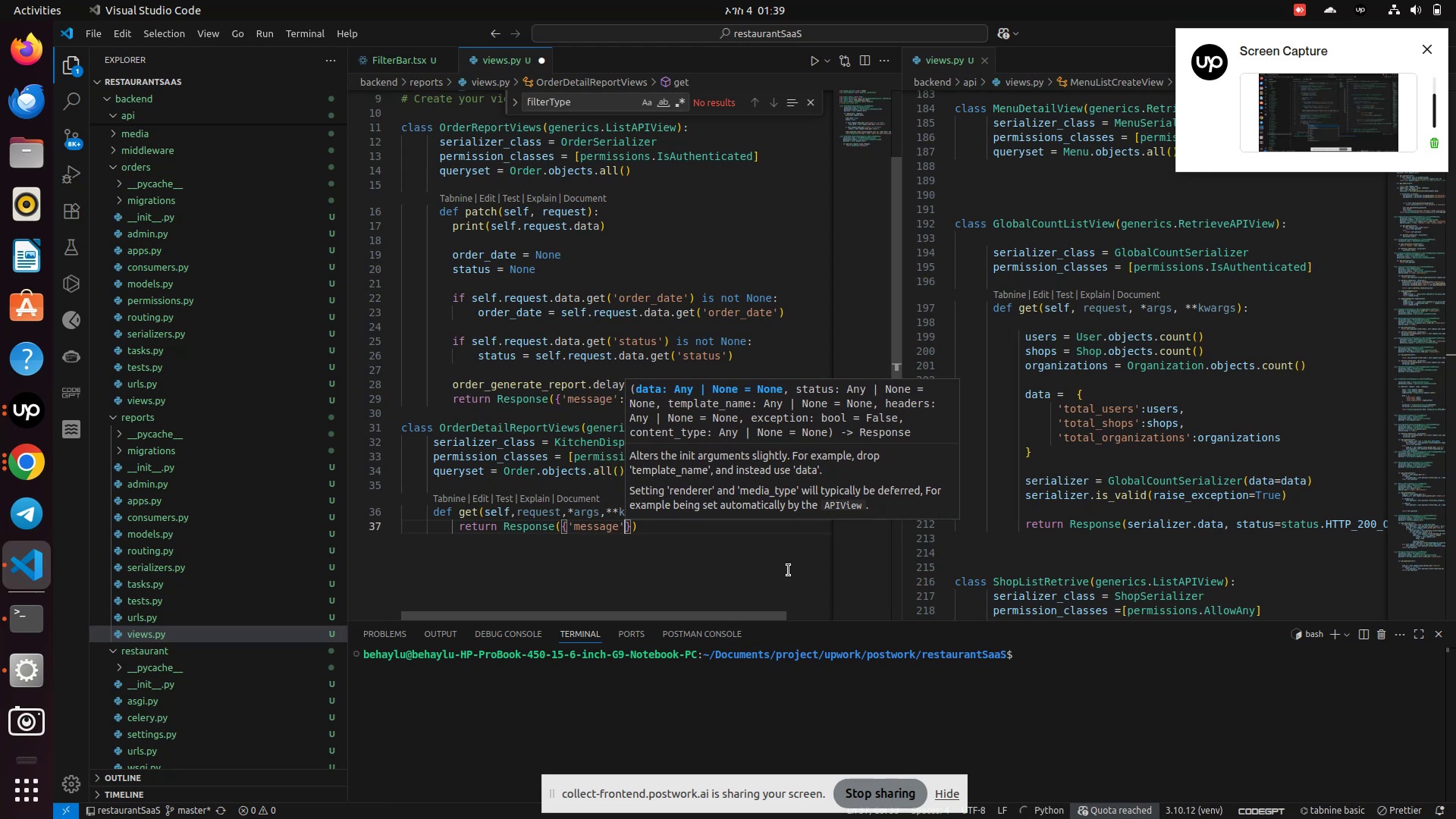 
type(:'Or)
 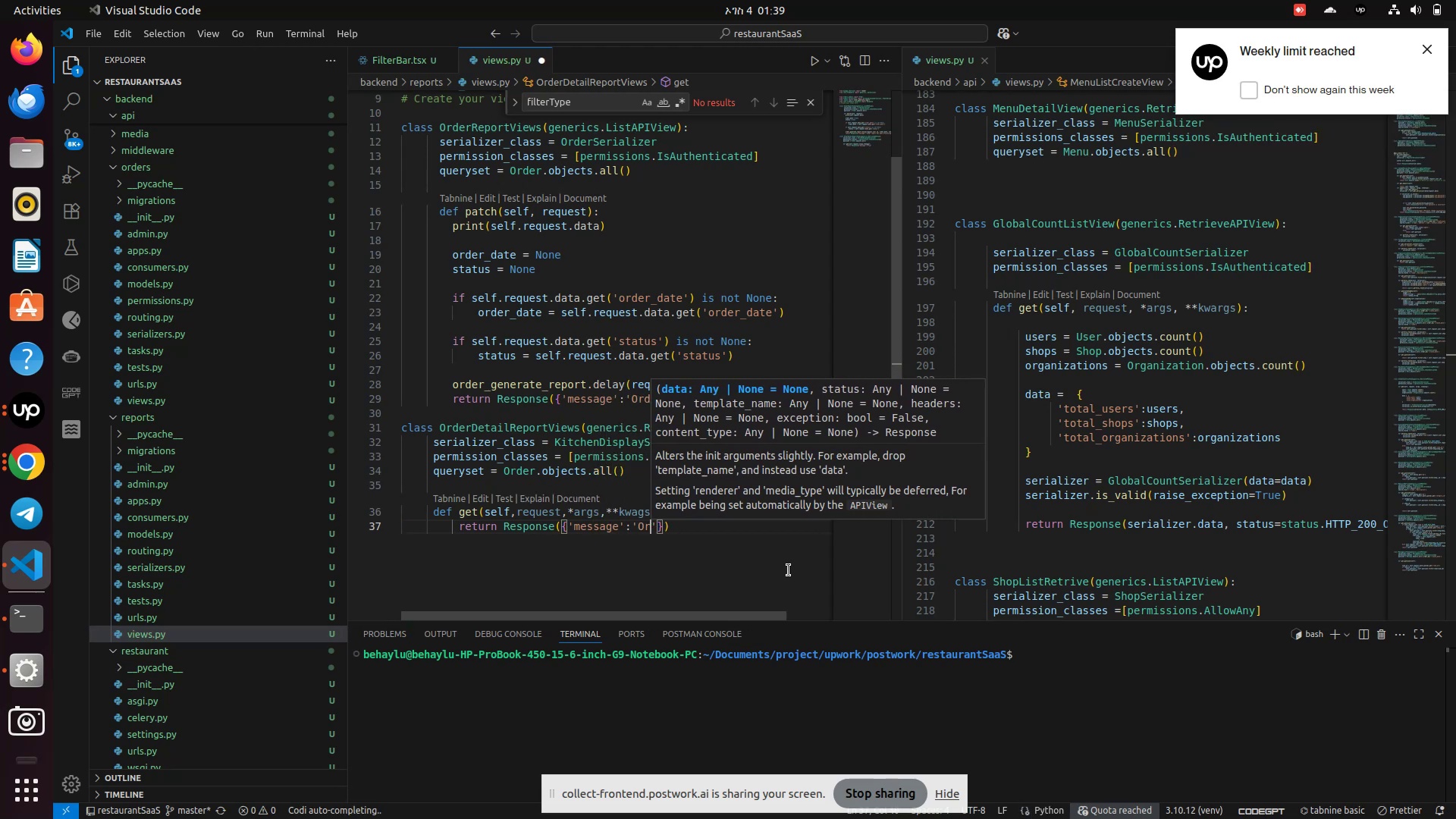 
type(ed)
key(Backspace)
key(Backspace)
type(der Li)
key(Backspace)
key(Backspace)
type(limit )
key(Backspace)
key(Backspace)
key(Backspace)
key(Backspace)
key(Backspace)
key(Backspace)
type(Report )
 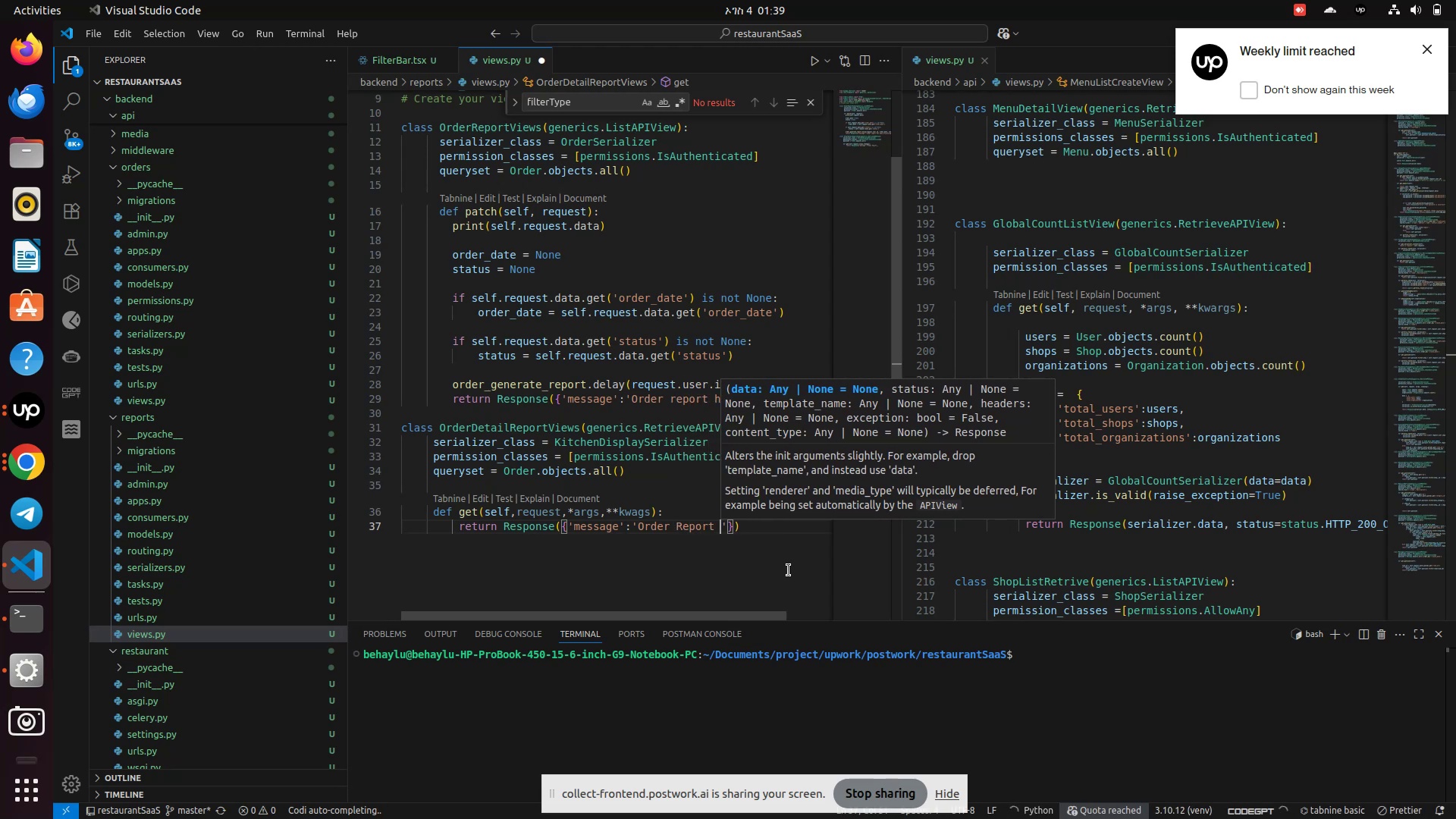 
type(has been proccessing)
 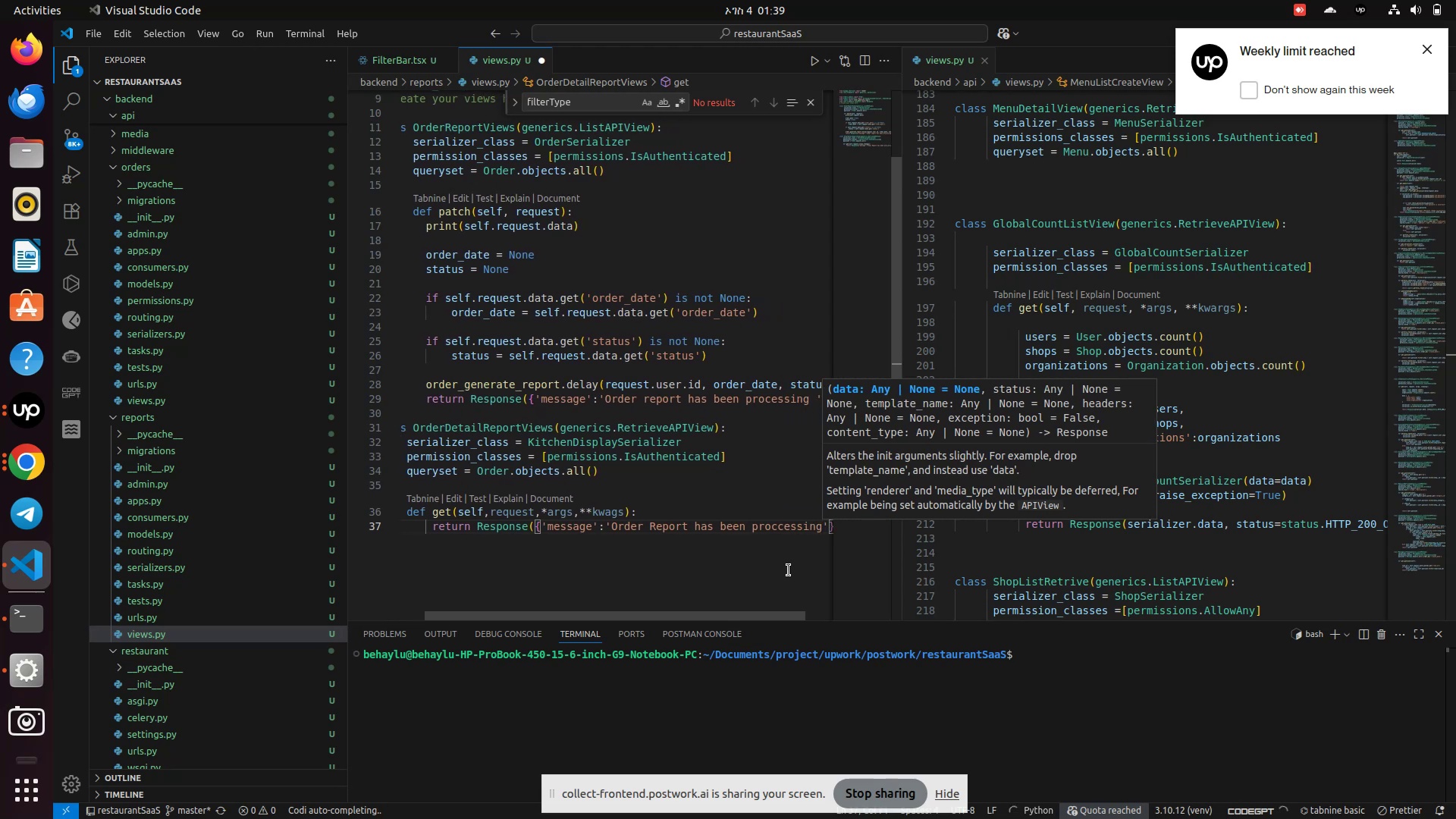 
key(Control+S)
 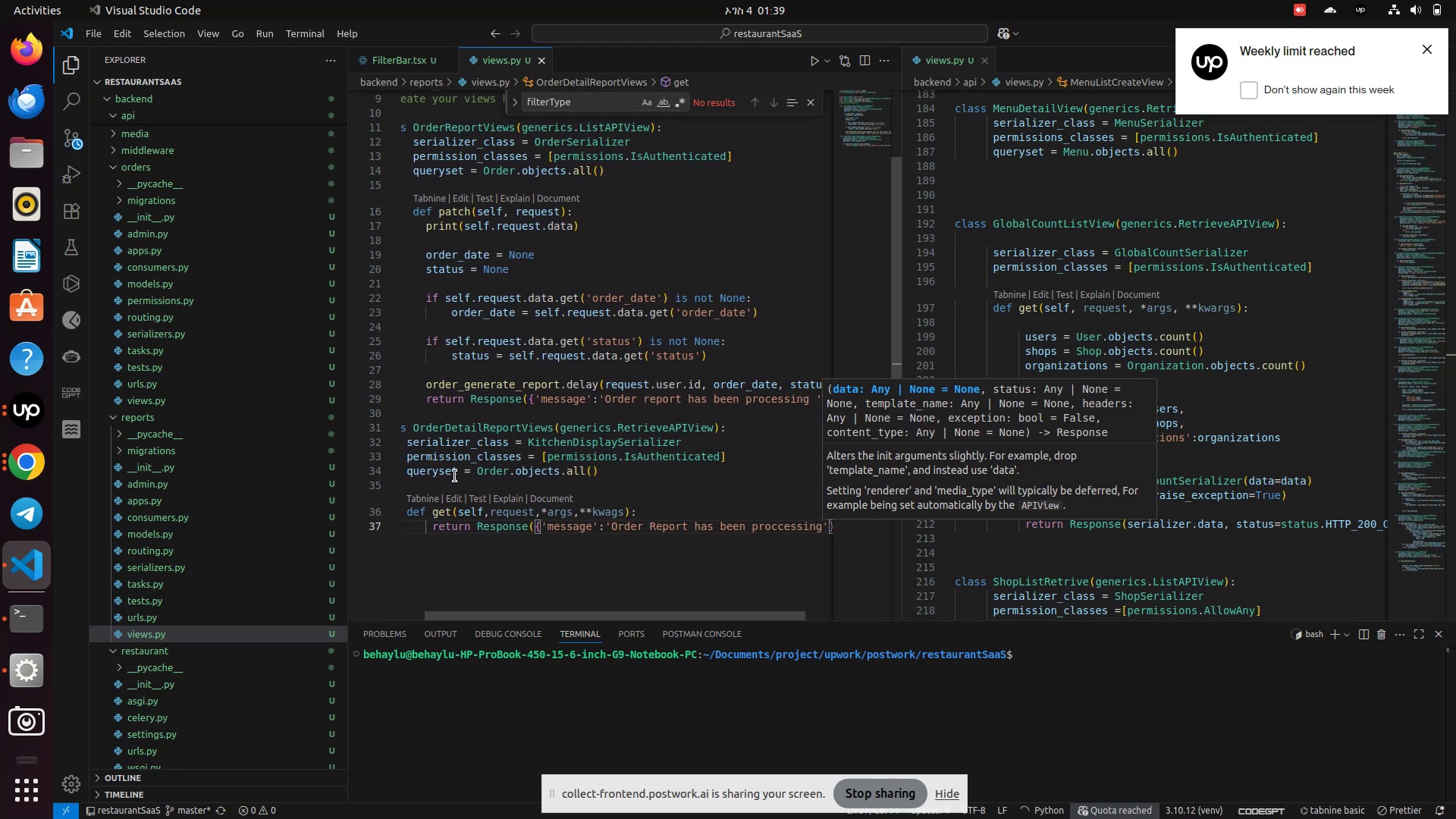 
left_click([500, 555])
 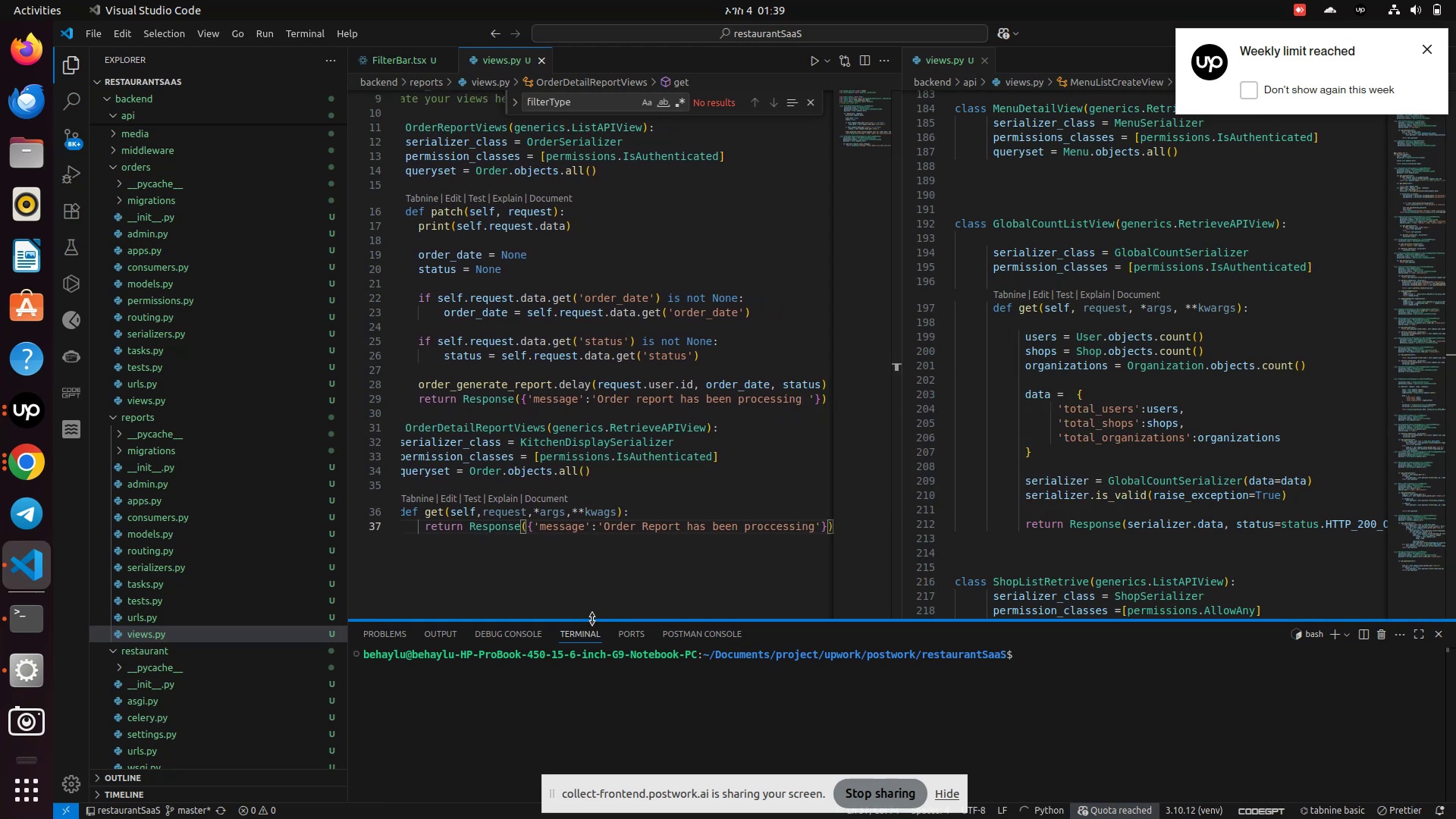 
left_click_drag(start_coordinate=[591, 612], to_coordinate=[532, 625])
 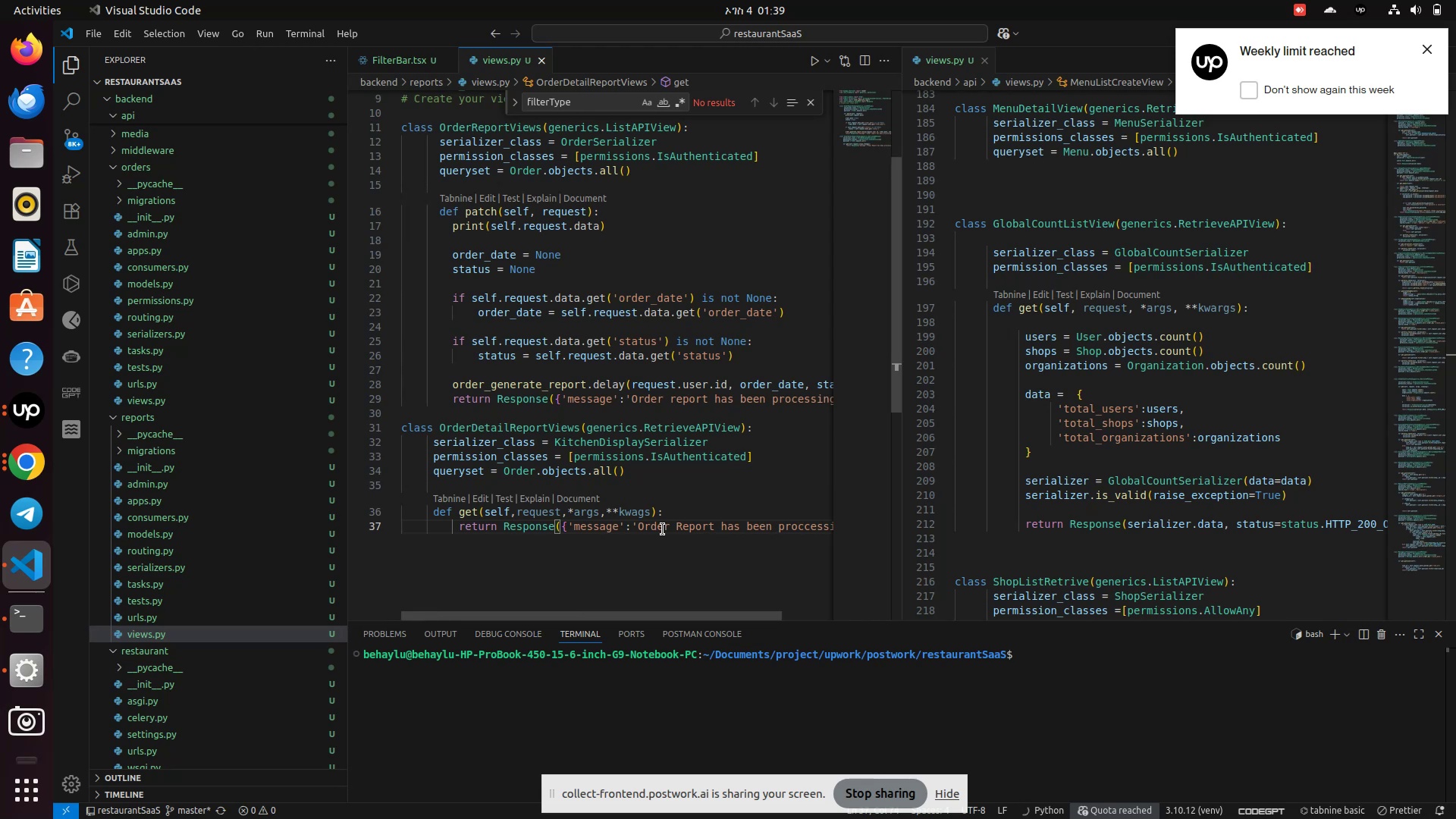 
left_click([672, 514])
 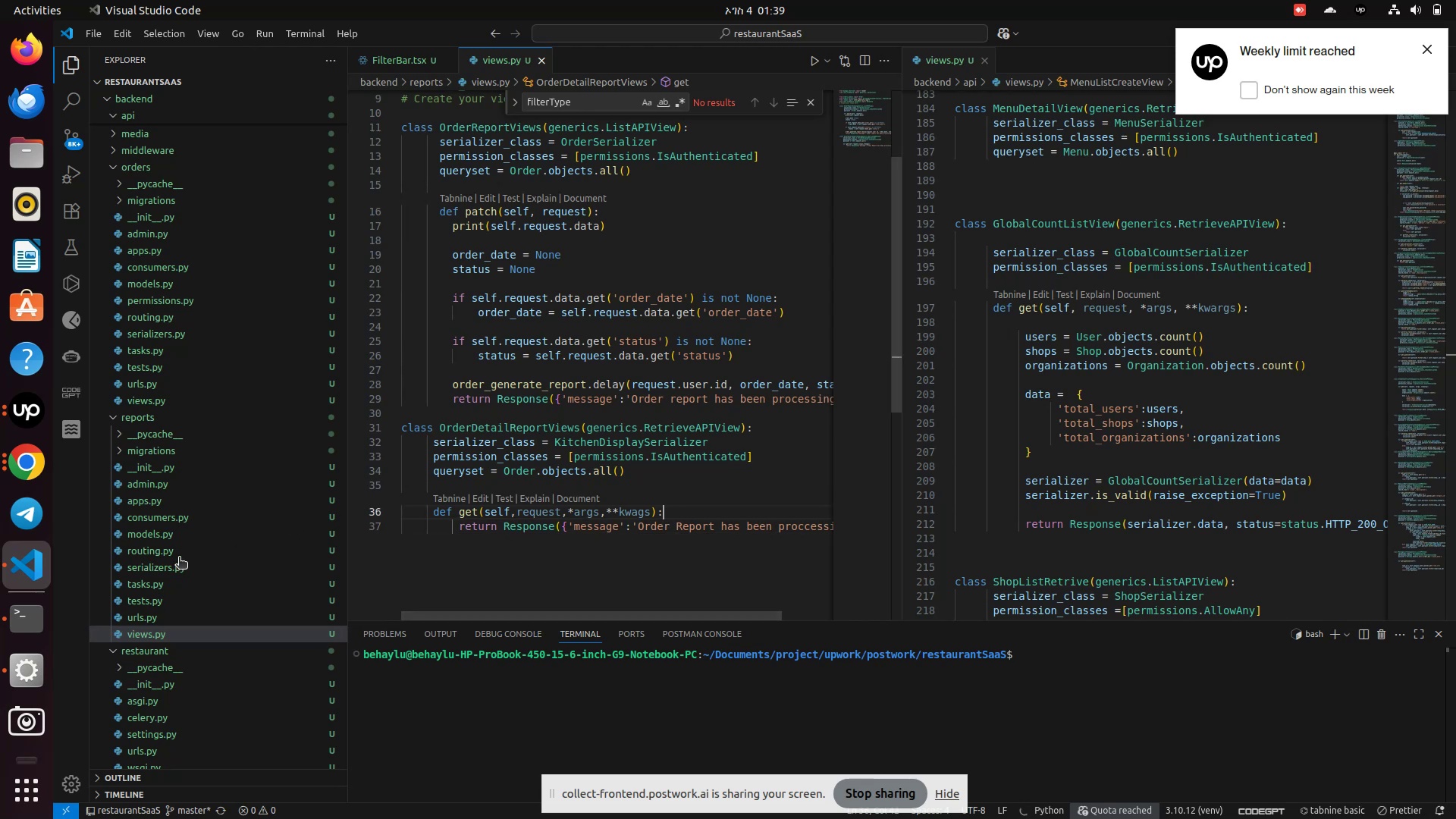 
left_click([144, 588])
 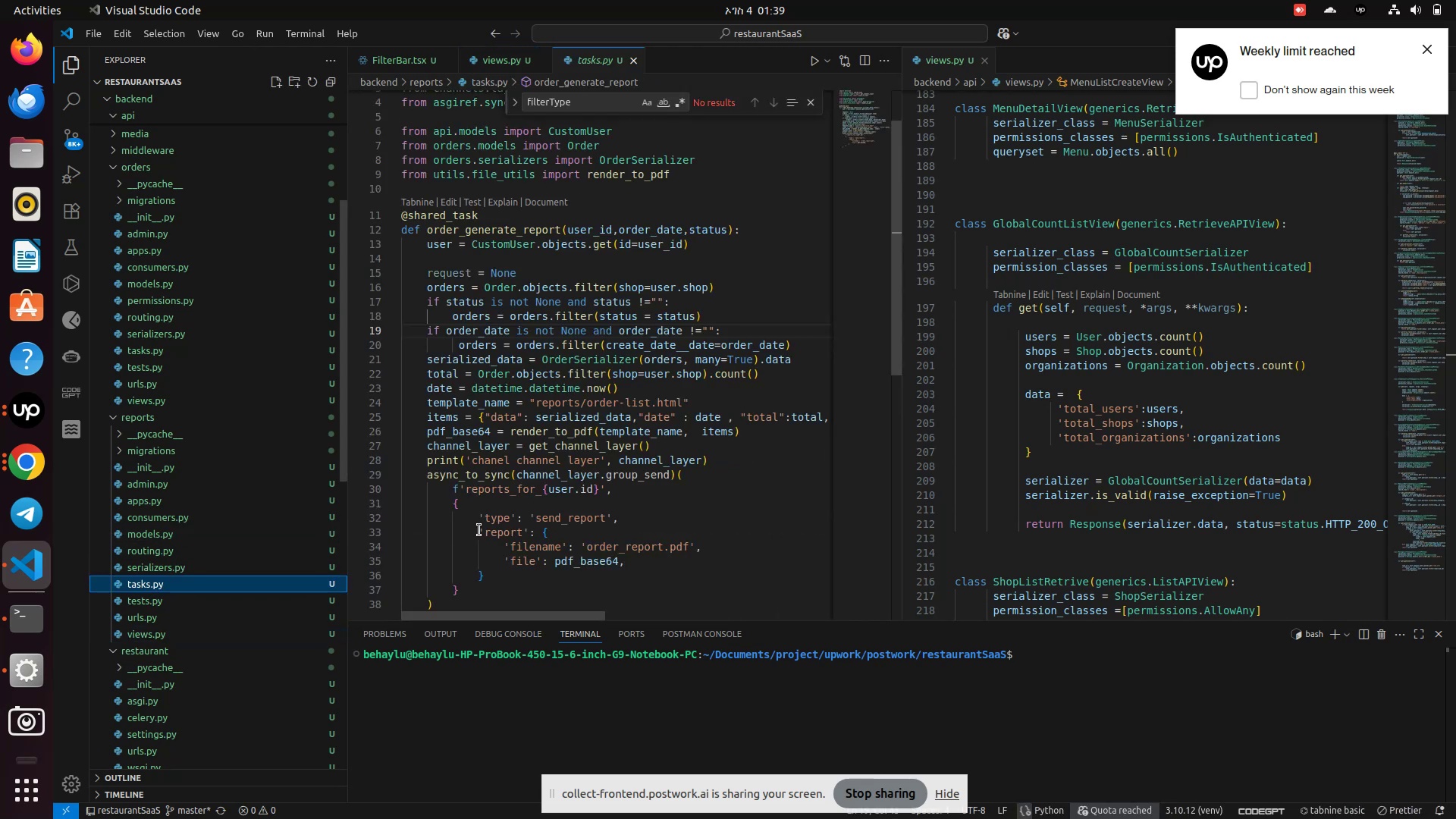 
scroll: coordinate [490, 530], scroll_direction: down, amount: 2.0
 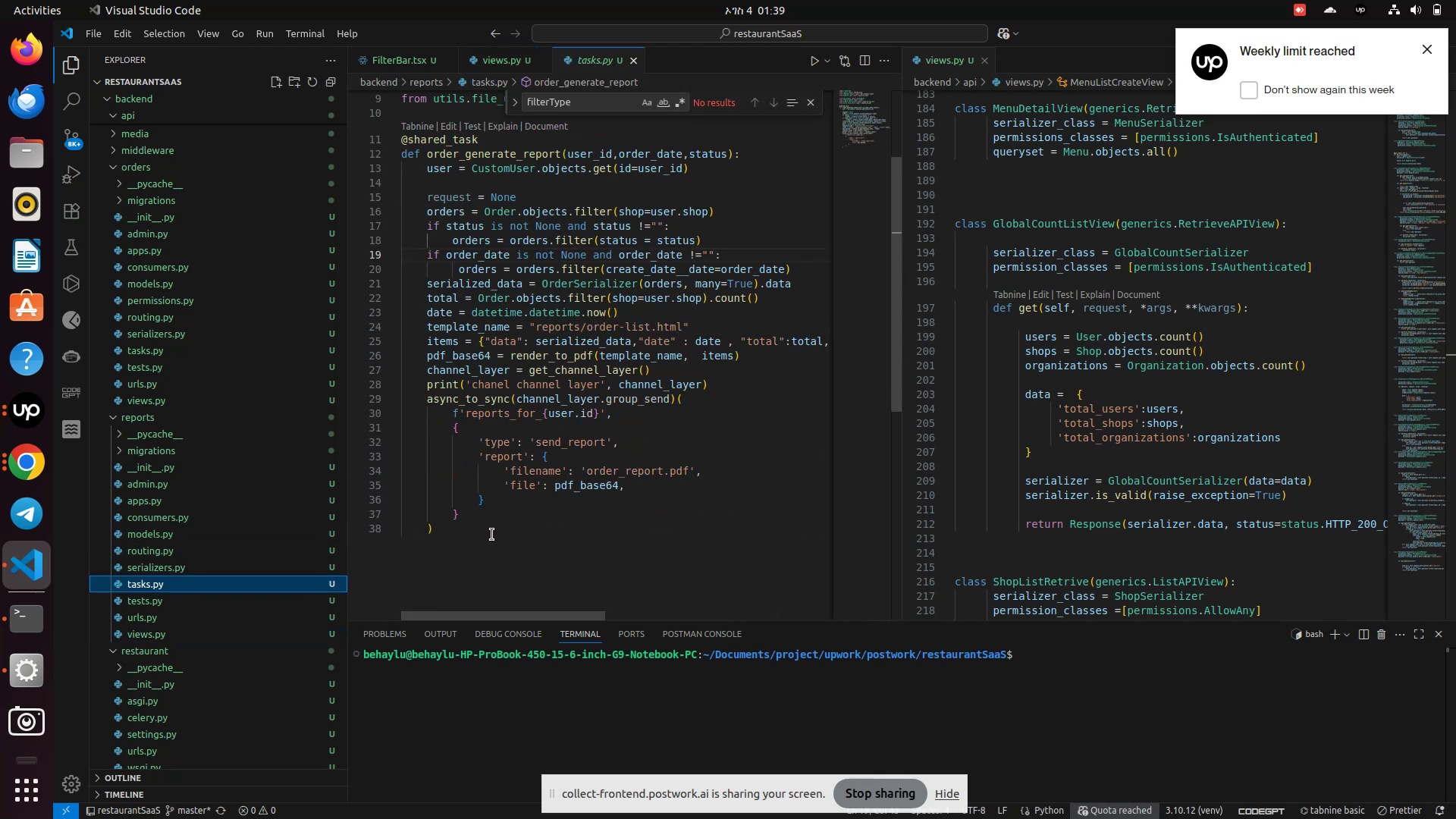 
left_click([494, 550])
 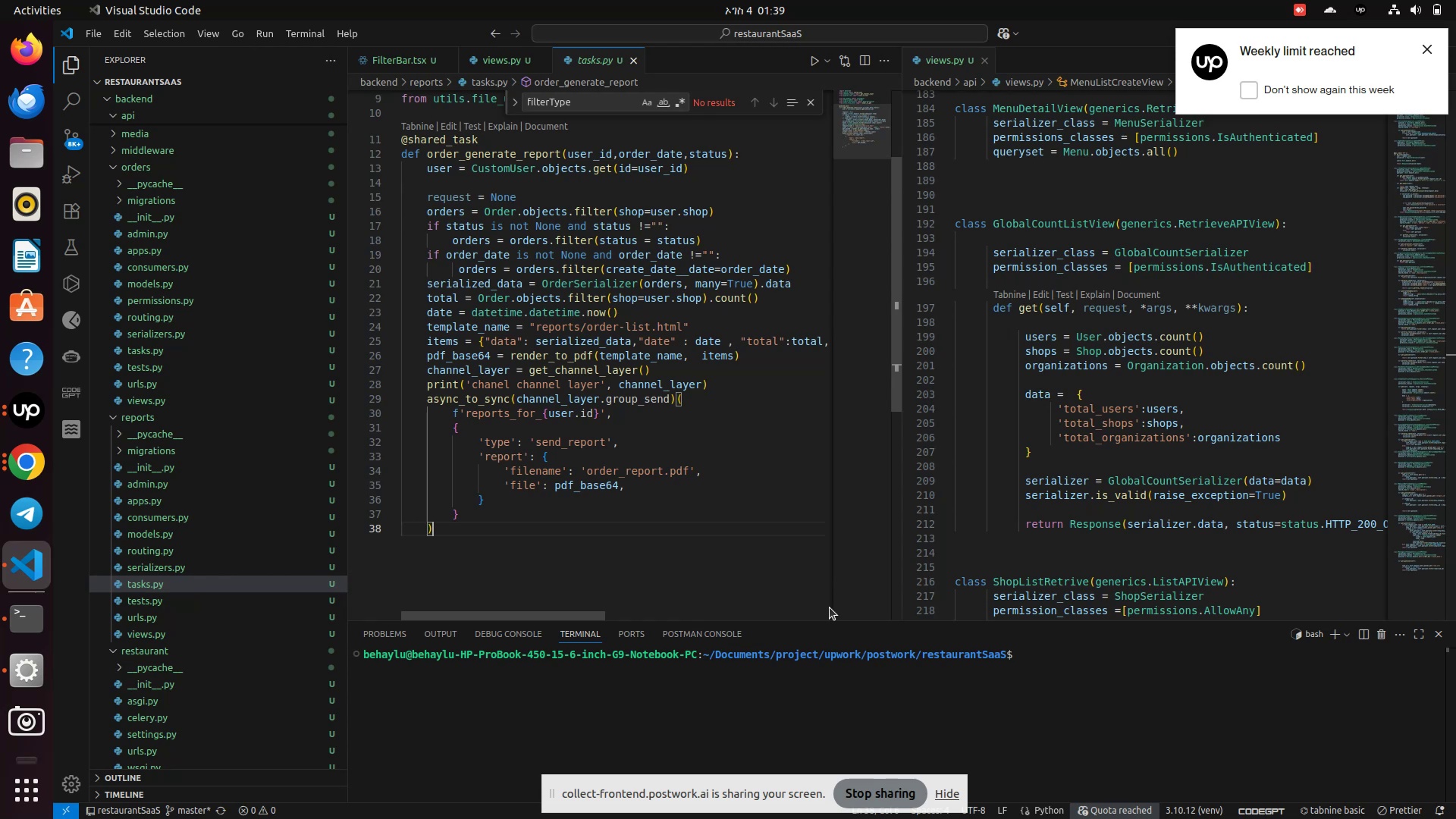 
key(Enter)
 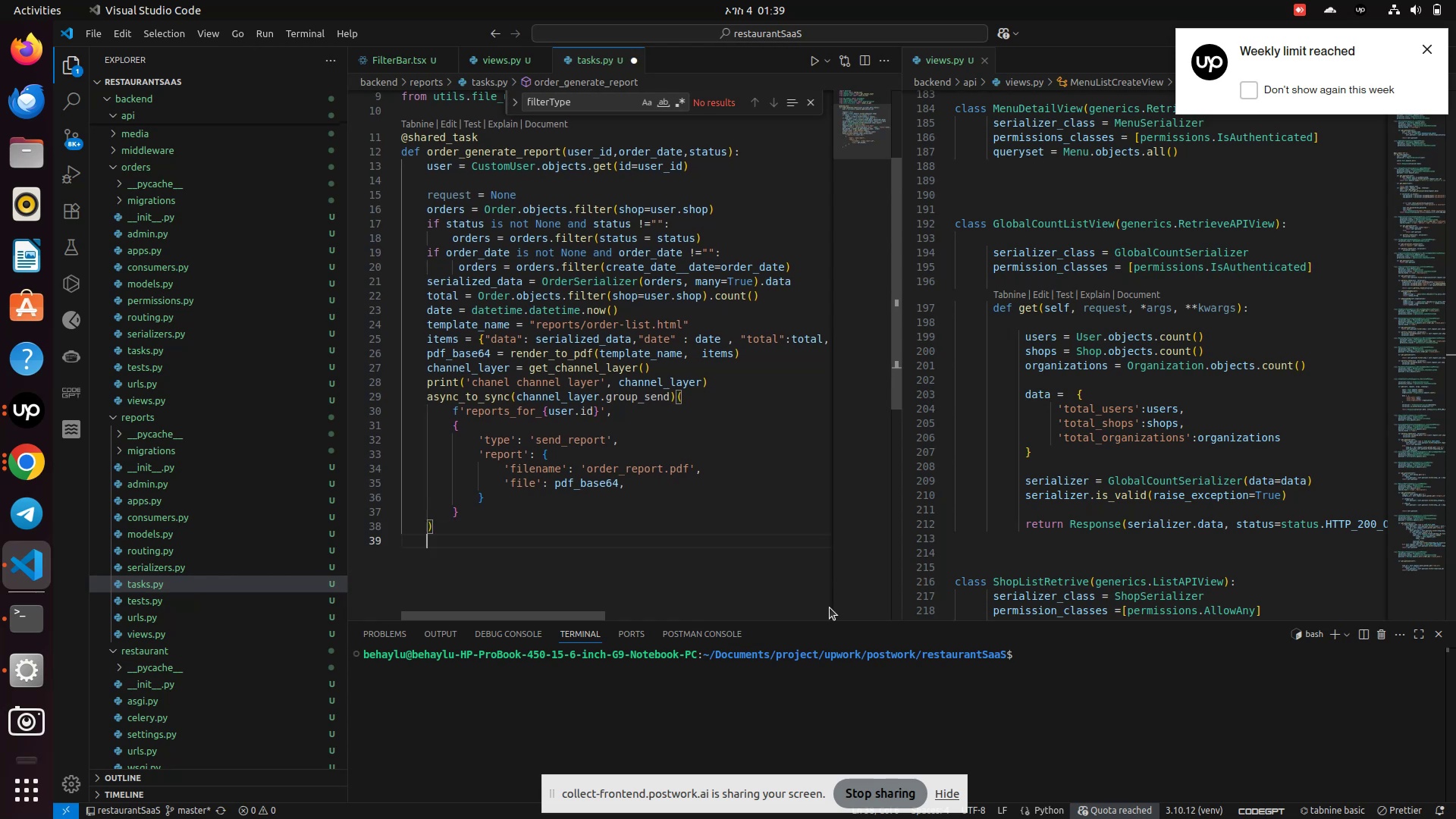 
key(Enter)
 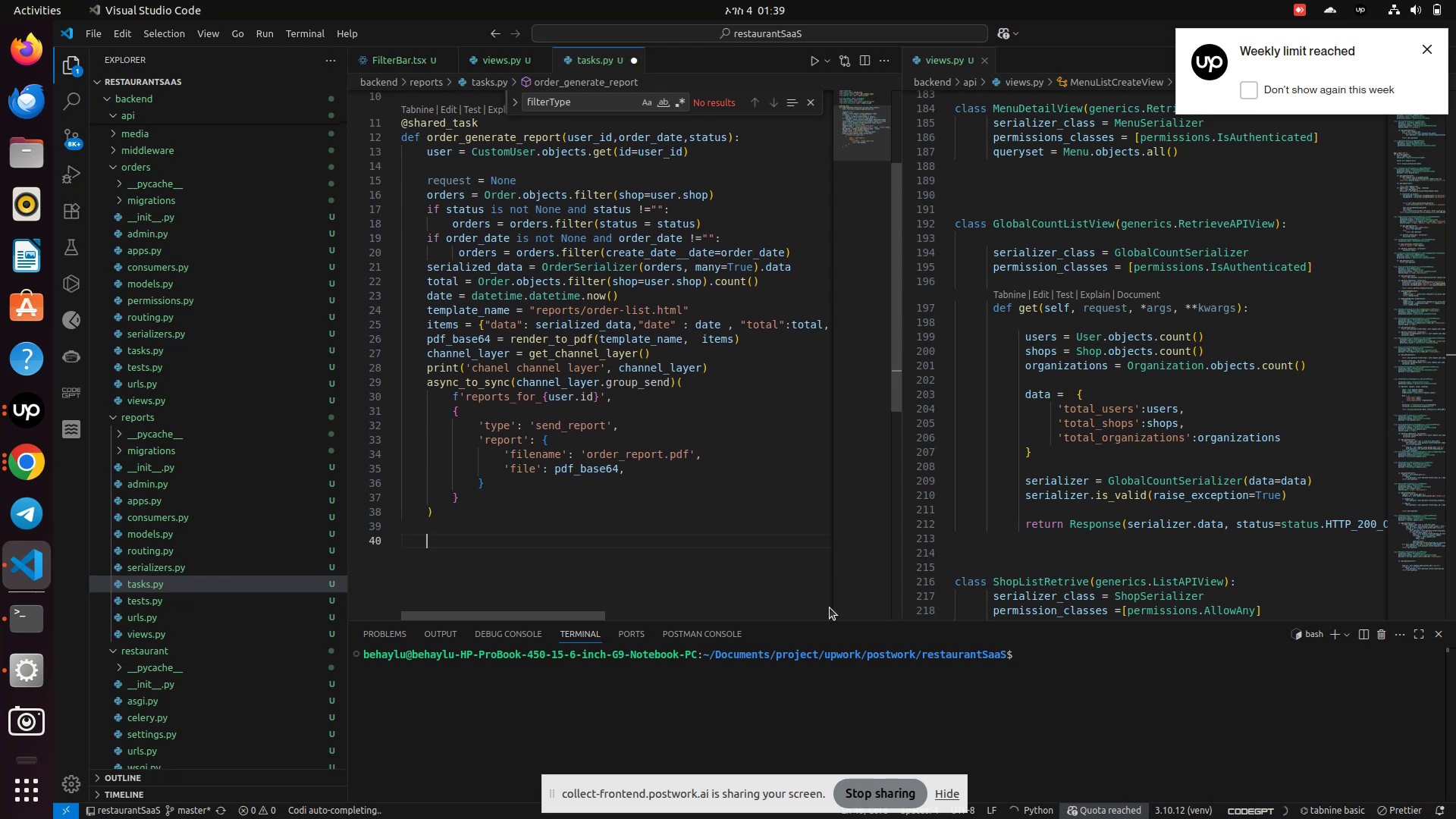 
key(Backspace)
 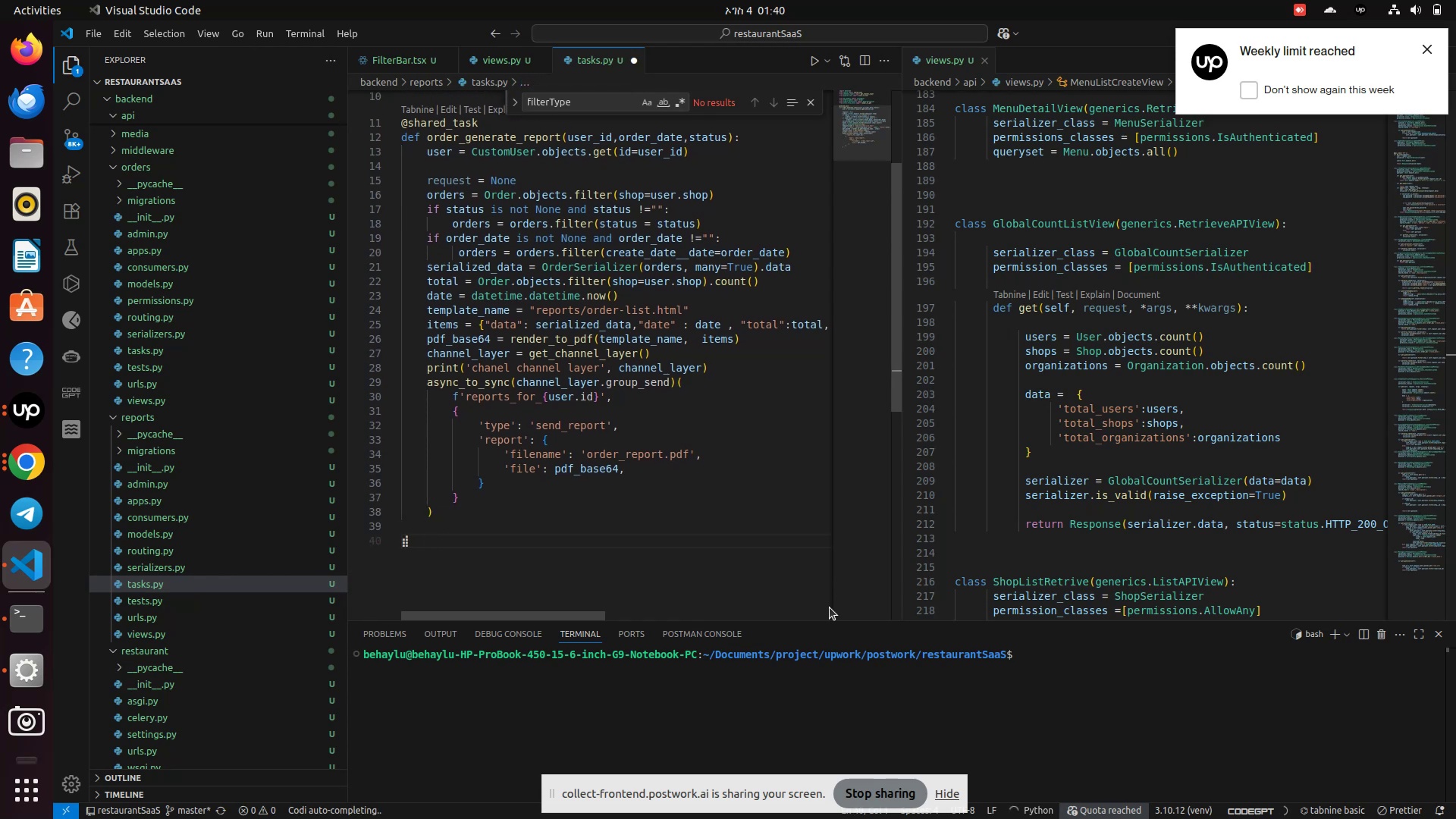 
key(Enter)
 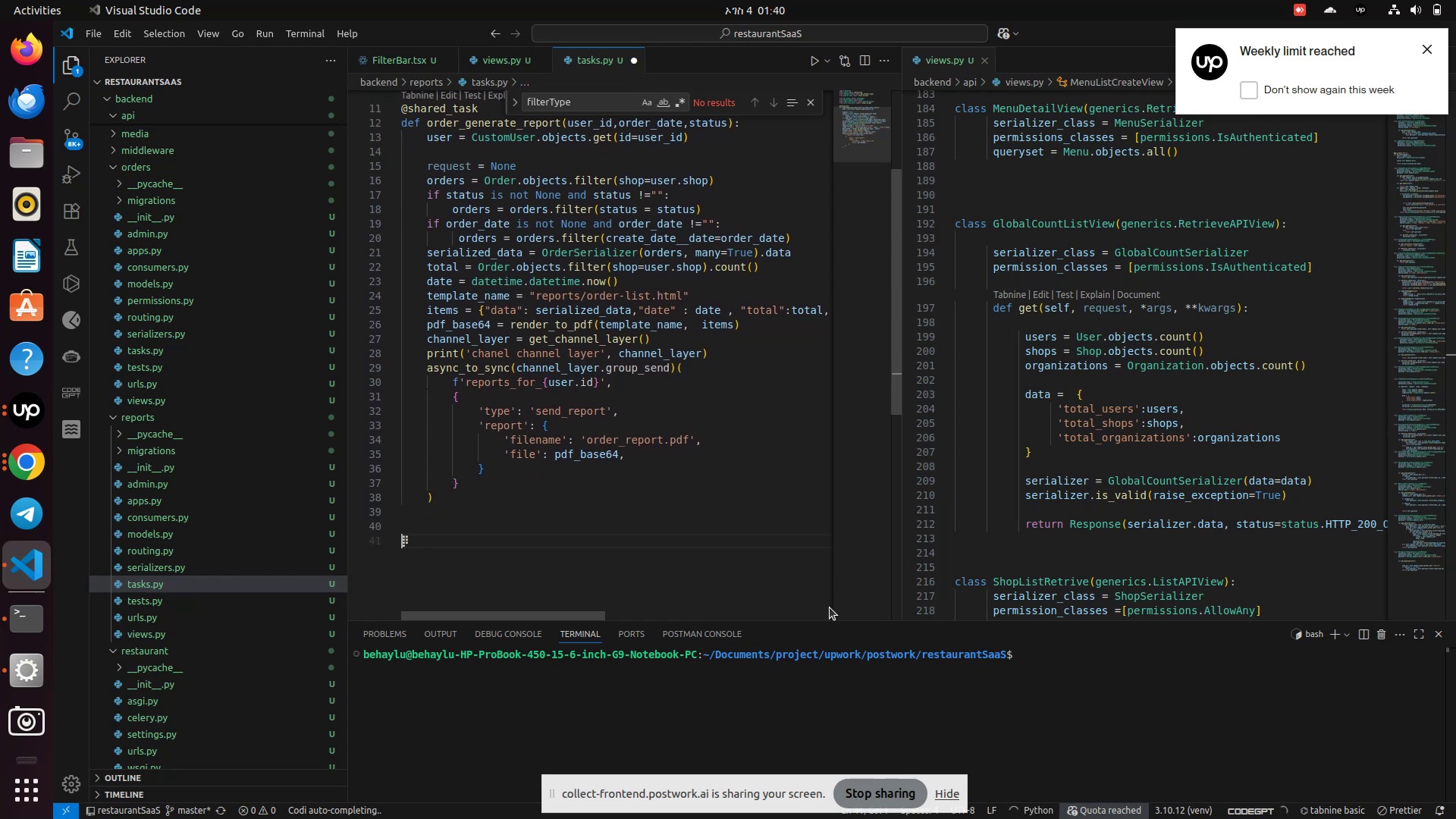 
key(Backspace)
type(@shar)
key(Backspace)
type(ed)
key(Backspace)
key(Backspace)
type(red_task)
 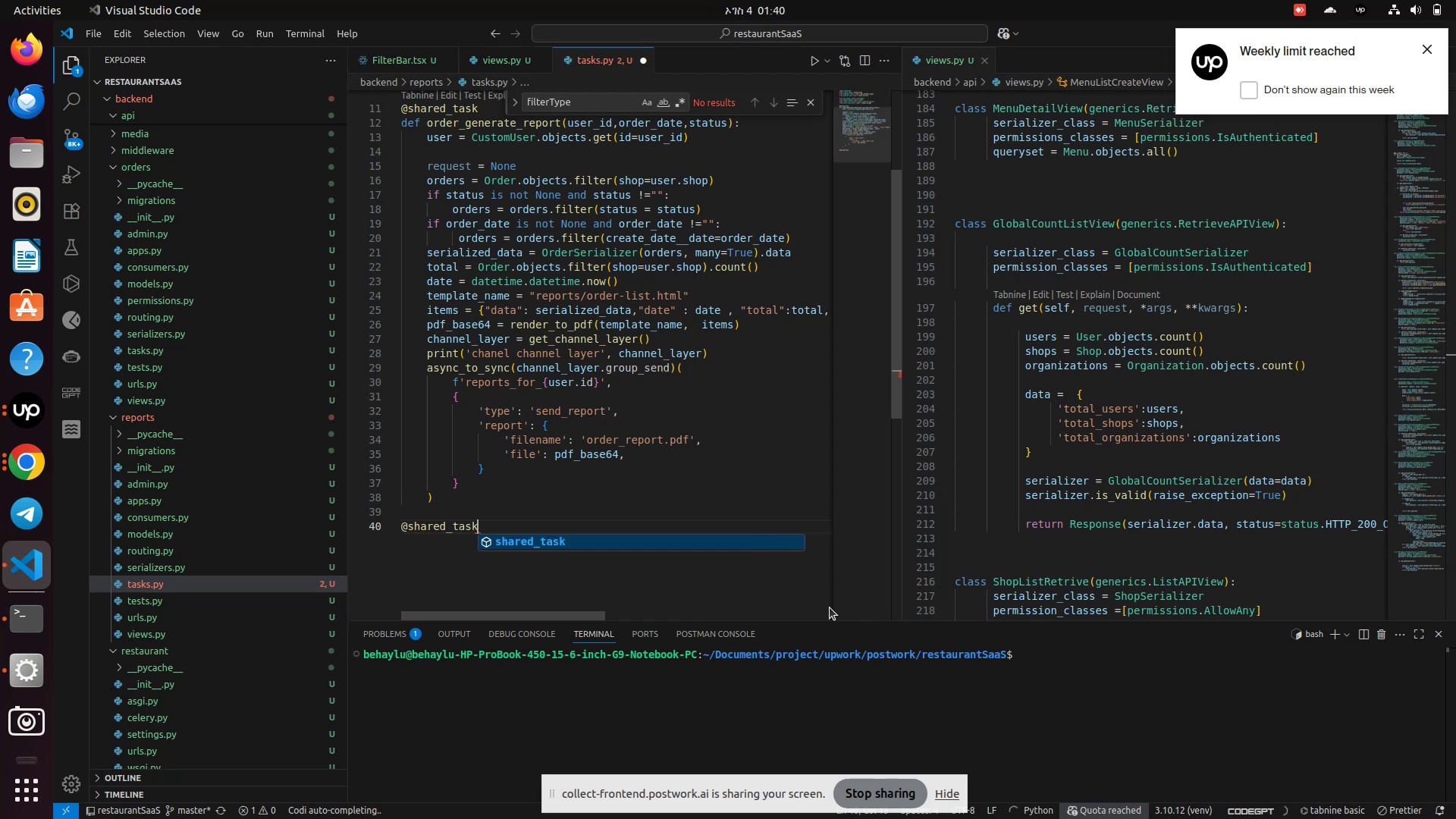 
key(Enter)
 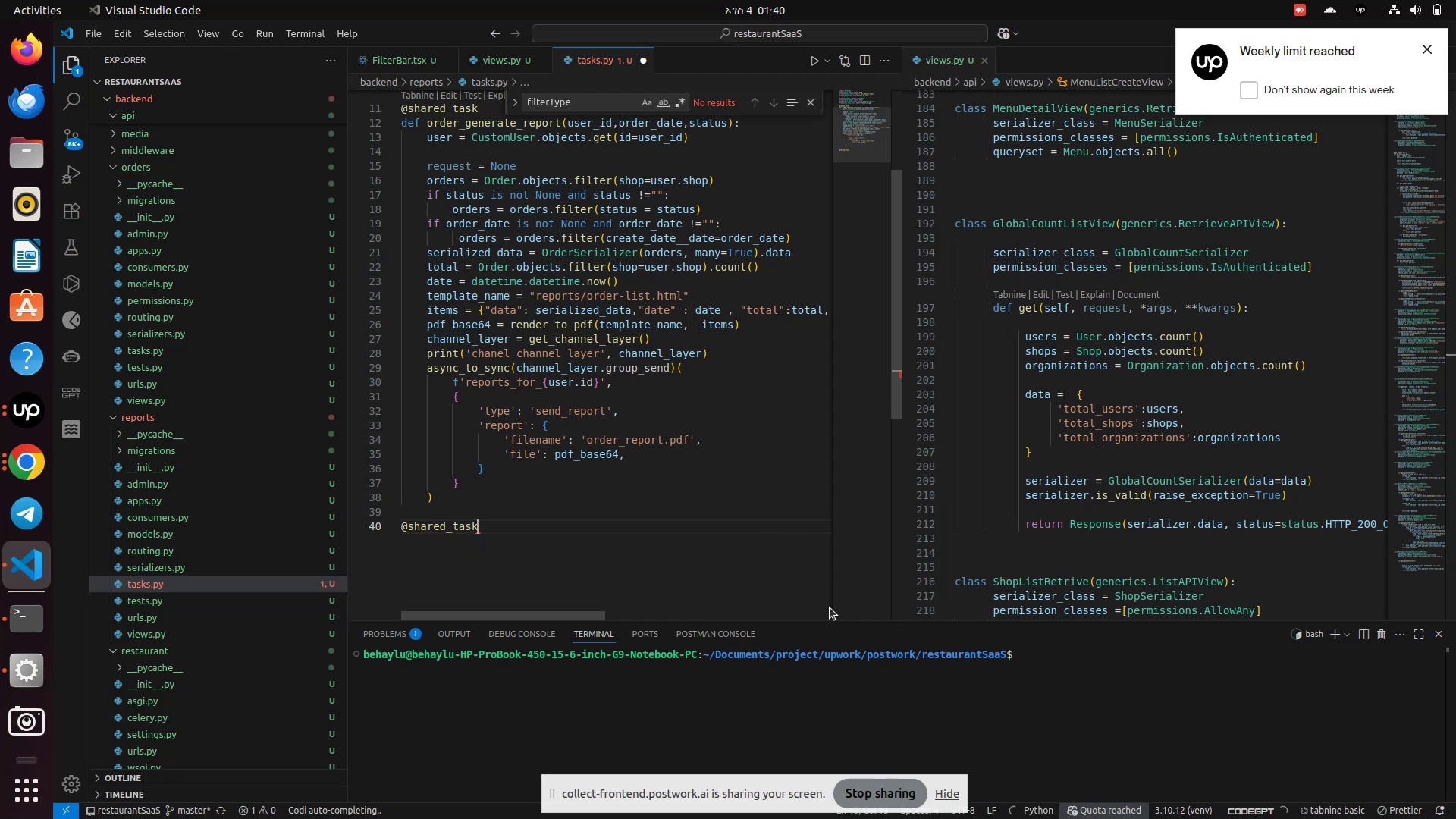 
key(Enter)
 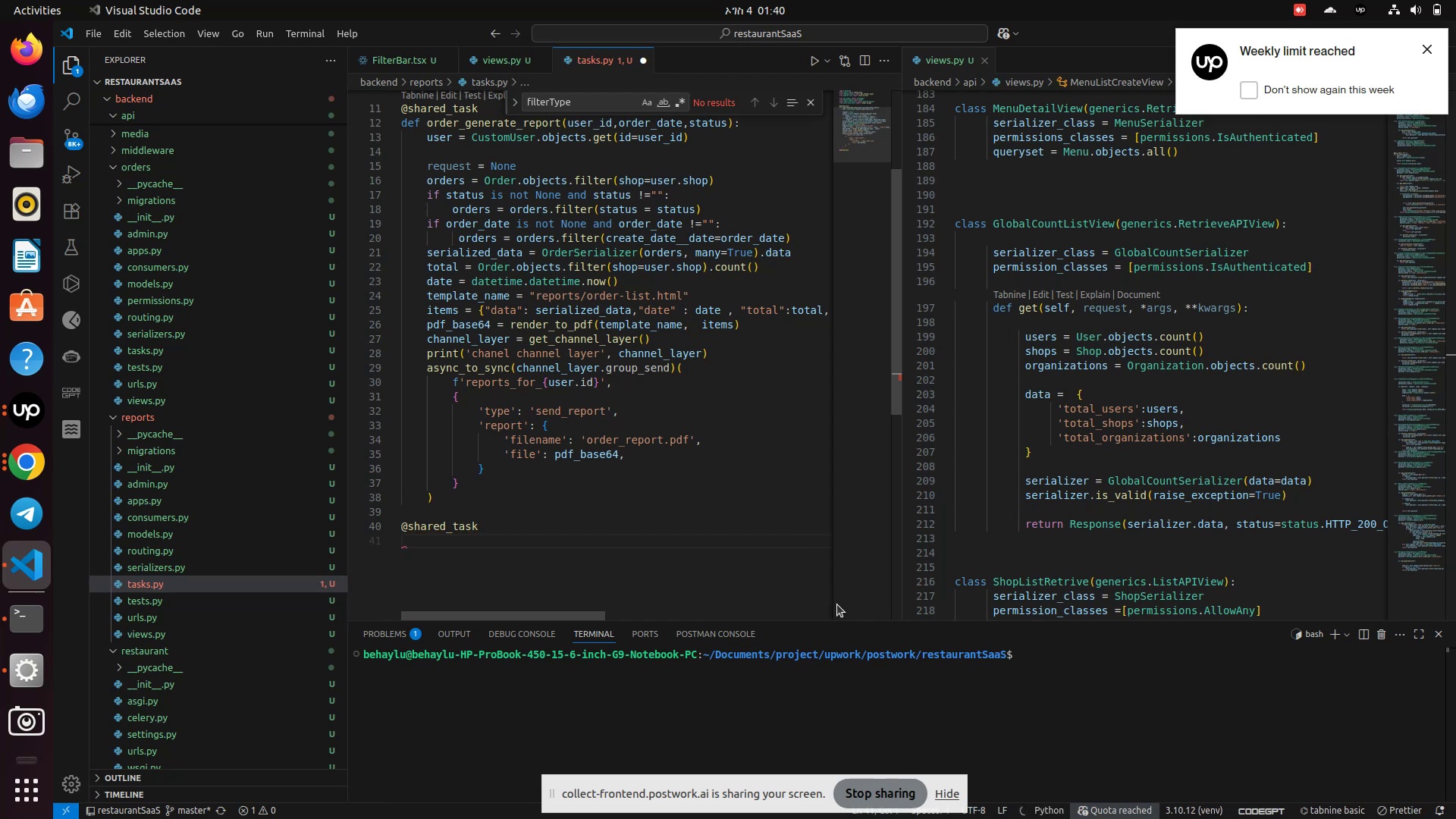 
scroll: coordinate [799, 497], scroll_direction: up, amount: 6.0
 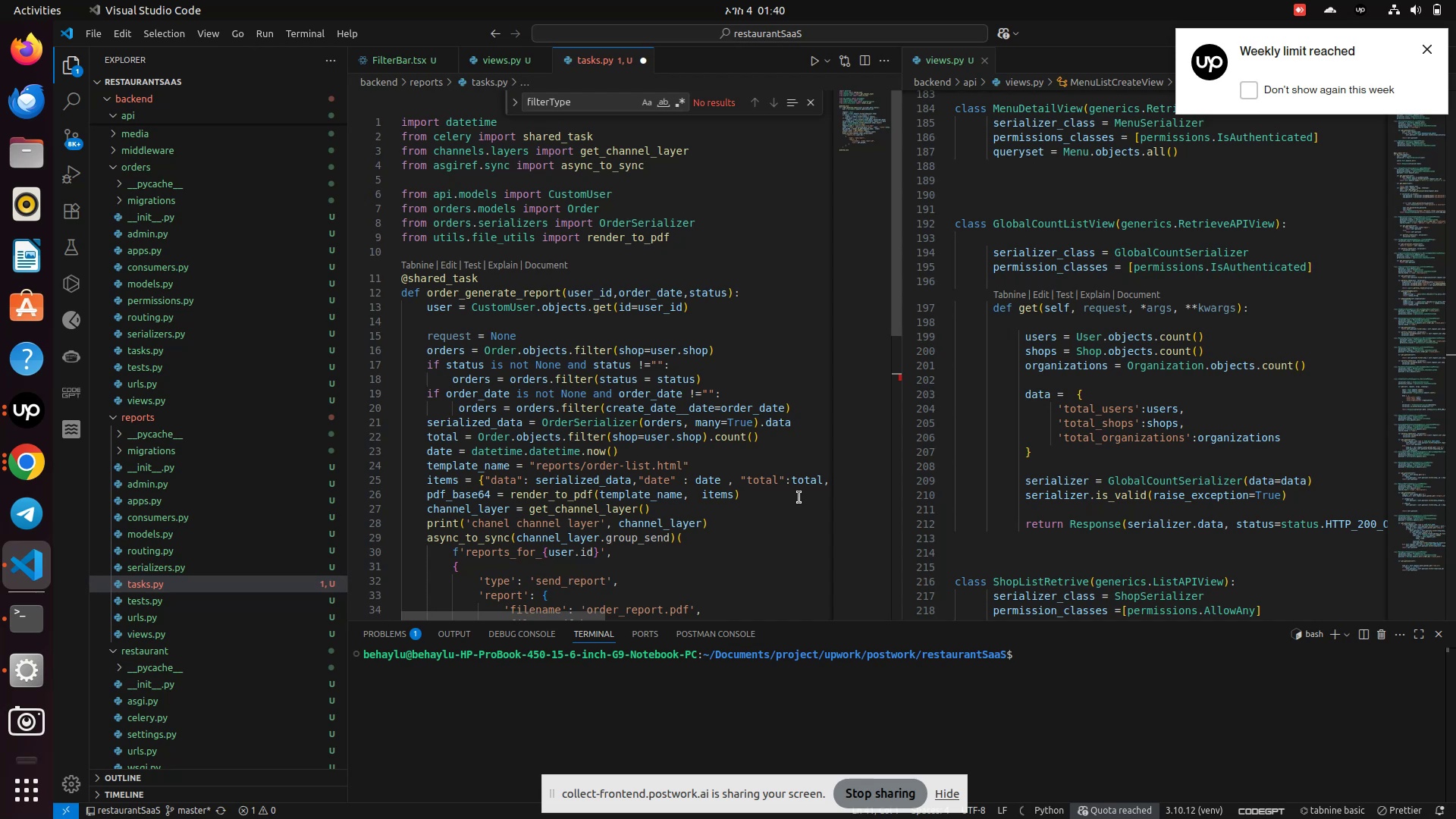 
scroll: coordinate [799, 497], scroll_direction: down, amount: 4.0
 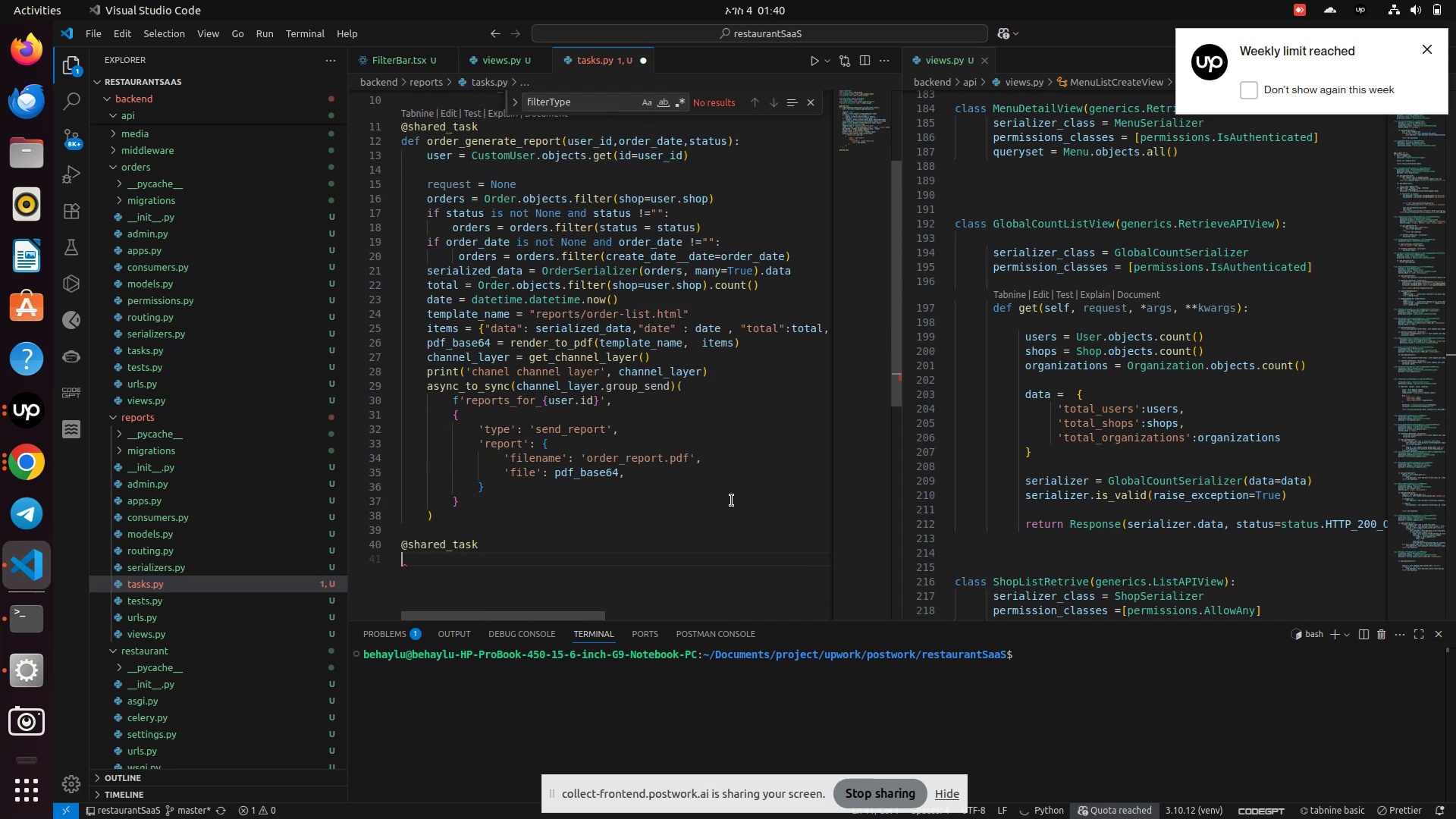 
wait(7.34)
 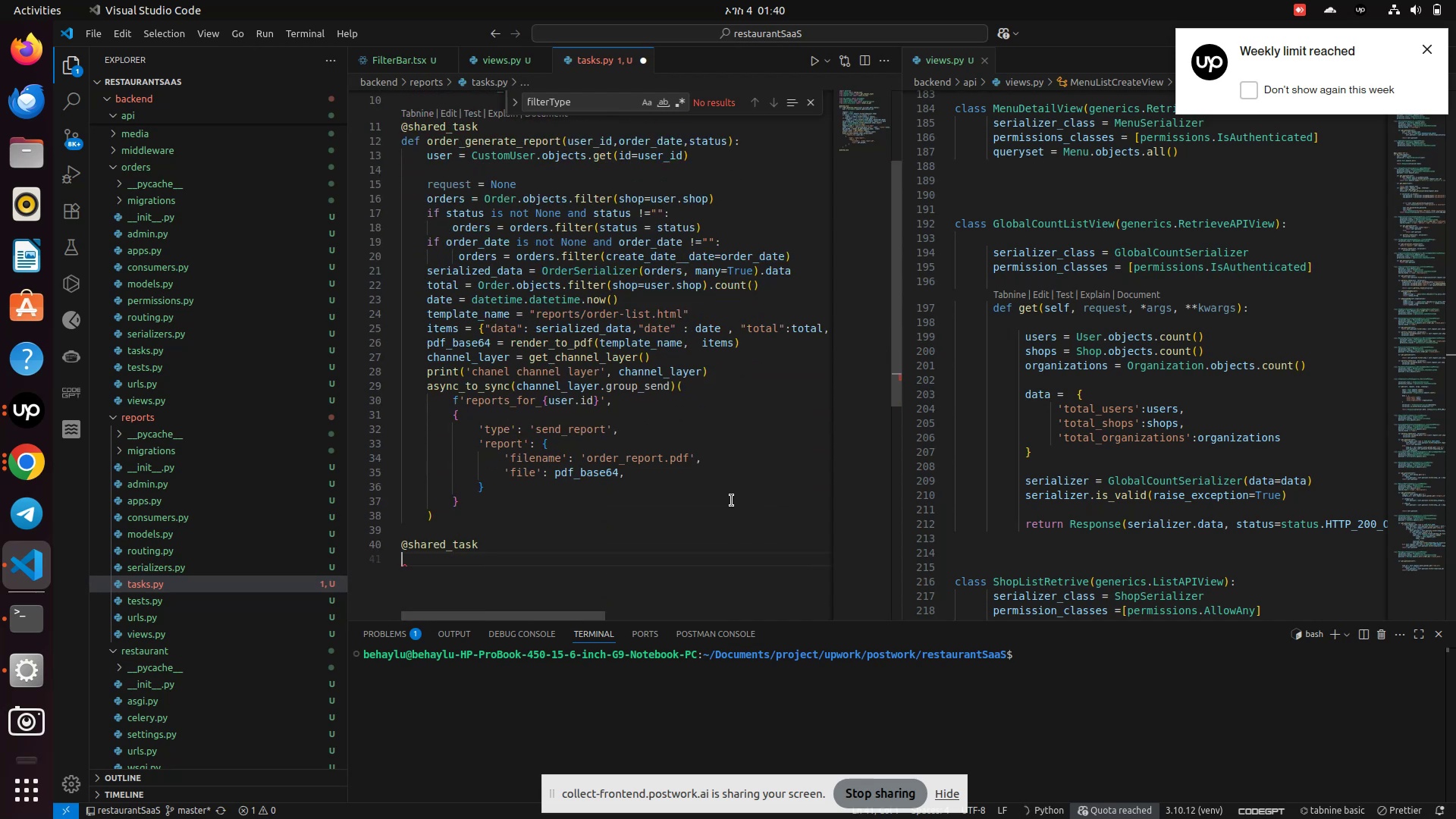 
type(get)
 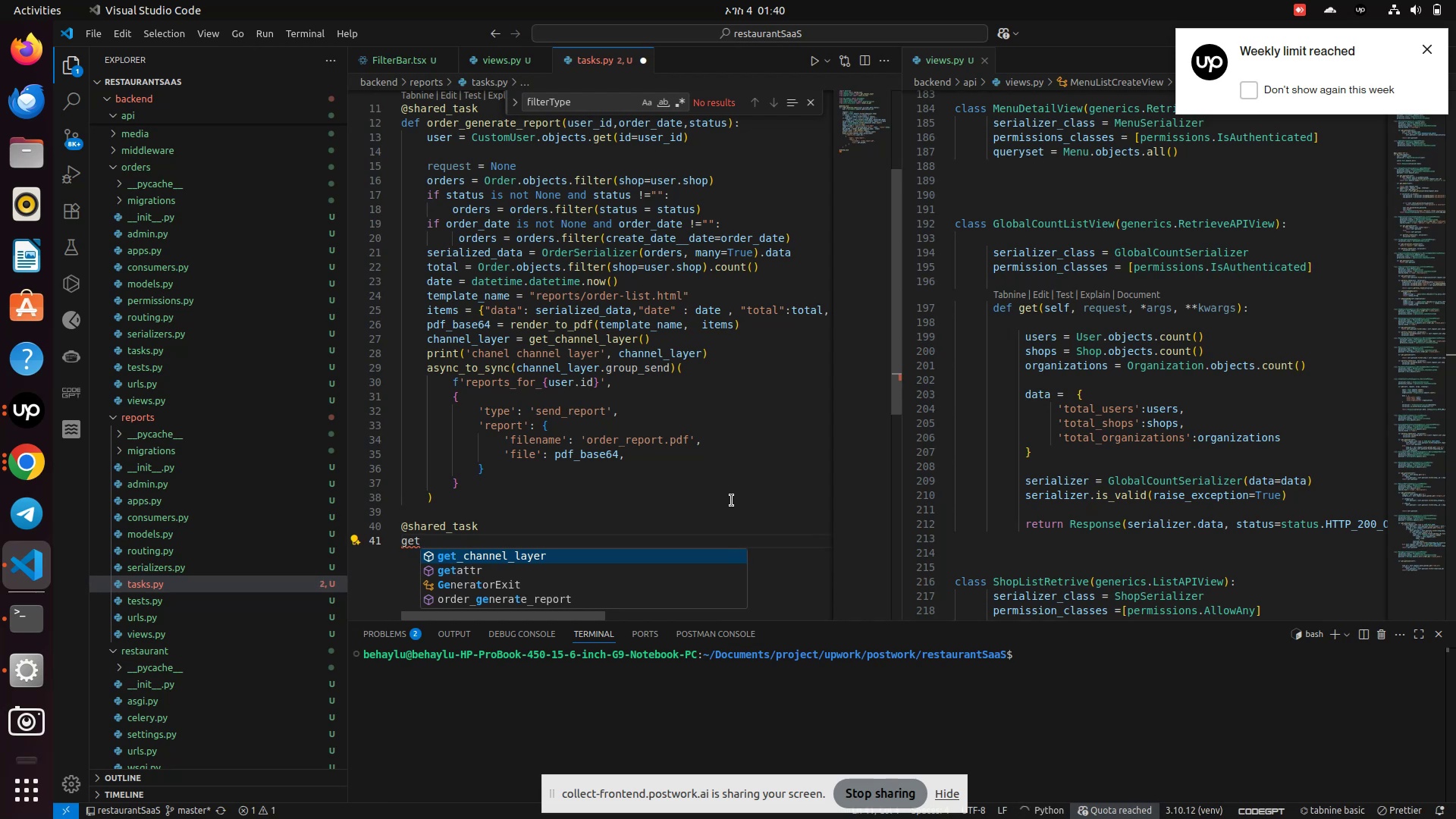 
wait(5.5)
 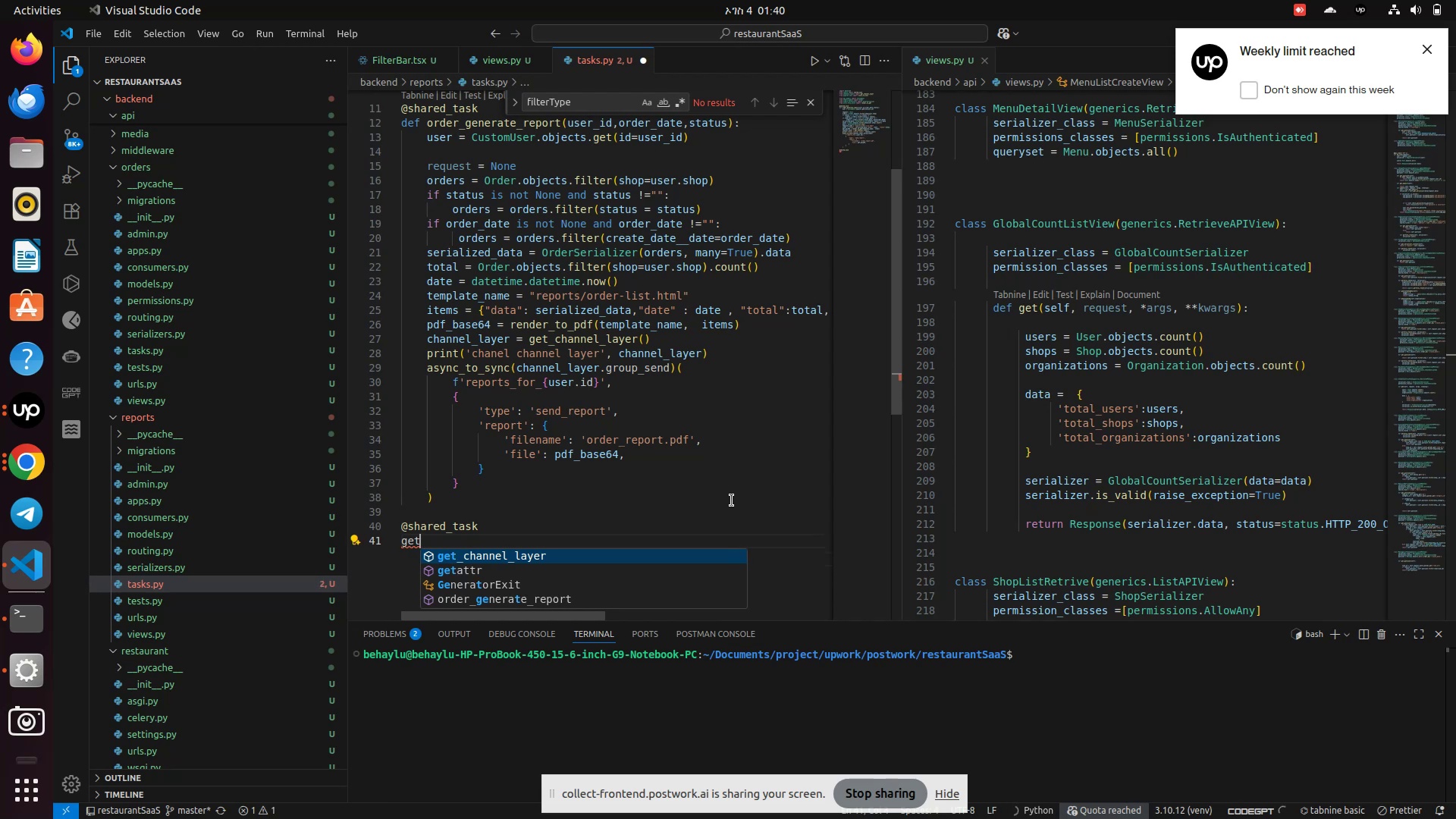 
key(Backspace)
key(Backspace)
key(Backspace)
type(def order_da)
key(Backspace)
type(etail_generate_report(user_id,order_id)
 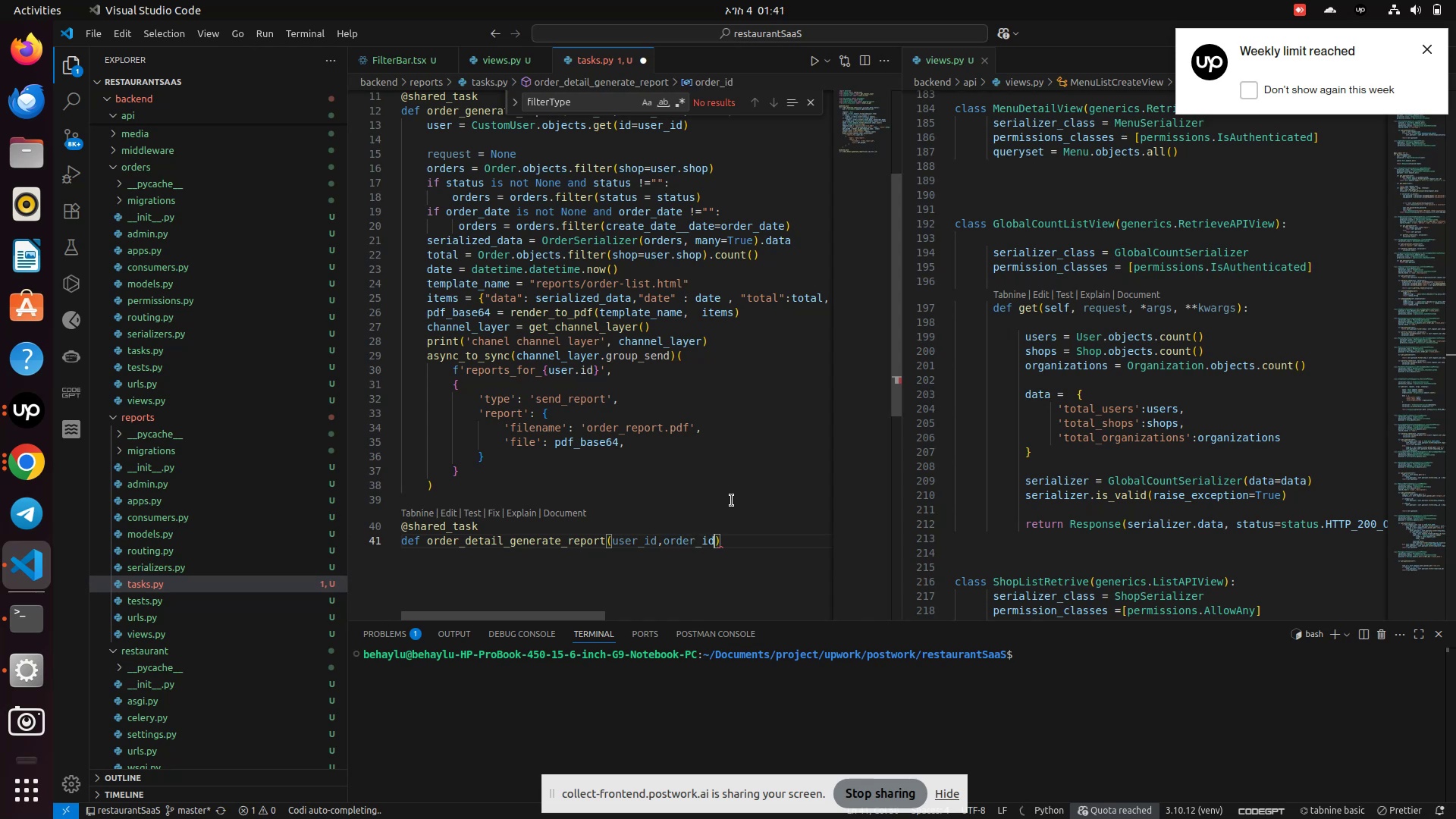 
key(ArrowRight)
 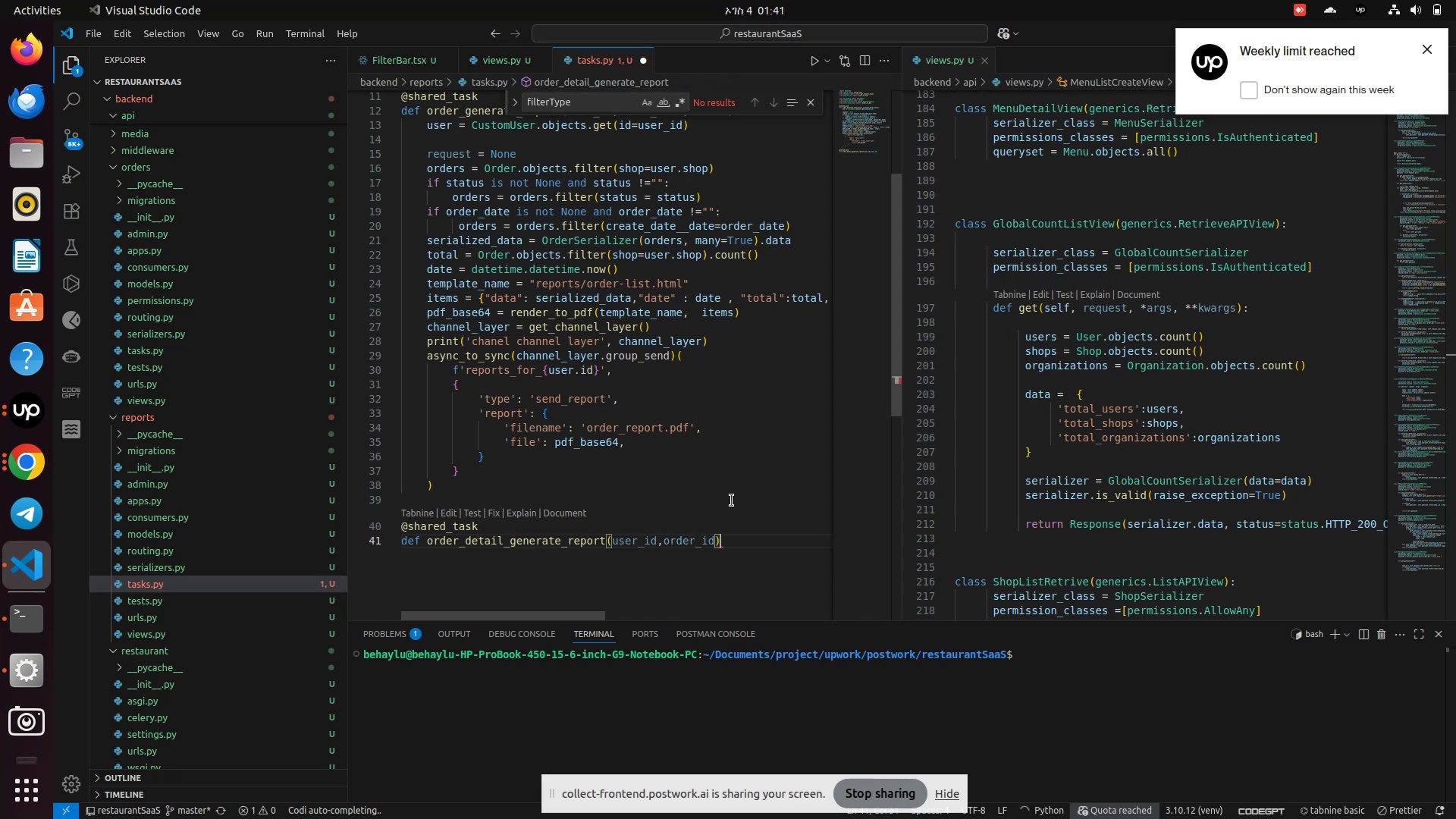 
key(Shift+Semicolon)
 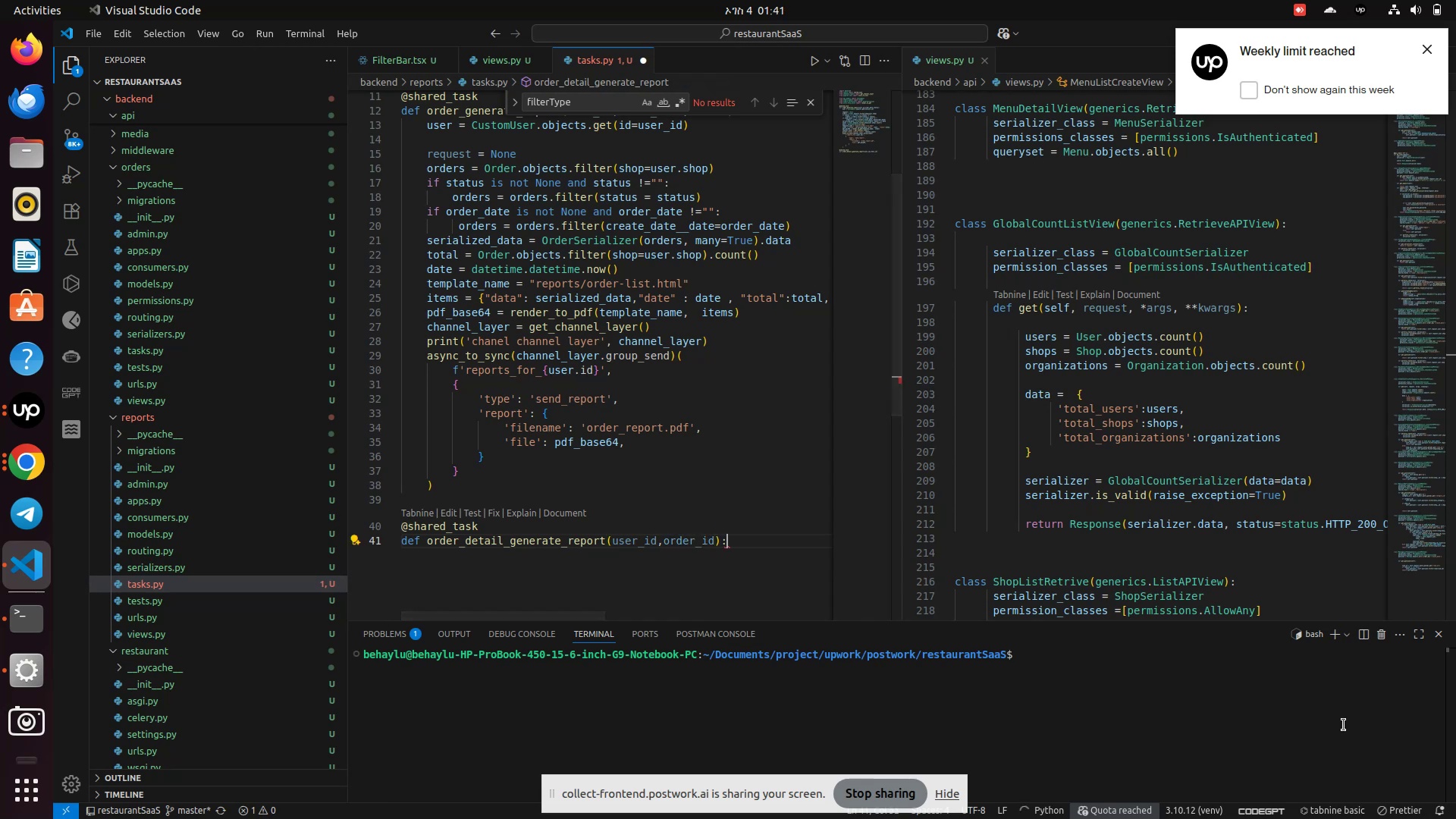 
scroll: coordinate [613, 413], scroll_direction: up, amount: 1.0
 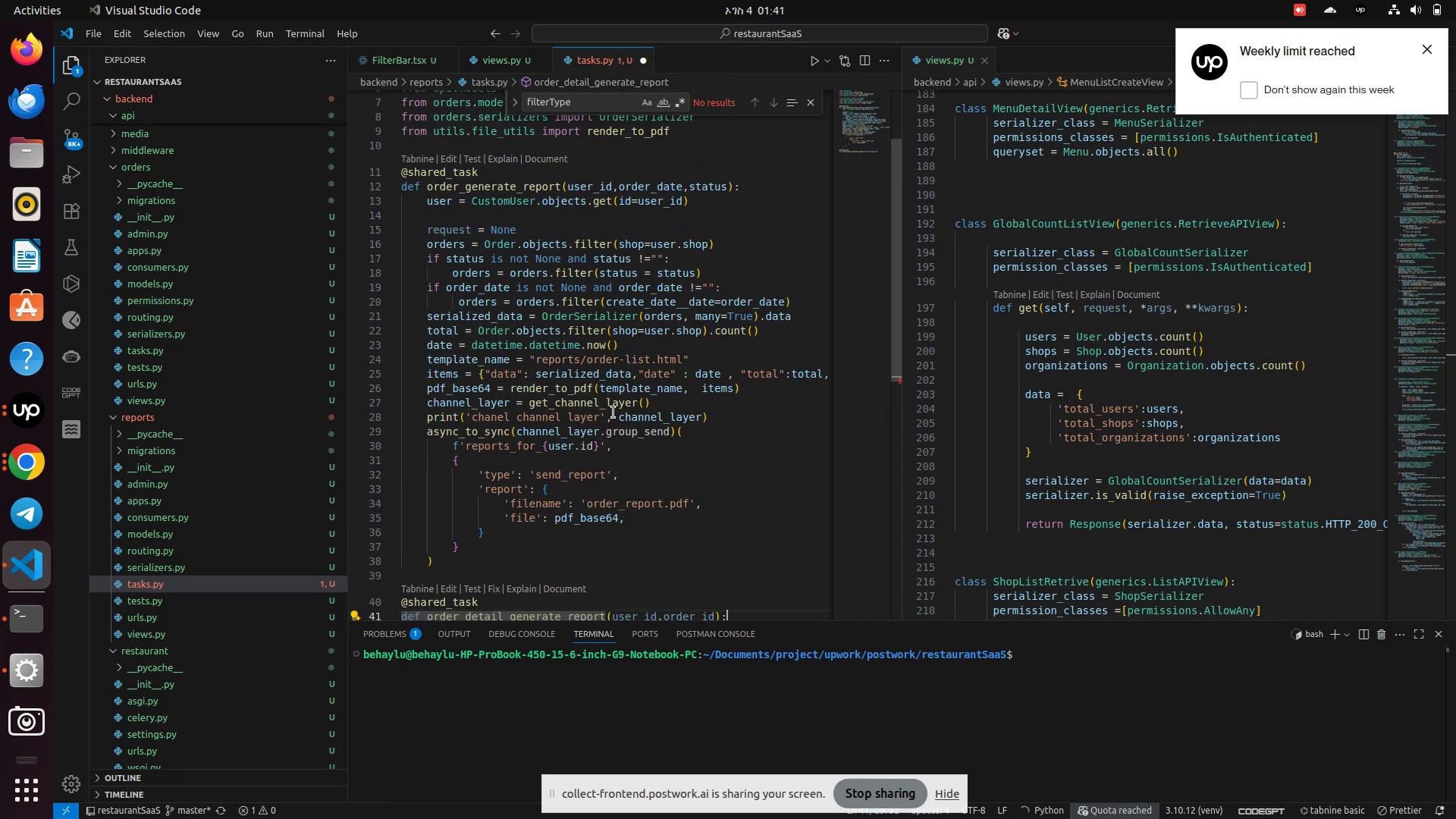 
scroll: coordinate [613, 413], scroll_direction: down, amount: 2.0
 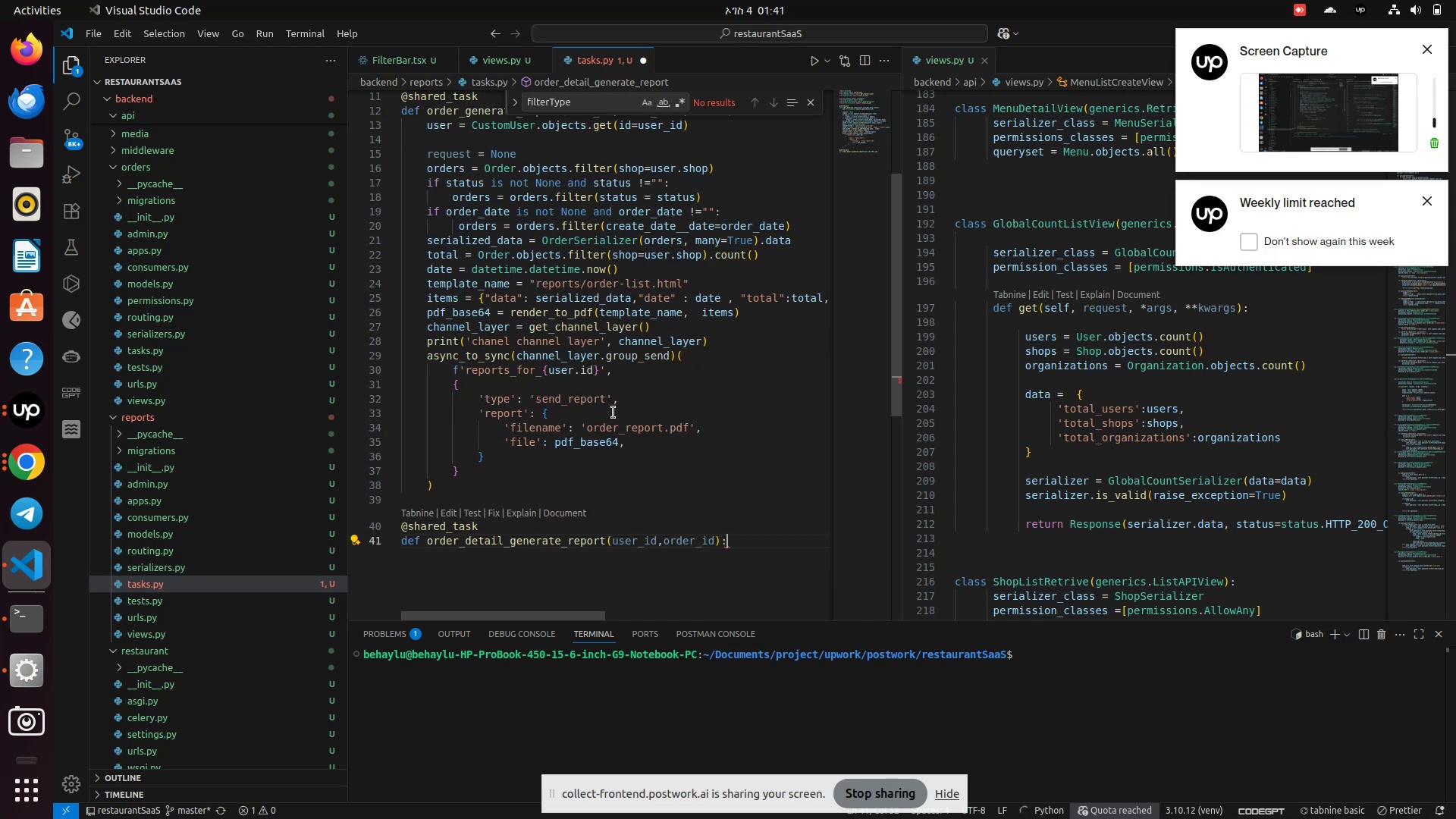 
wait(5.48)
 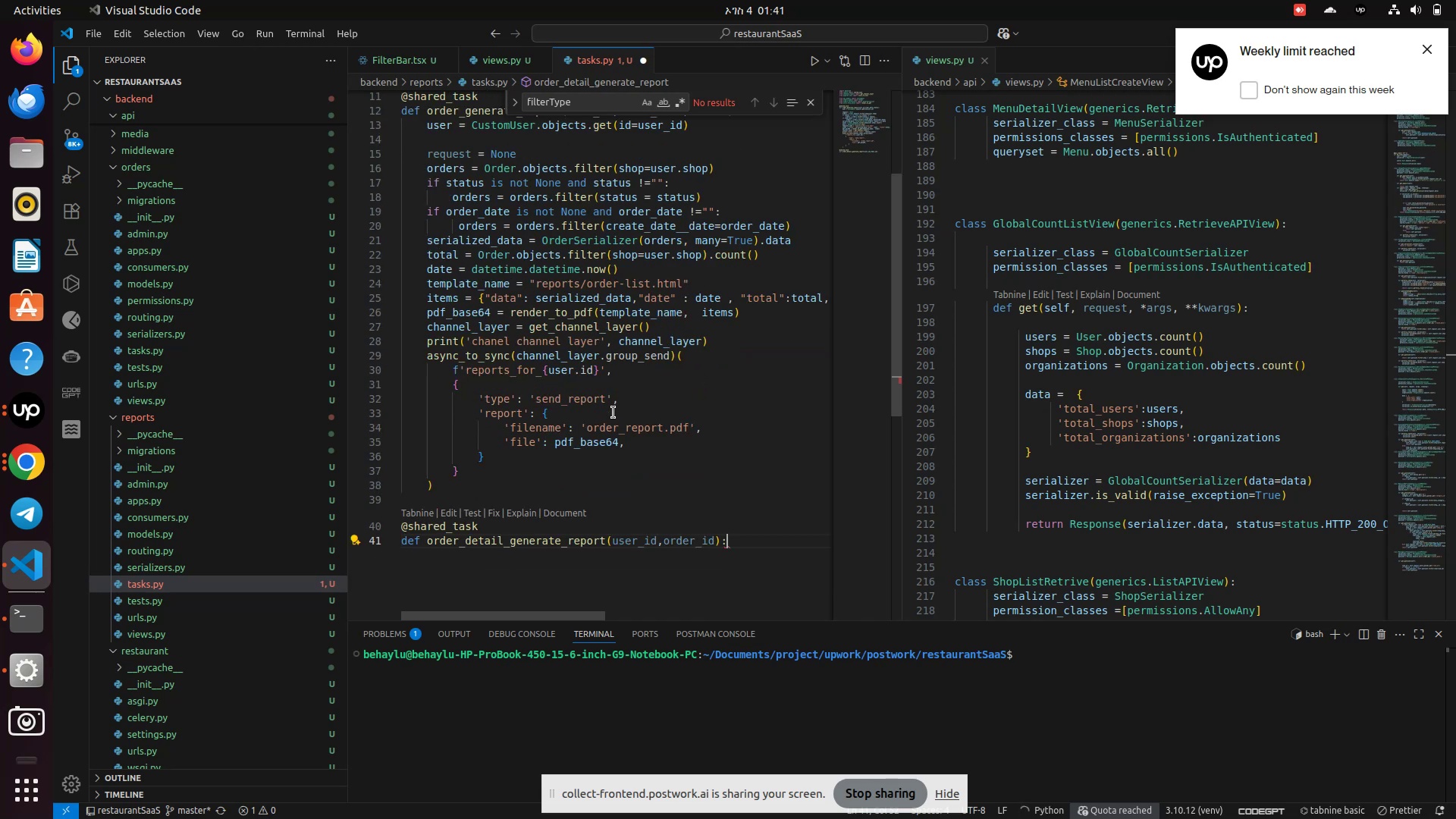 
left_click([0, 415])
 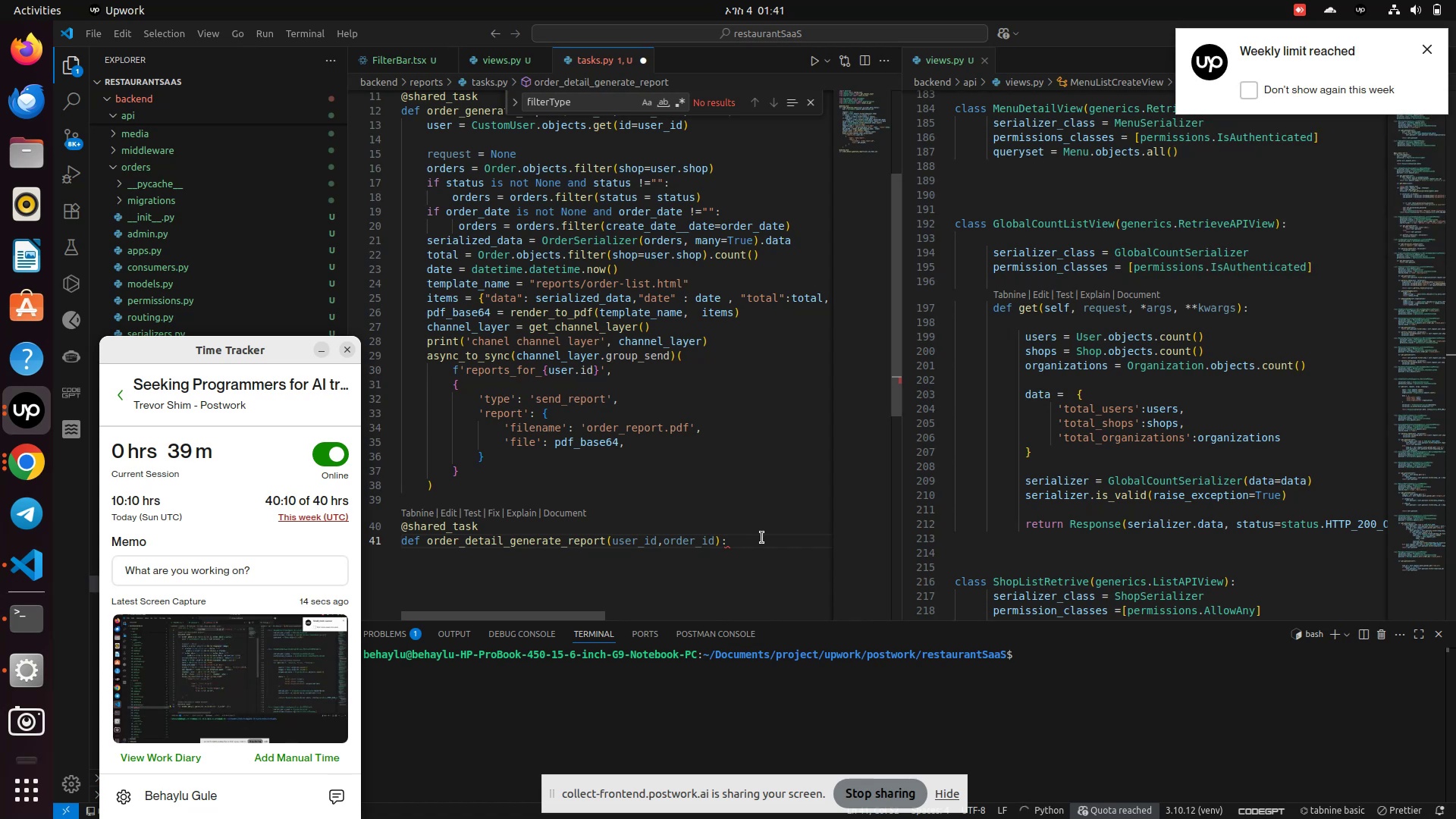 
wait(12.72)
 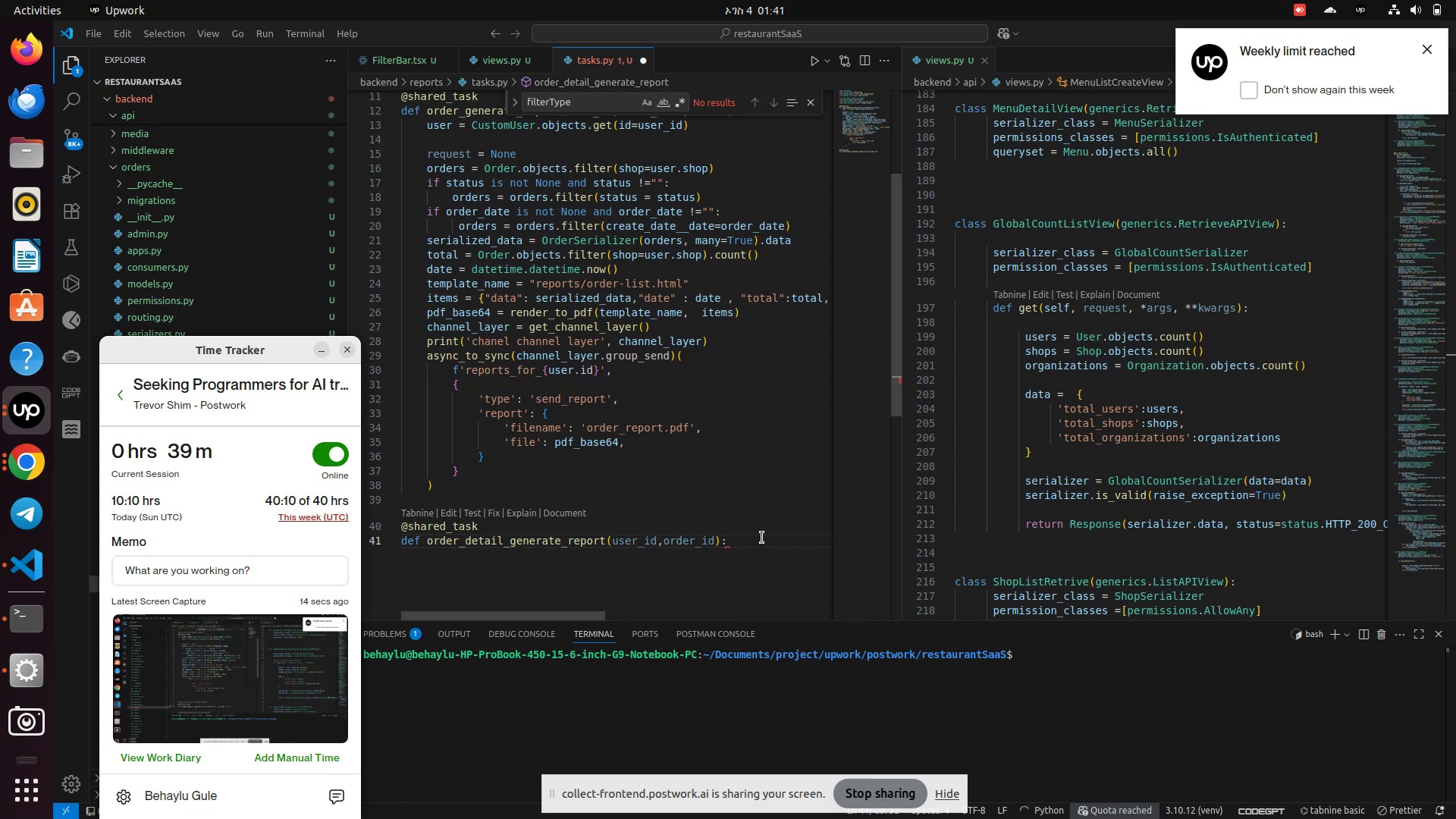 
left_click([762, 538])
 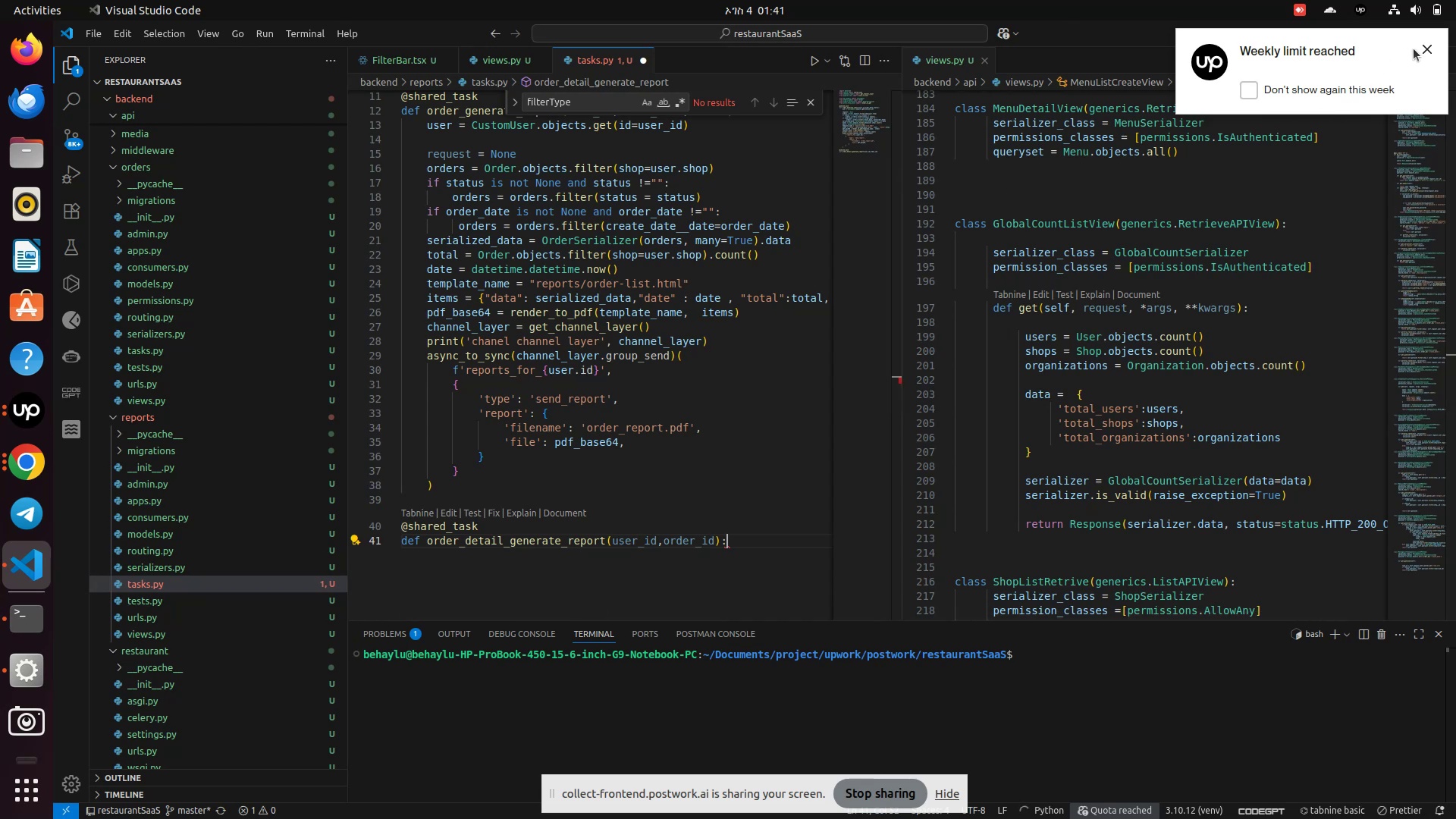 
left_click([1429, 46])
 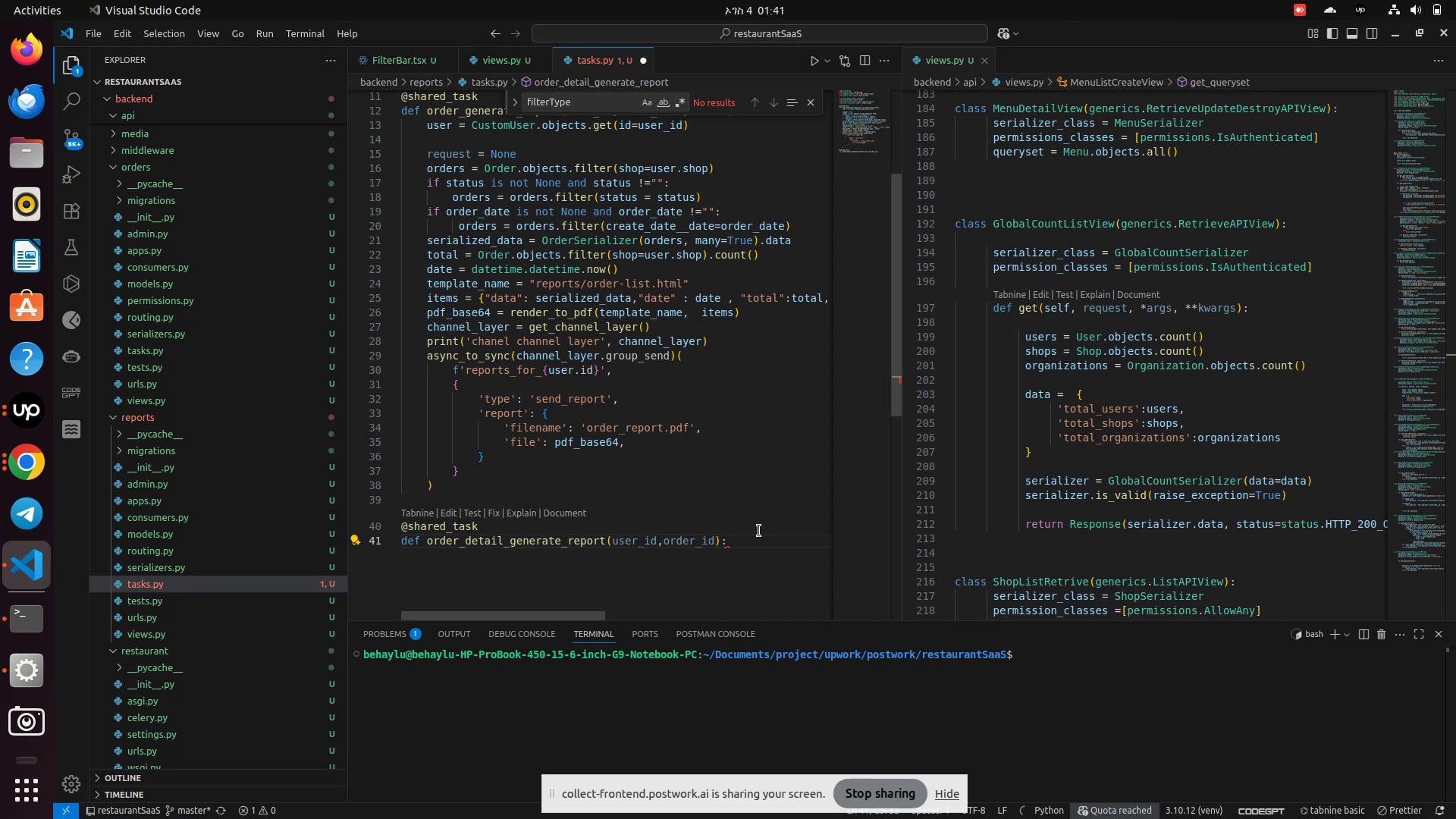 
key(Enter)
 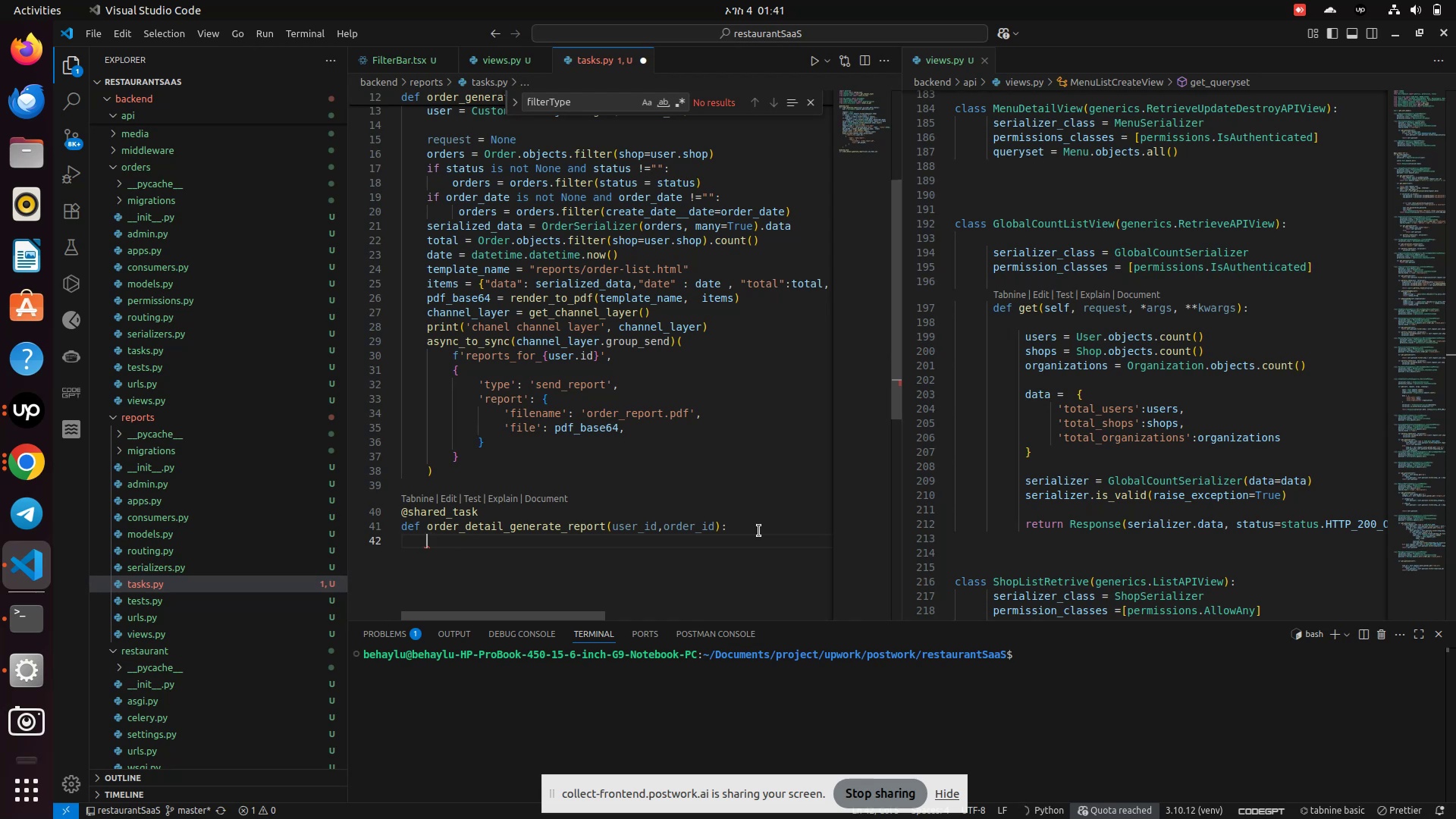 
wait(24.59)
 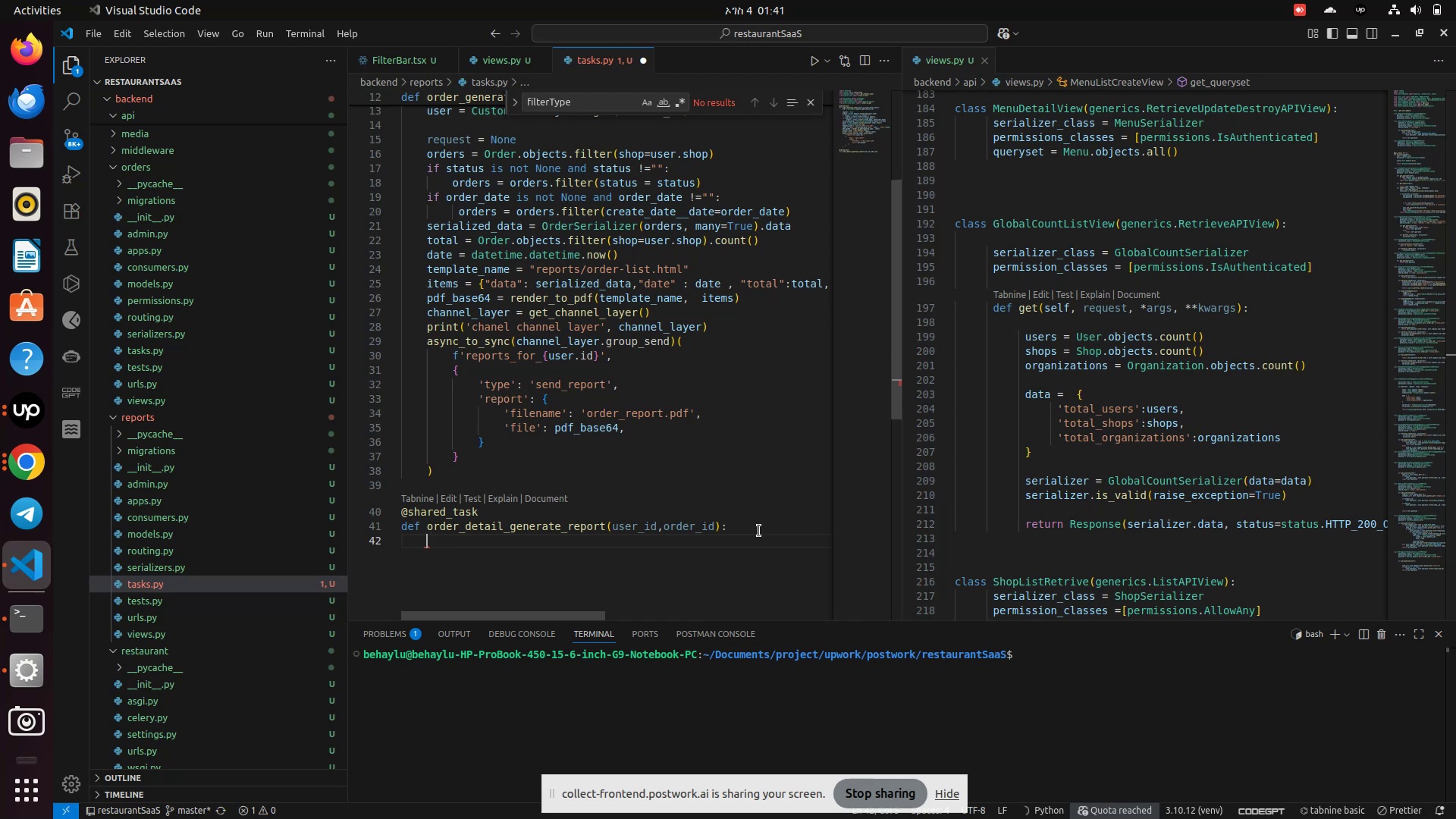 
type(se)
key(Backspace)
key(Backspace)
type( order)
key(Backspace)
key(Backspace)
key(Backspace)
type(ders = Order.)
 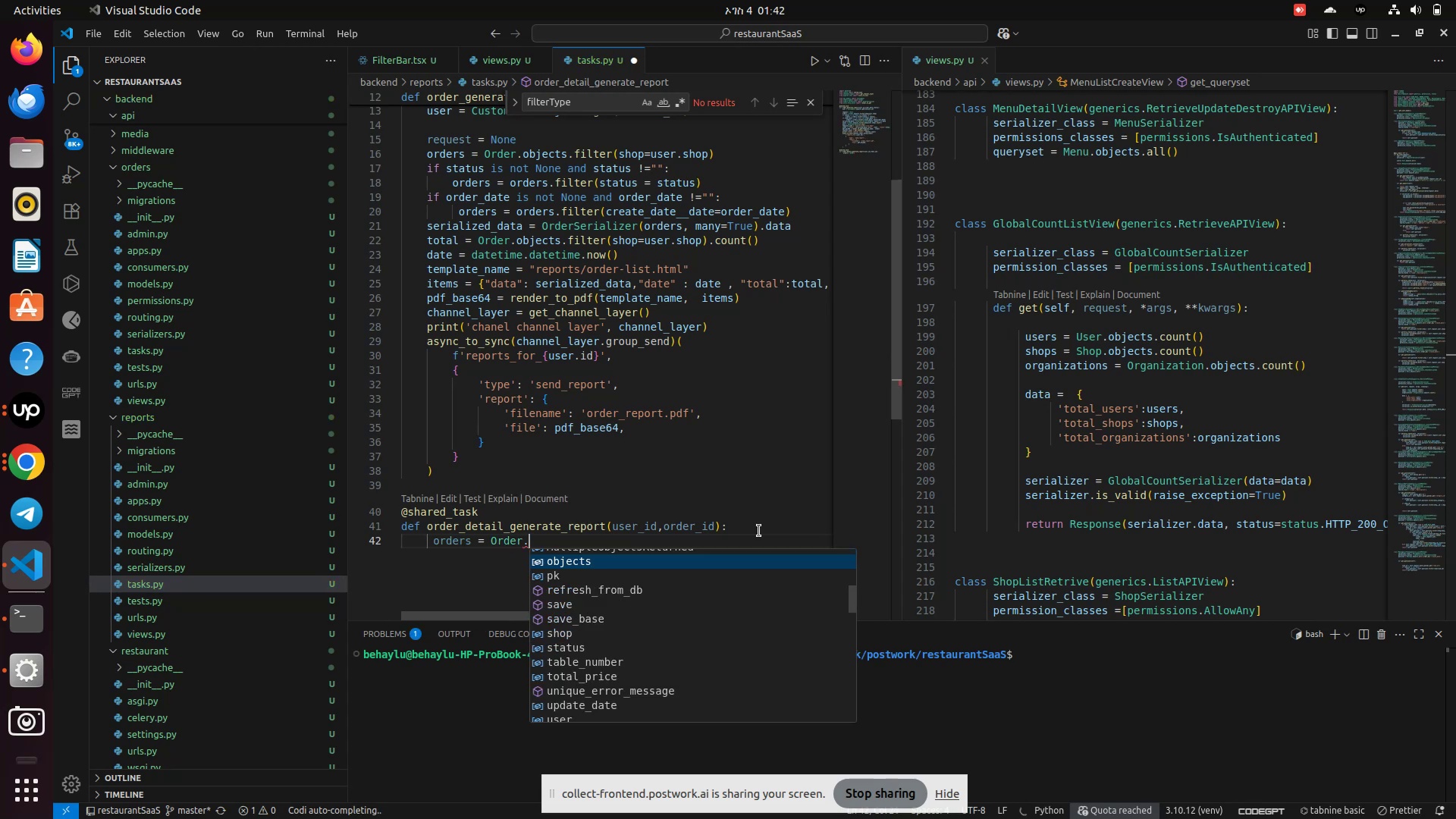 
key(Enter)
 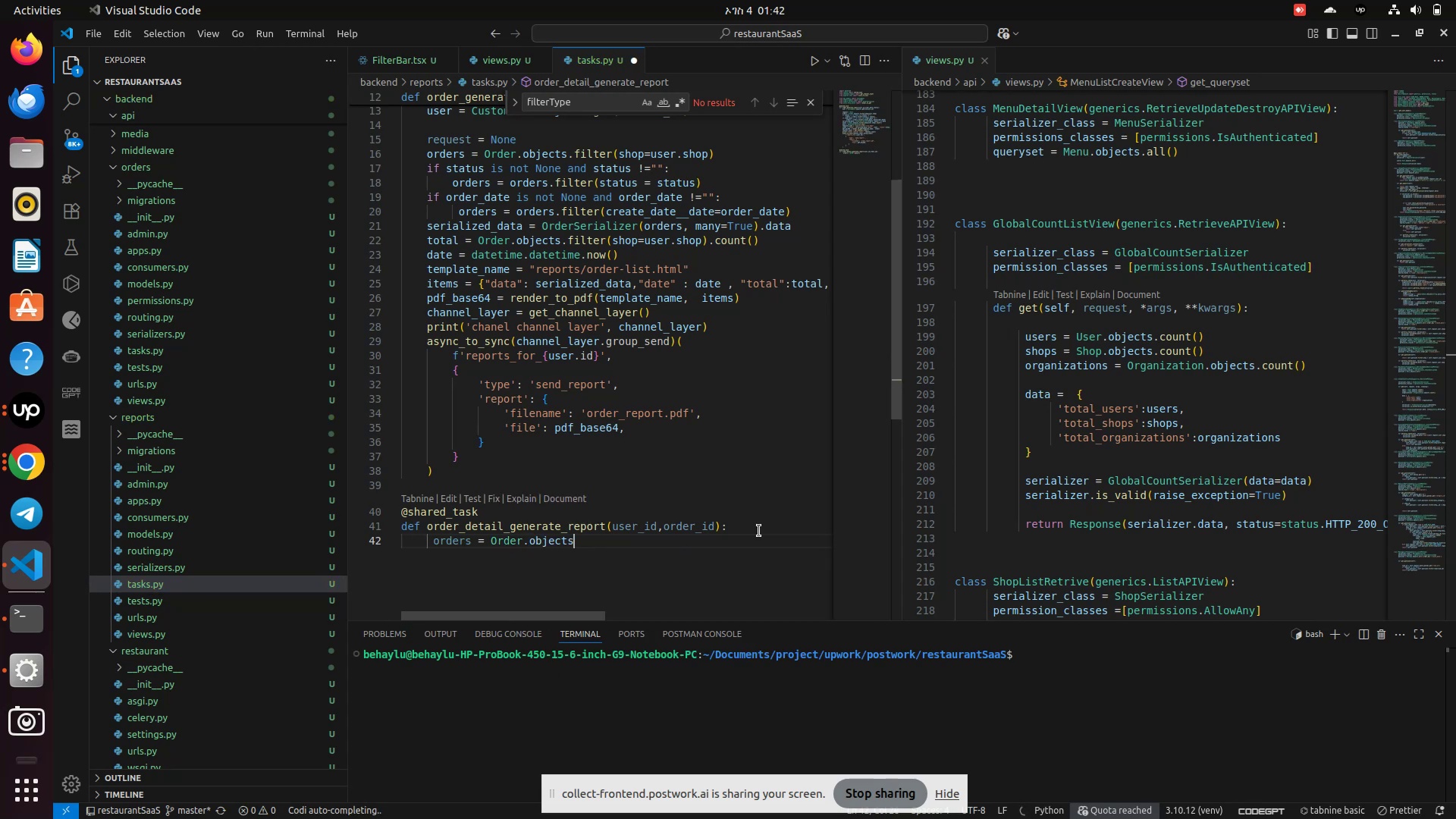 
type(.ge)
 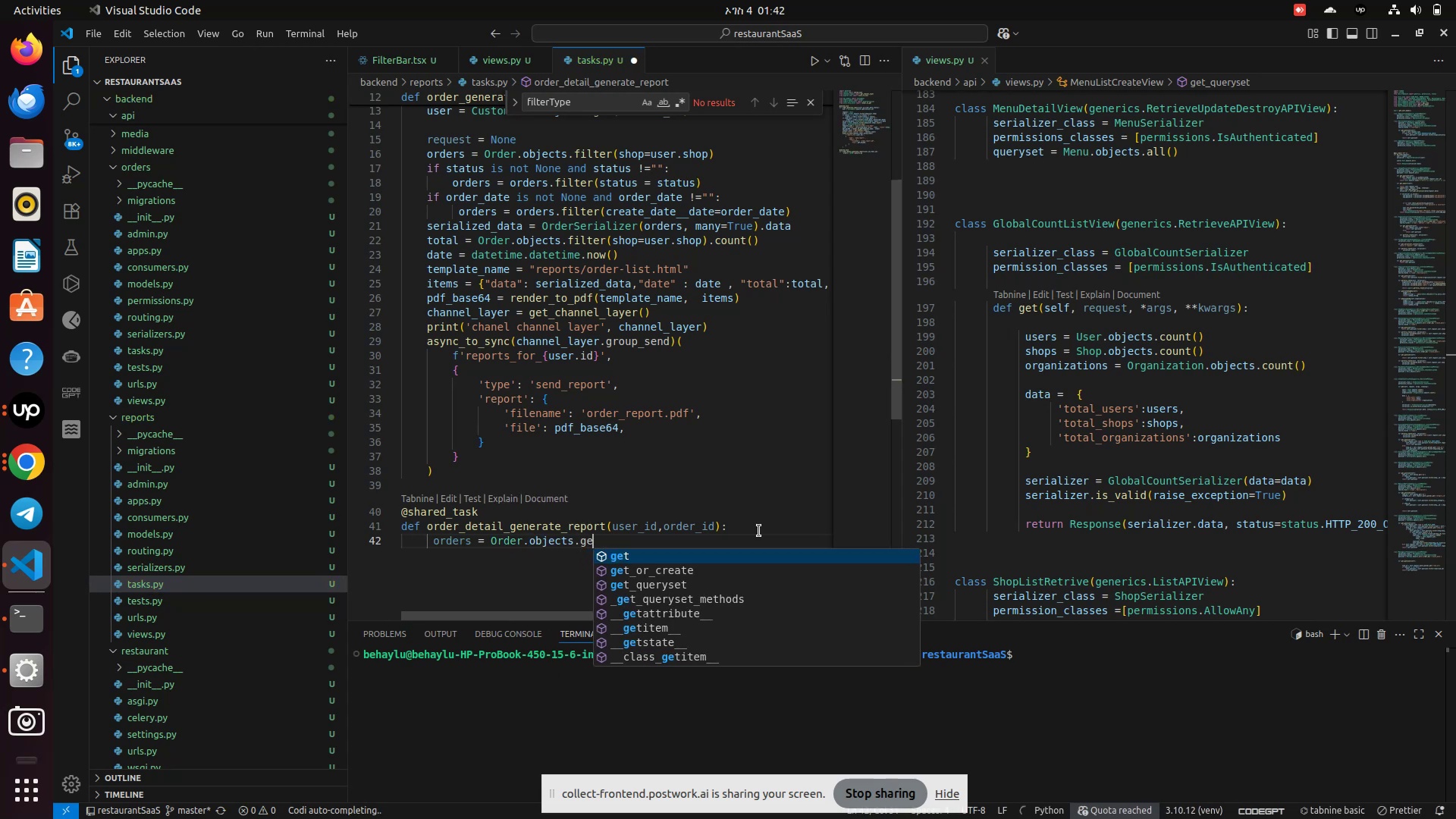 
key(Enter)
 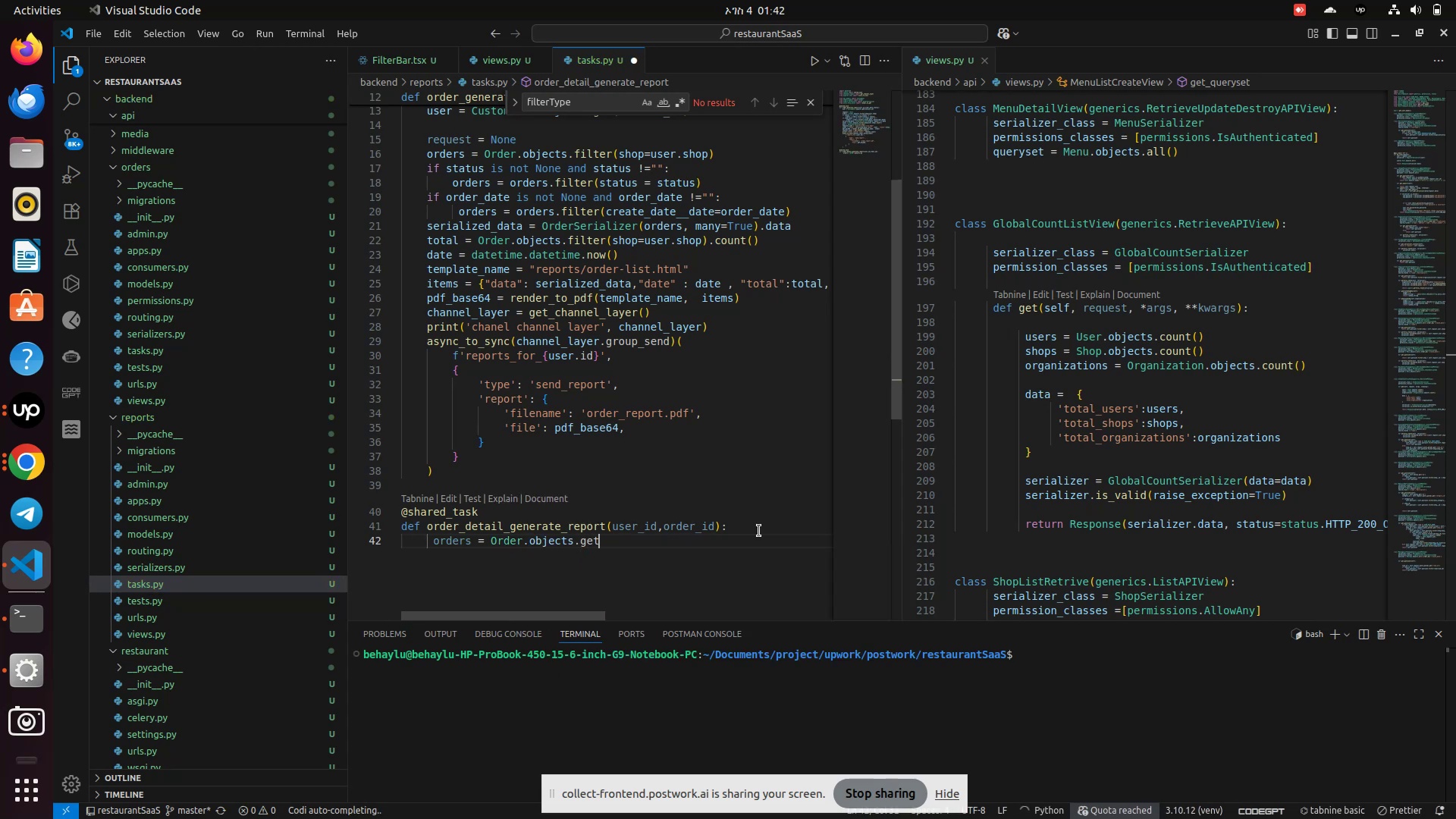 
type((id=order)
 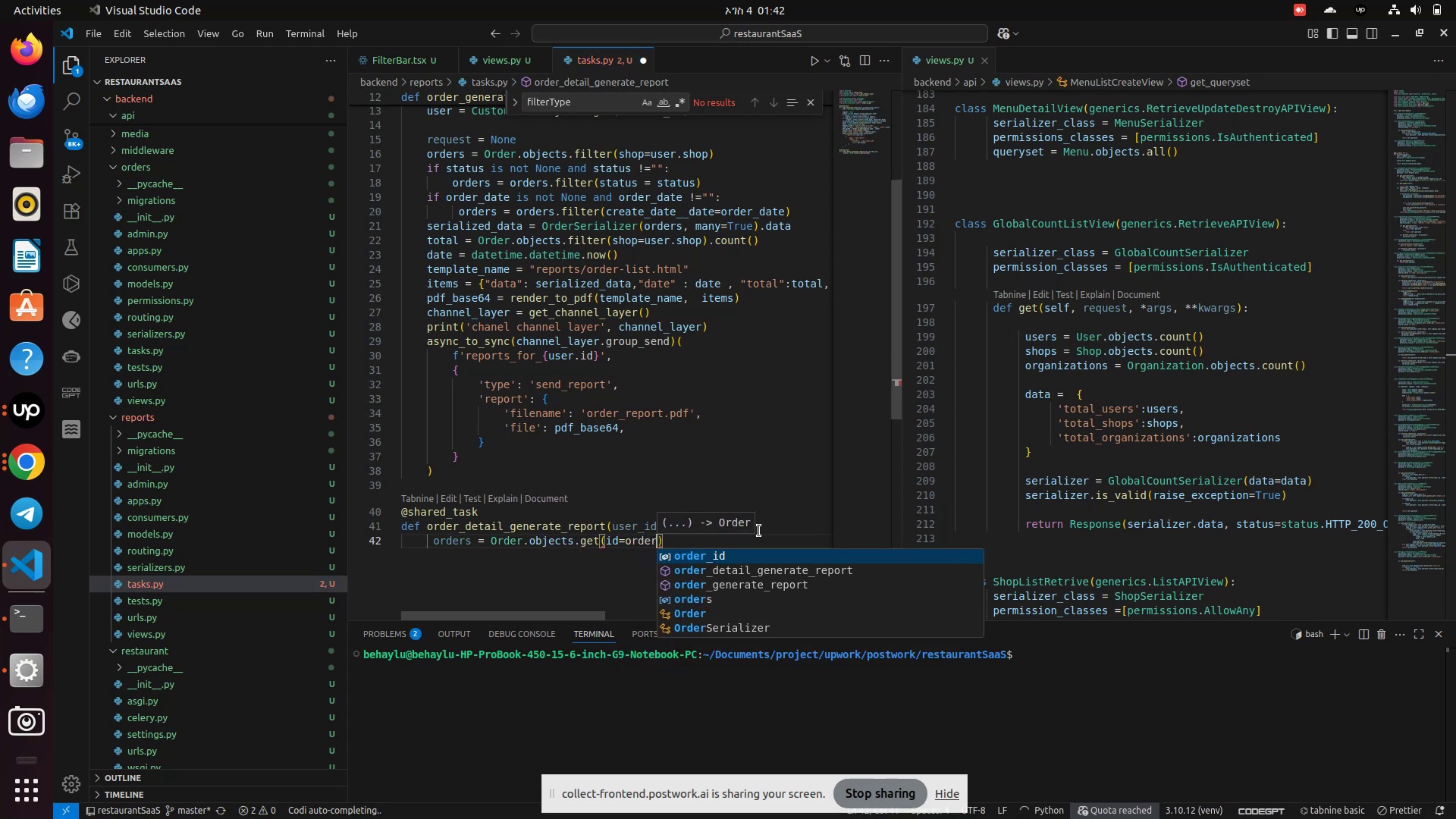 
key(Enter)
 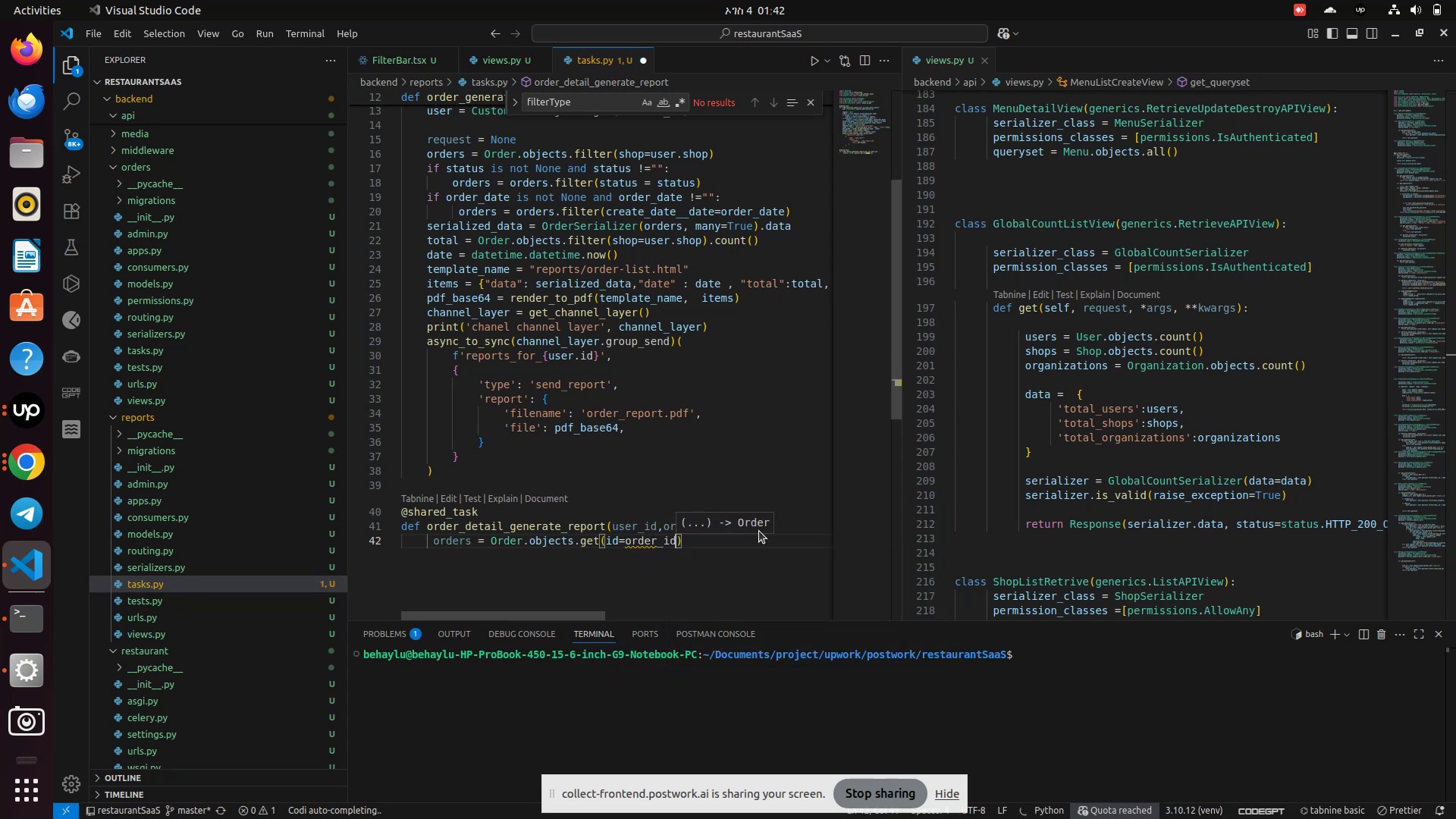 
key(ArrowRight)
 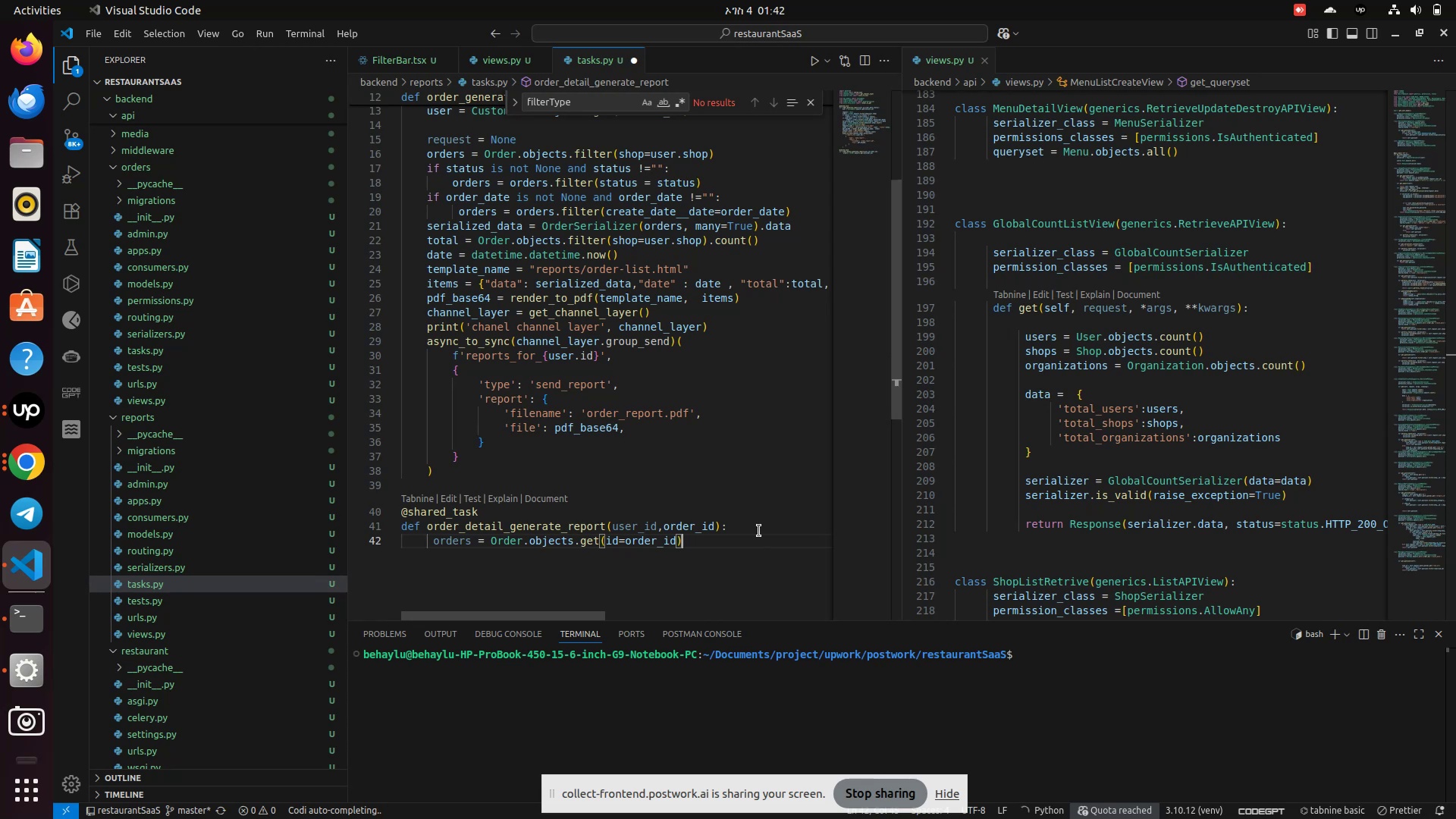 
key(Enter)
 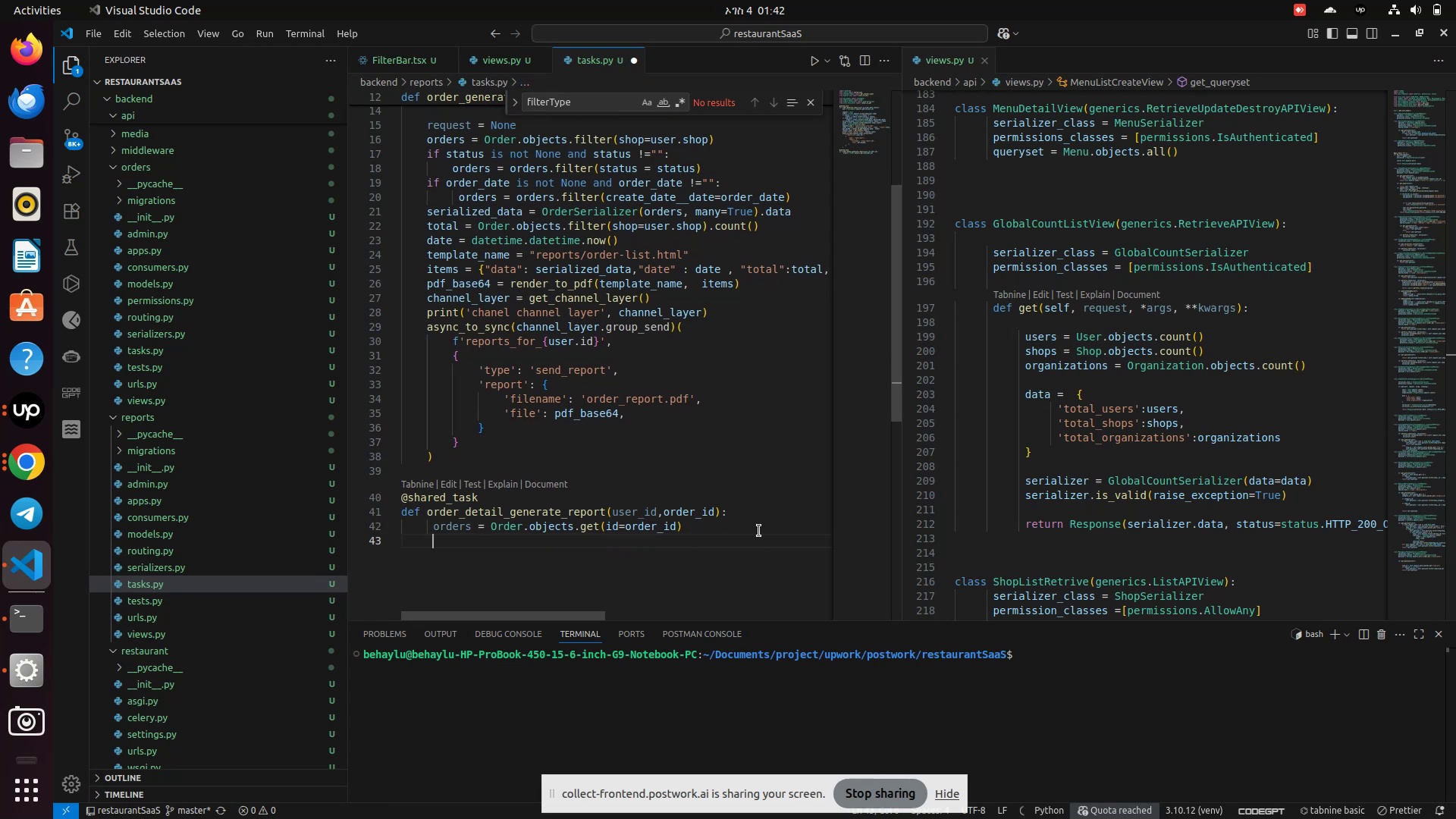 
type(serialized_data = O)
key(Backspace)
type(KI)
 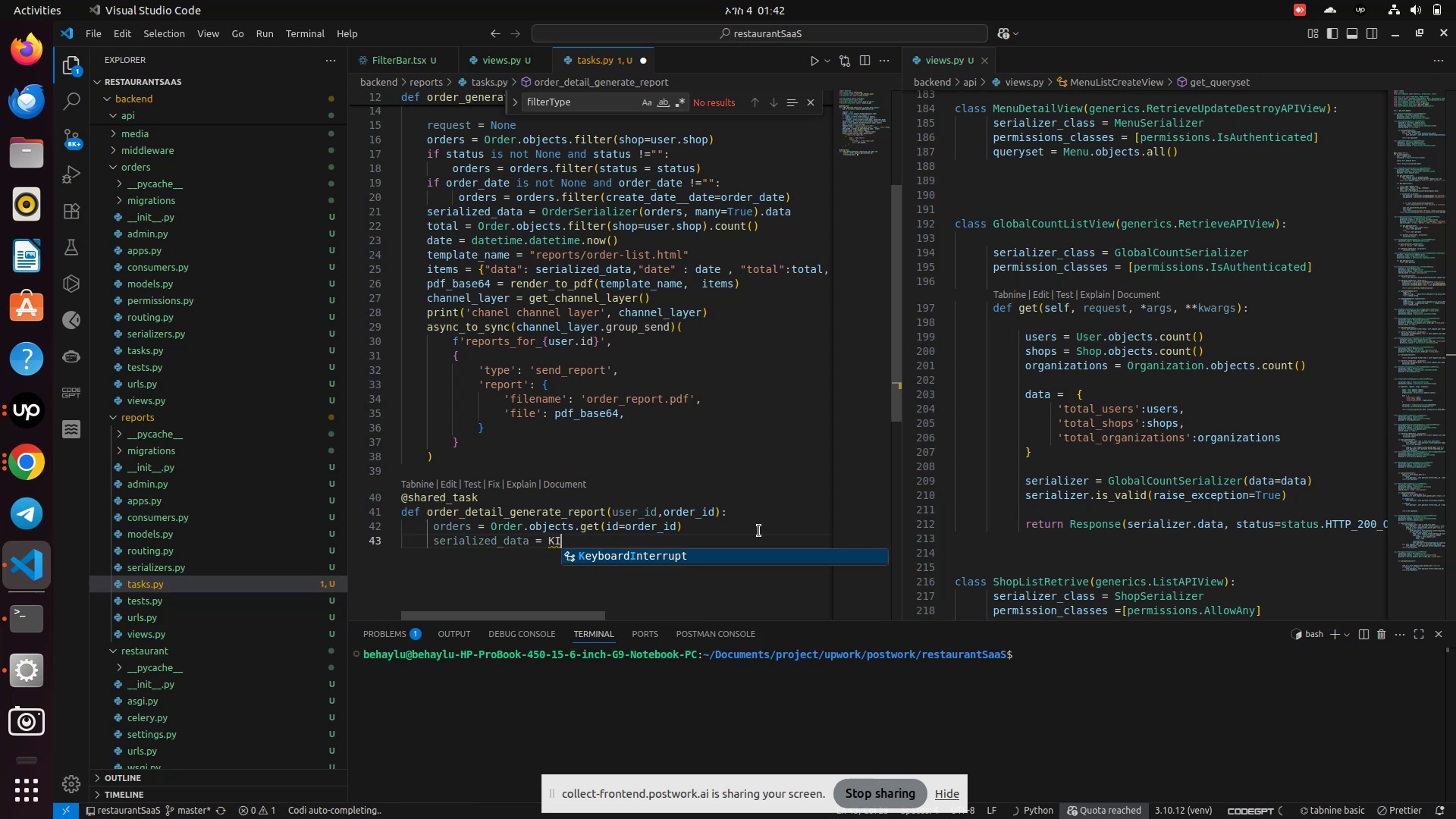 
left_click([133, 636])
 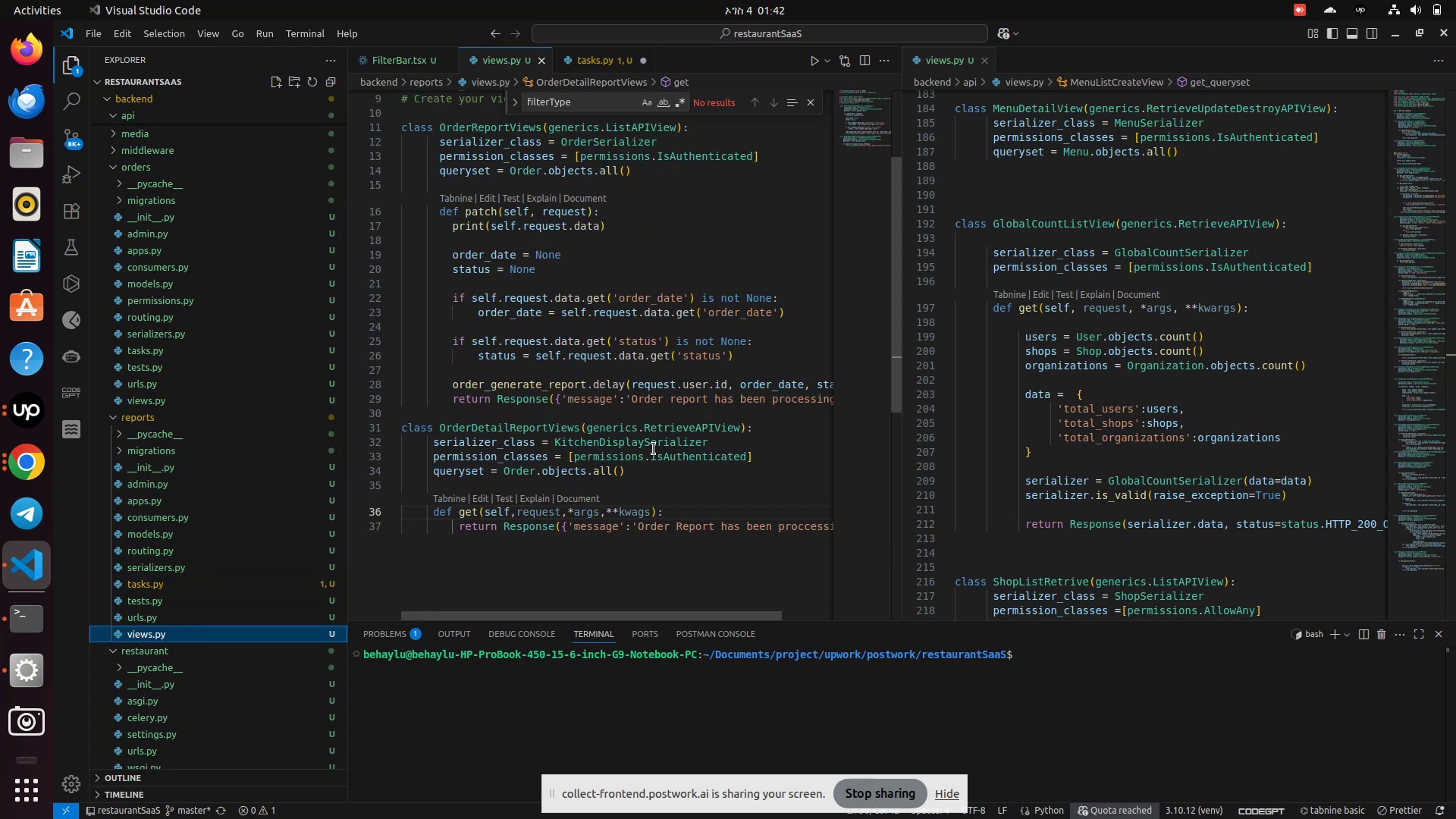 
double_click([657, 446])
 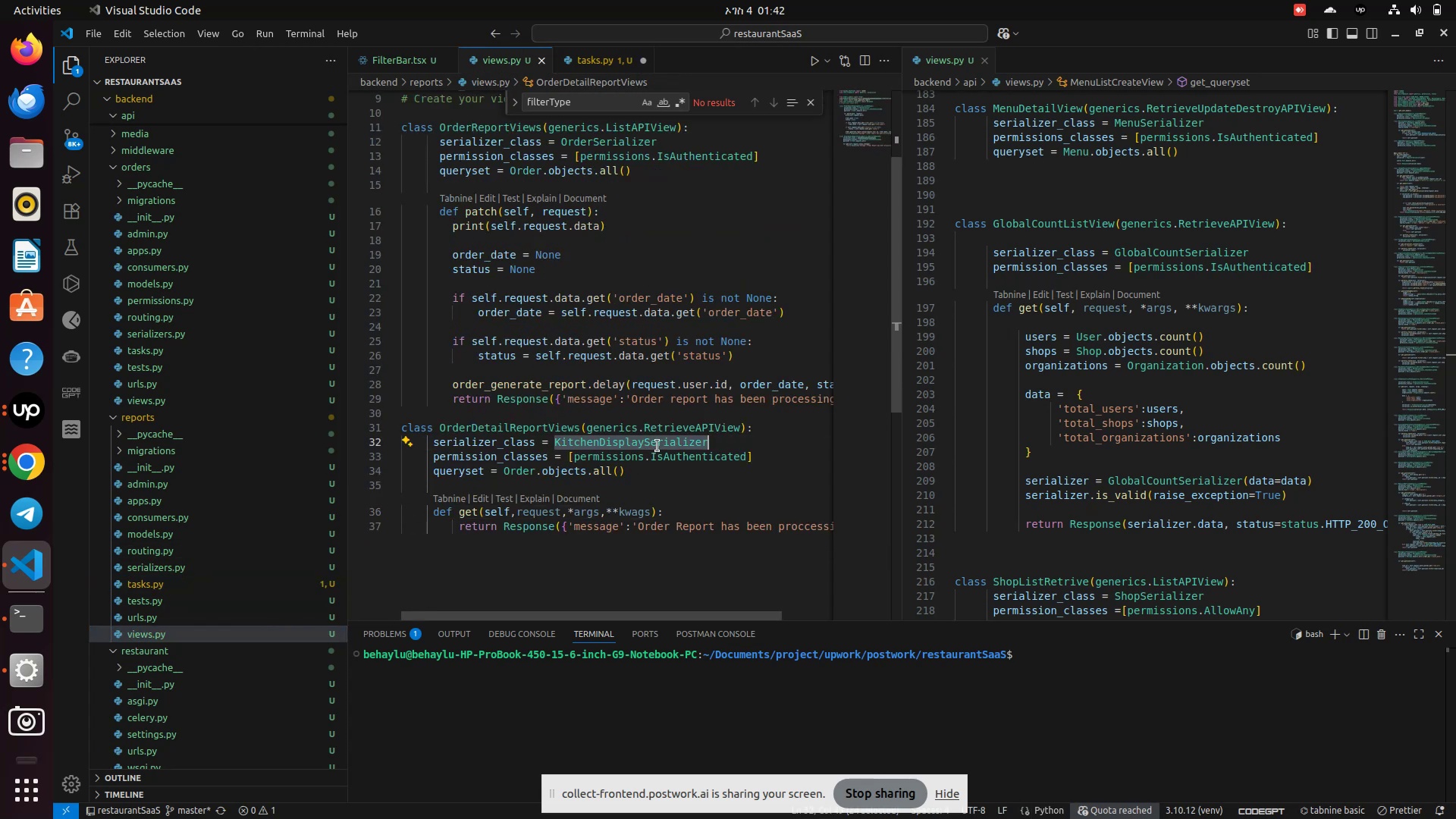 
key(Control+C)
 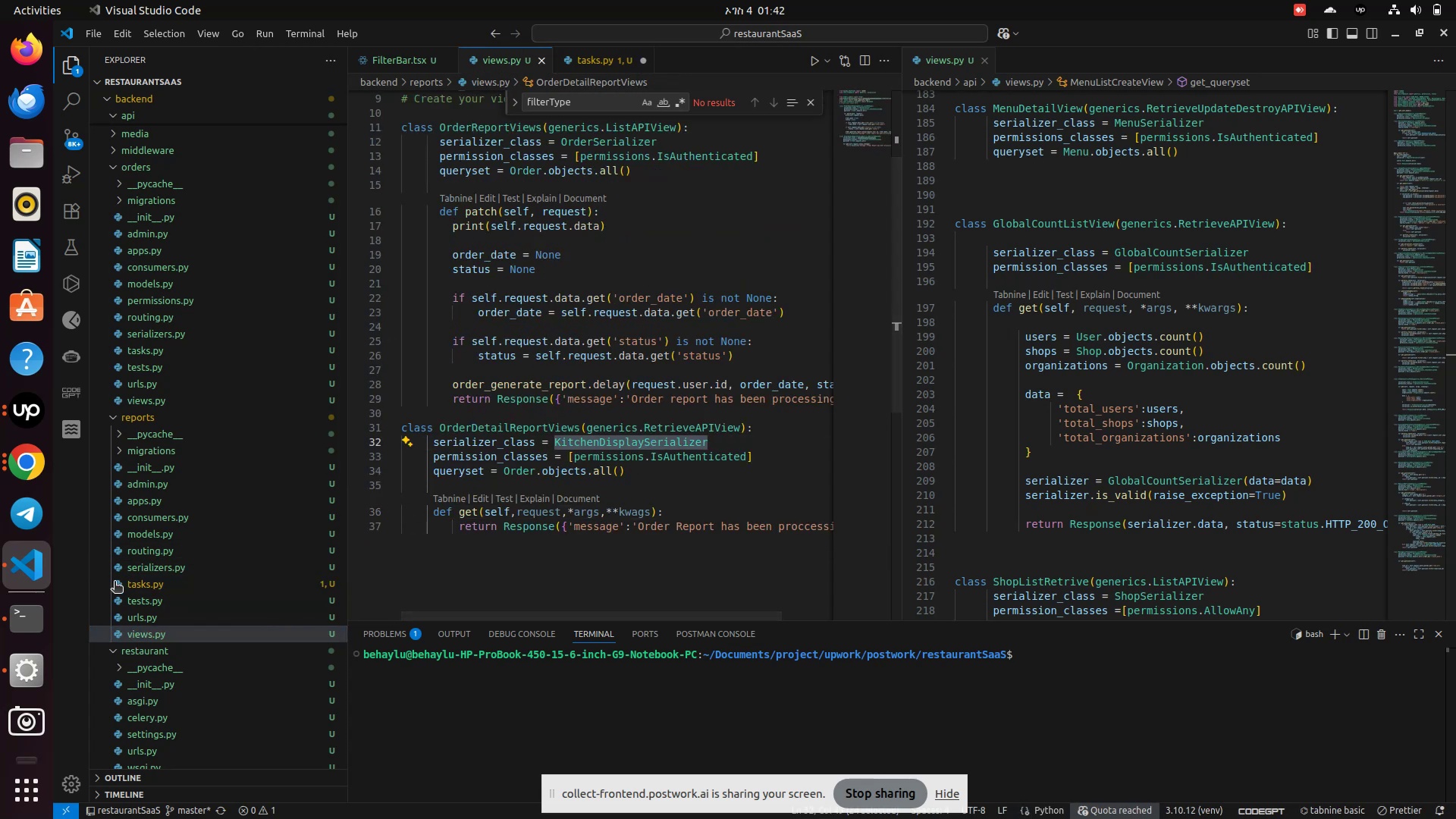 
left_click([133, 585])
 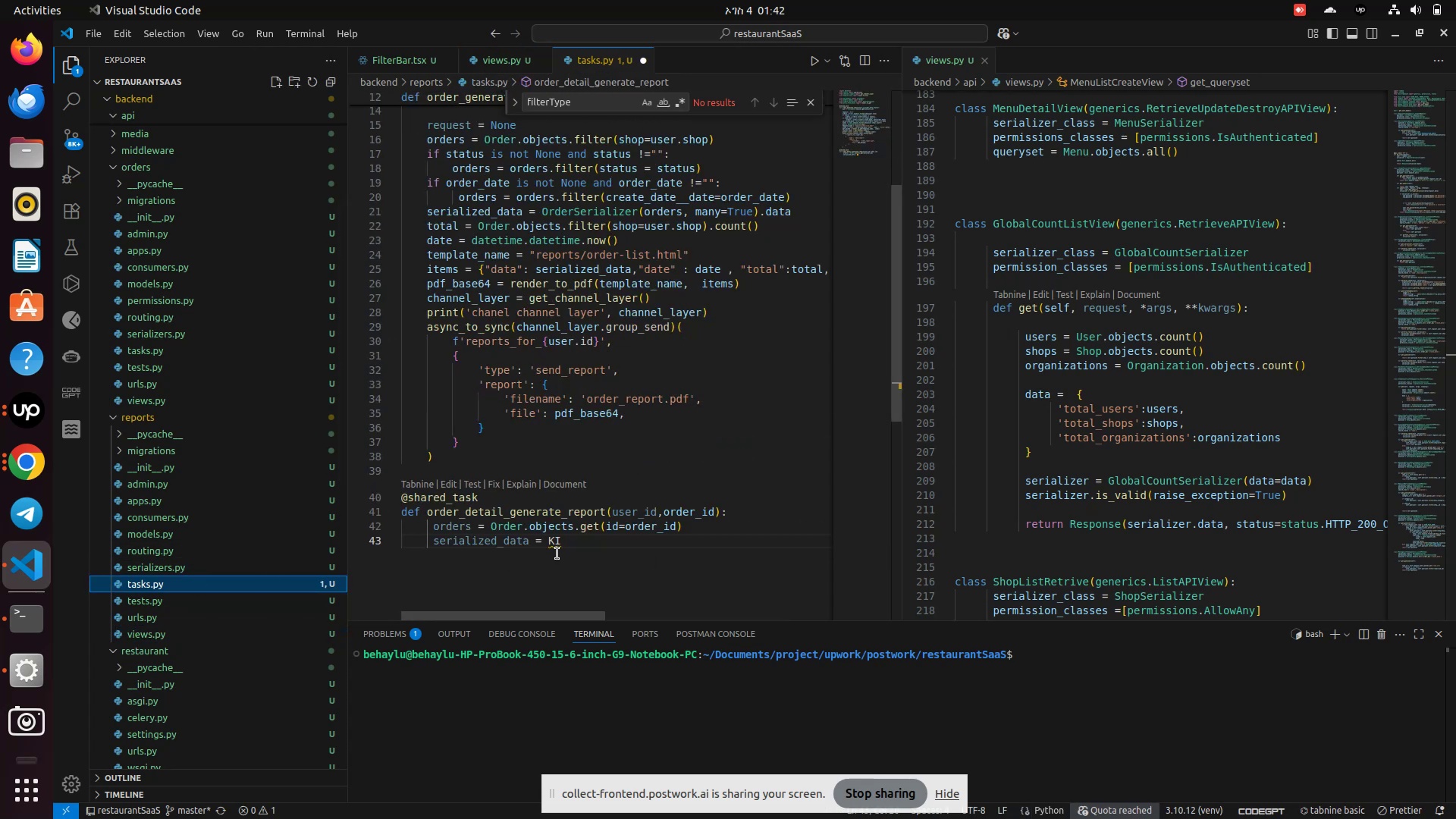 
left_click([569, 546])
 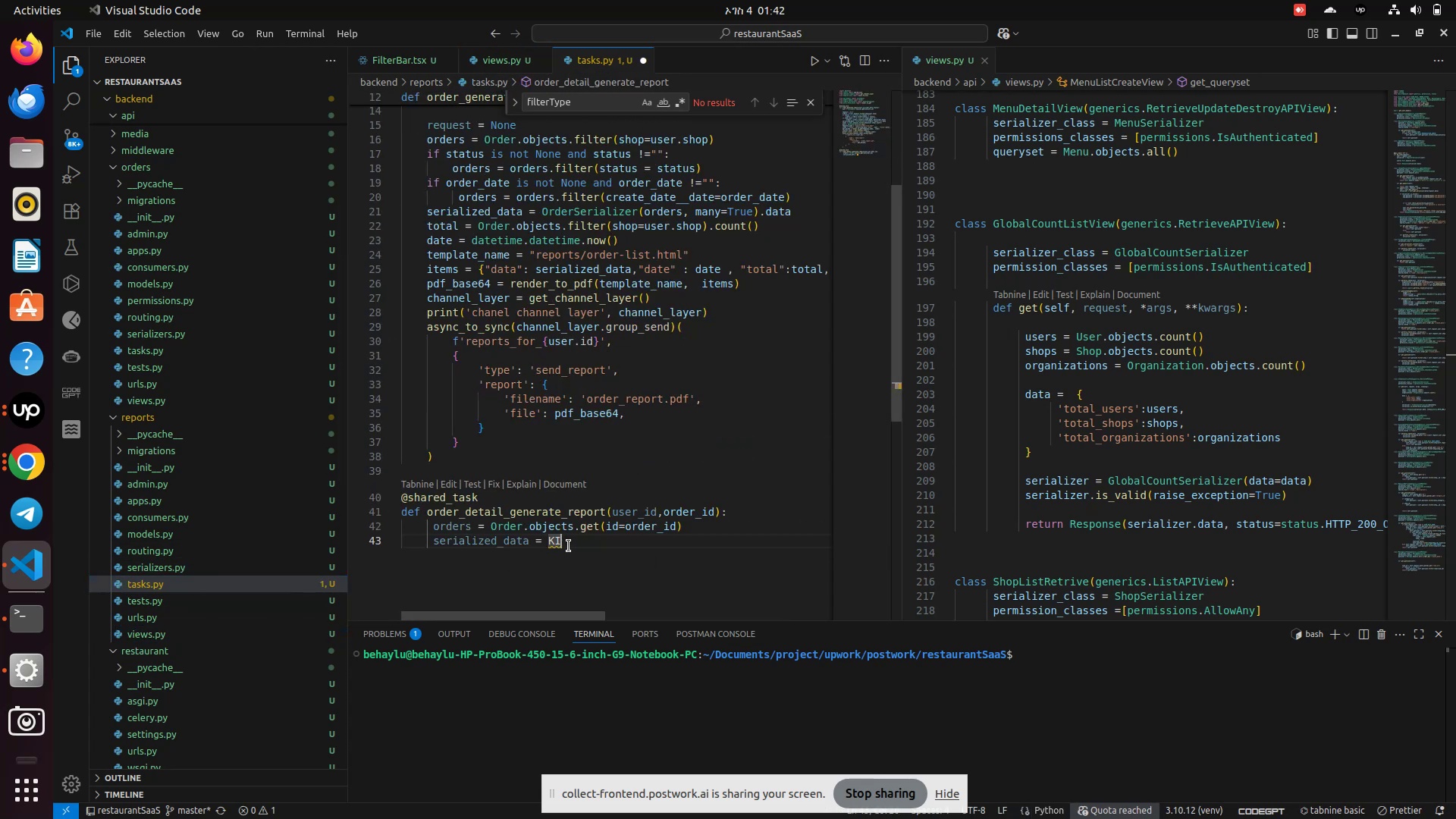 
key(Backspace)
 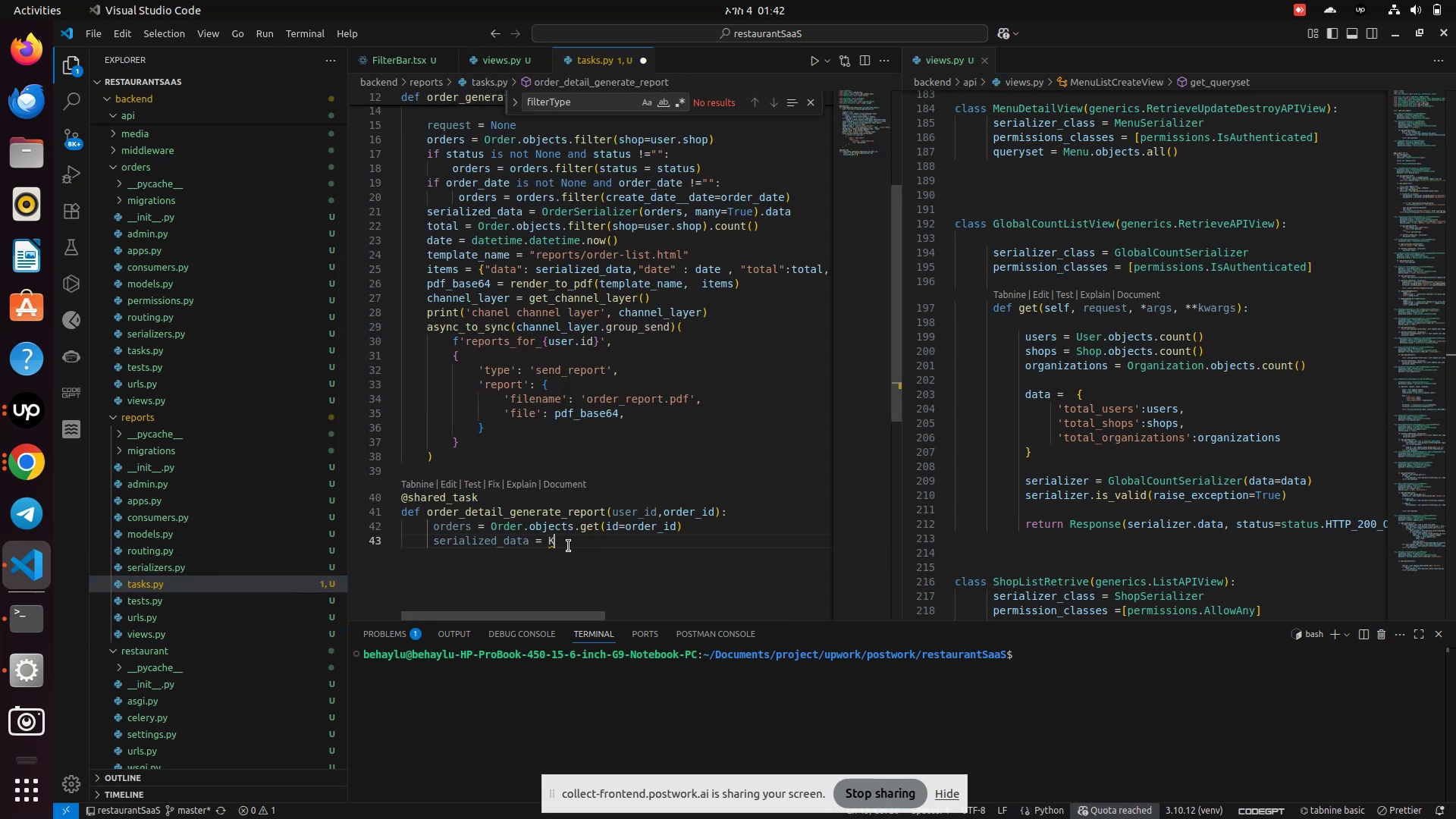 
key(Backspace)
 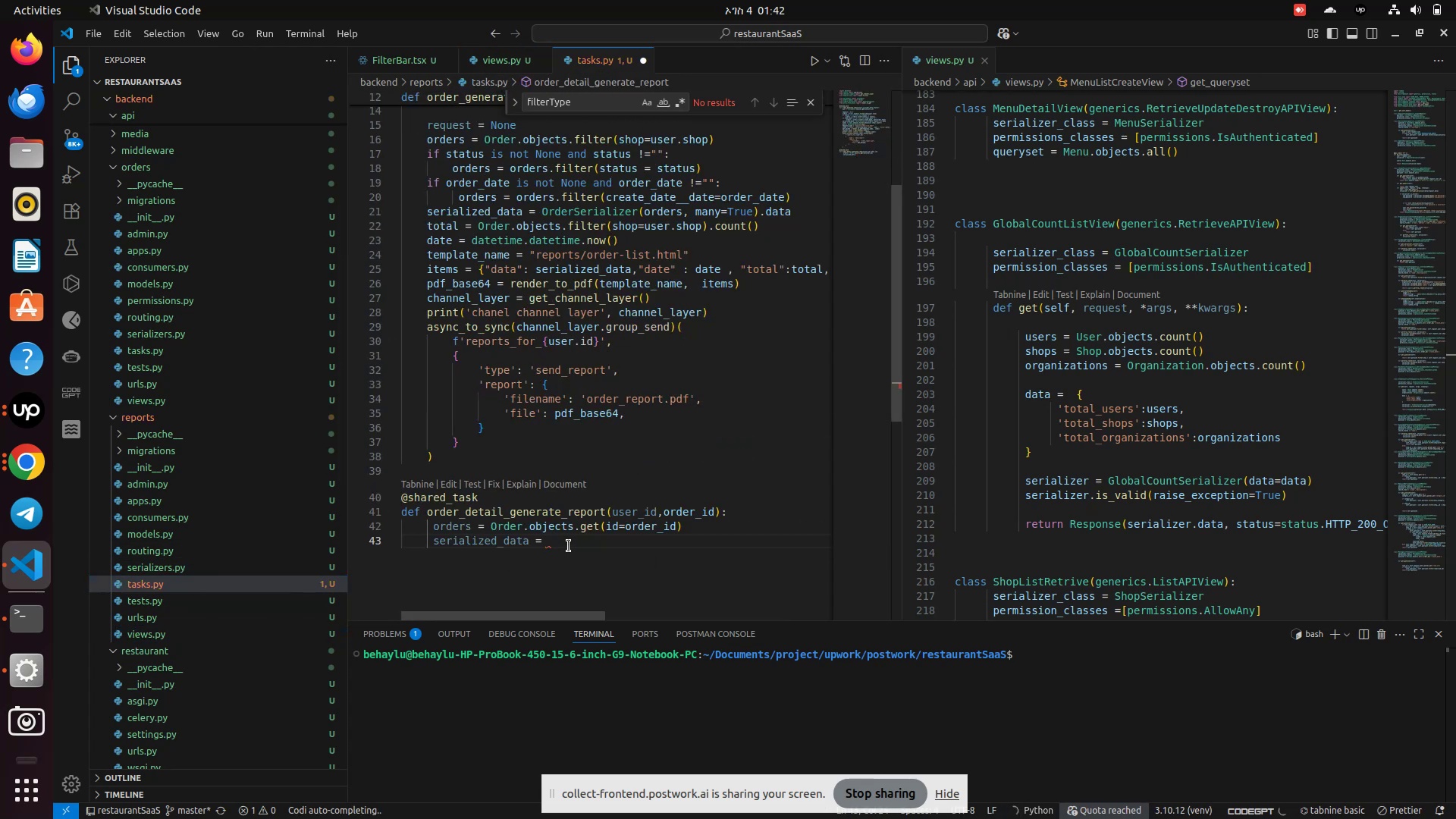 
key(Control+V)
 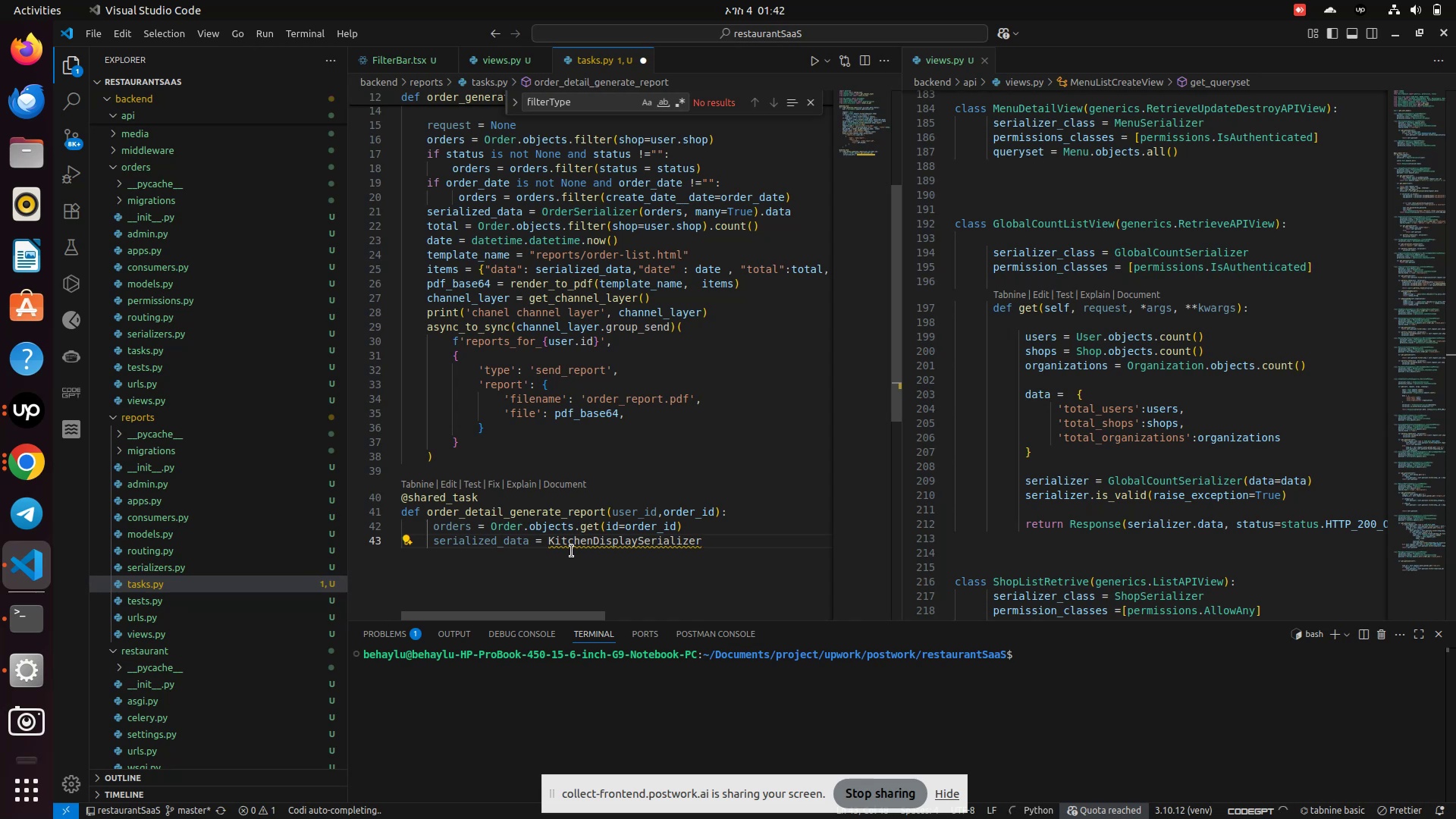 
type((ord)
 